 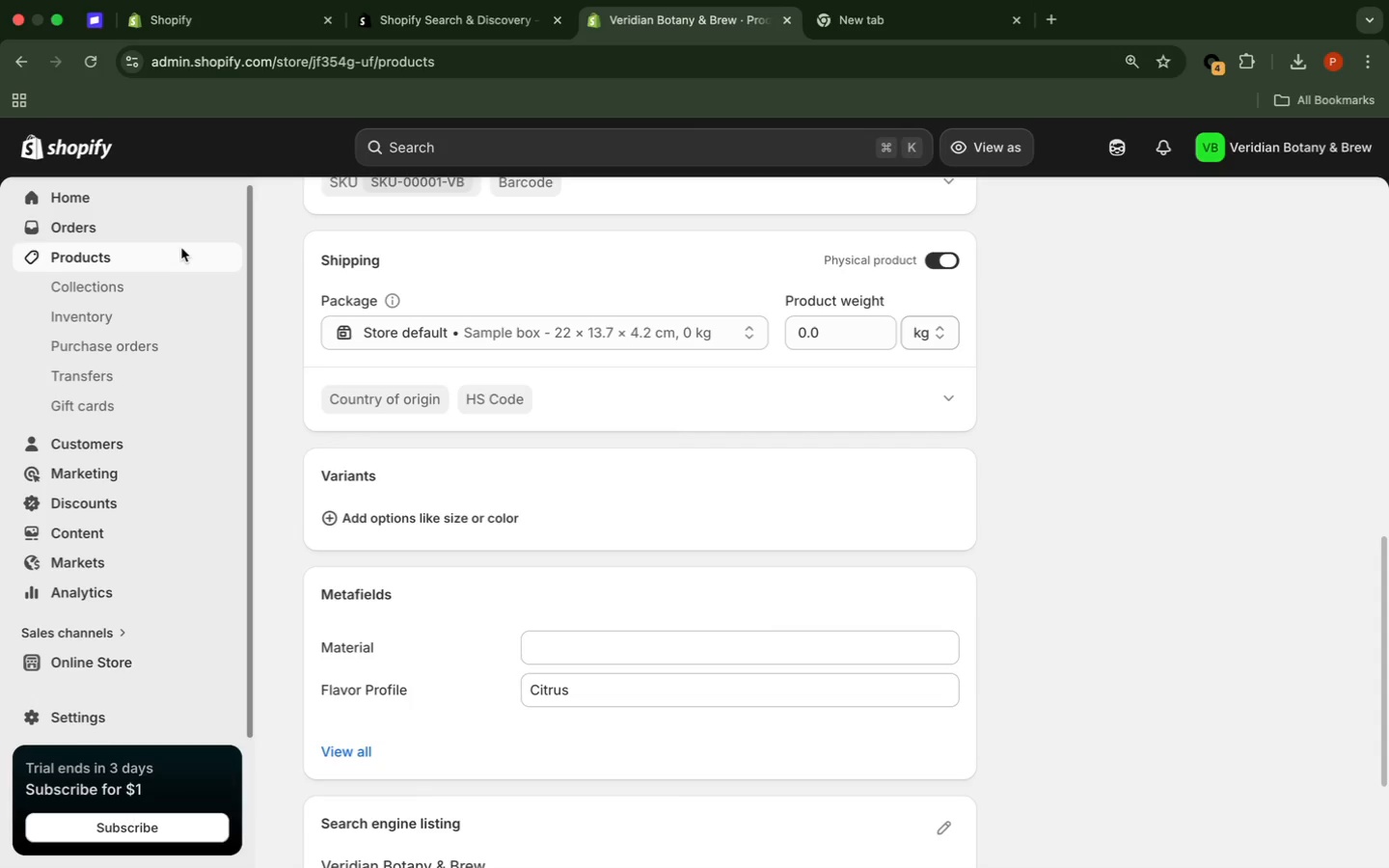 
scroll: coordinate [422, 542], scroll_direction: down, amount: 22.0
 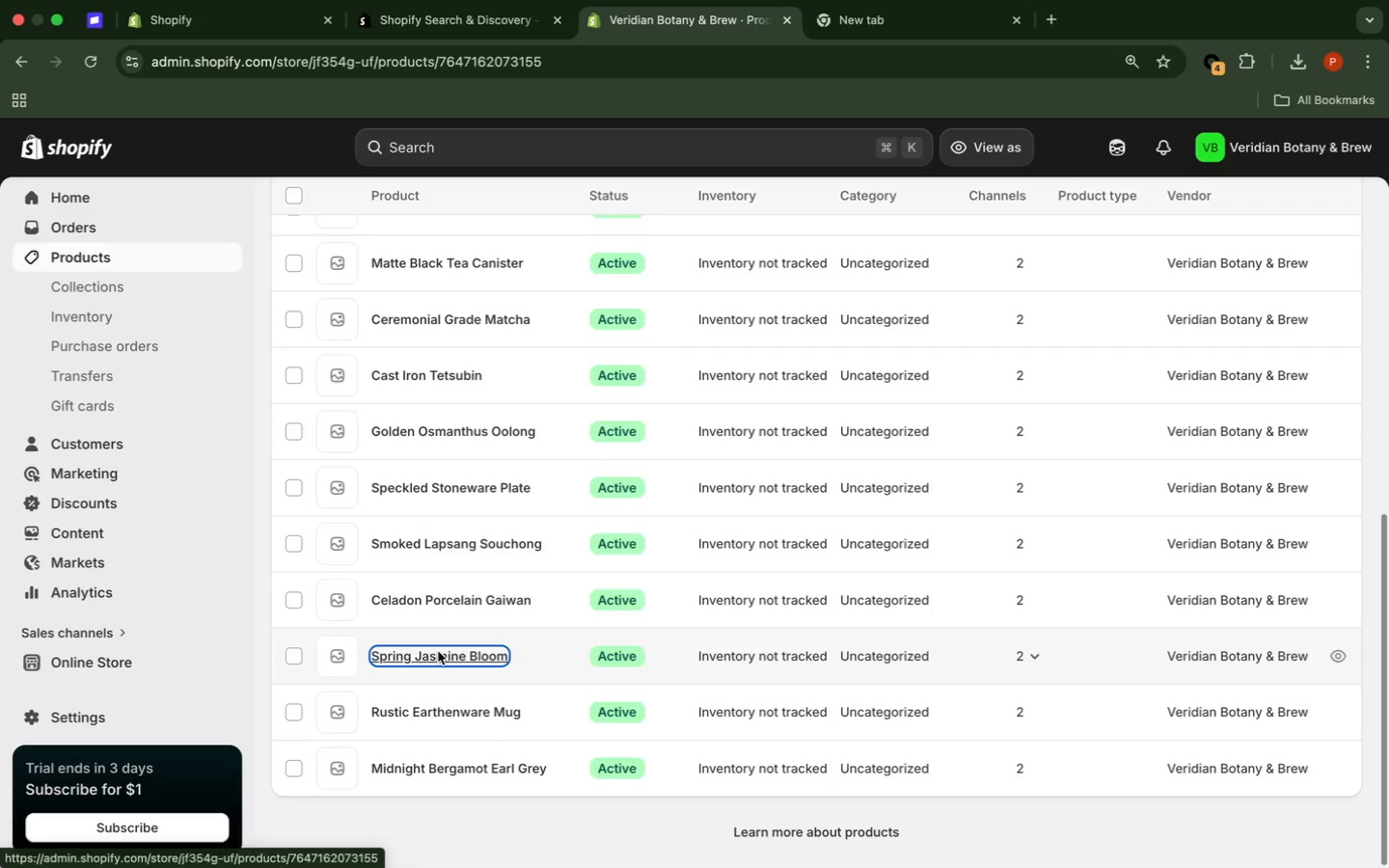 
wait(12.0)
 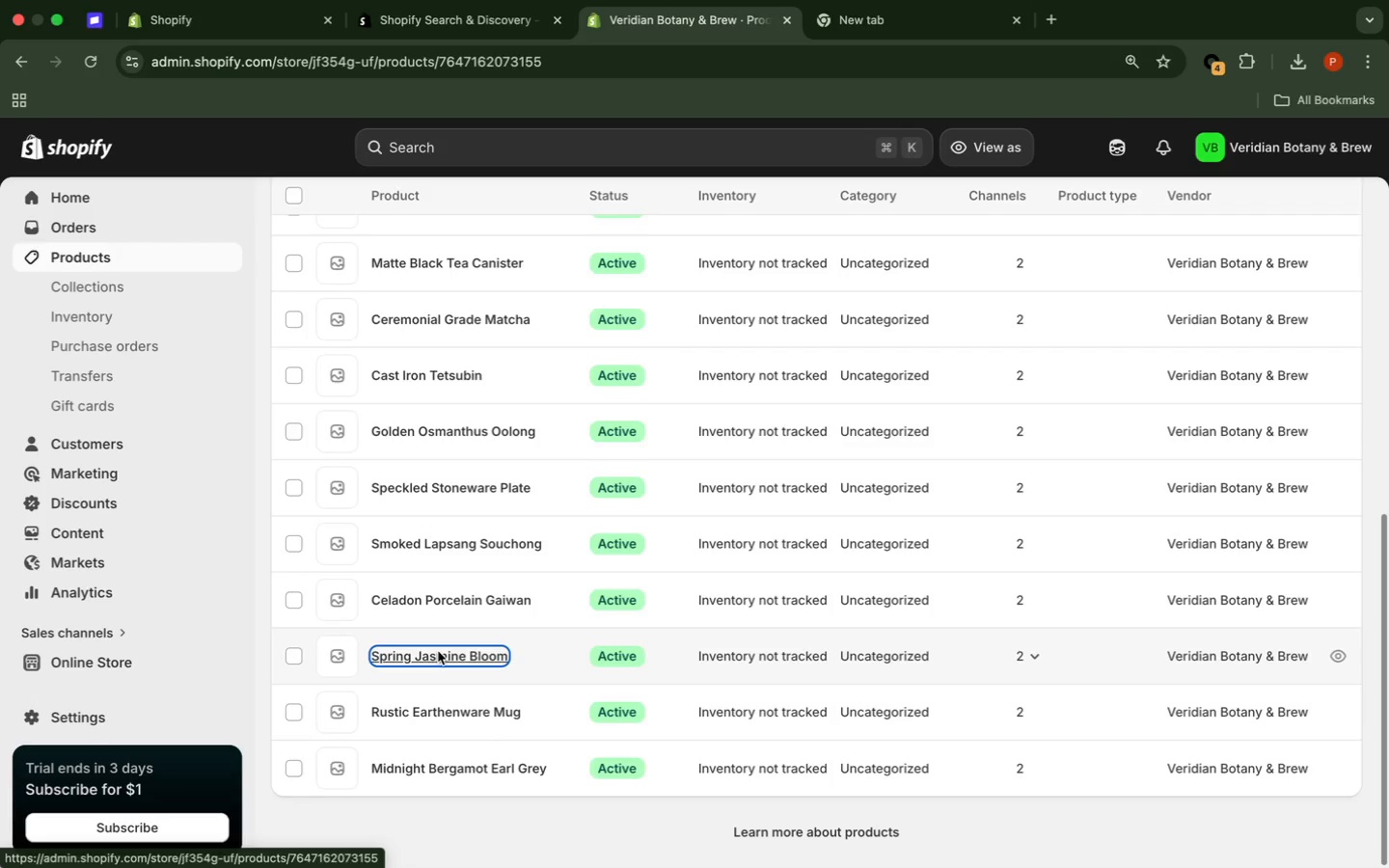 
scroll: coordinate [432, 627], scroll_direction: down, amount: 54.0
 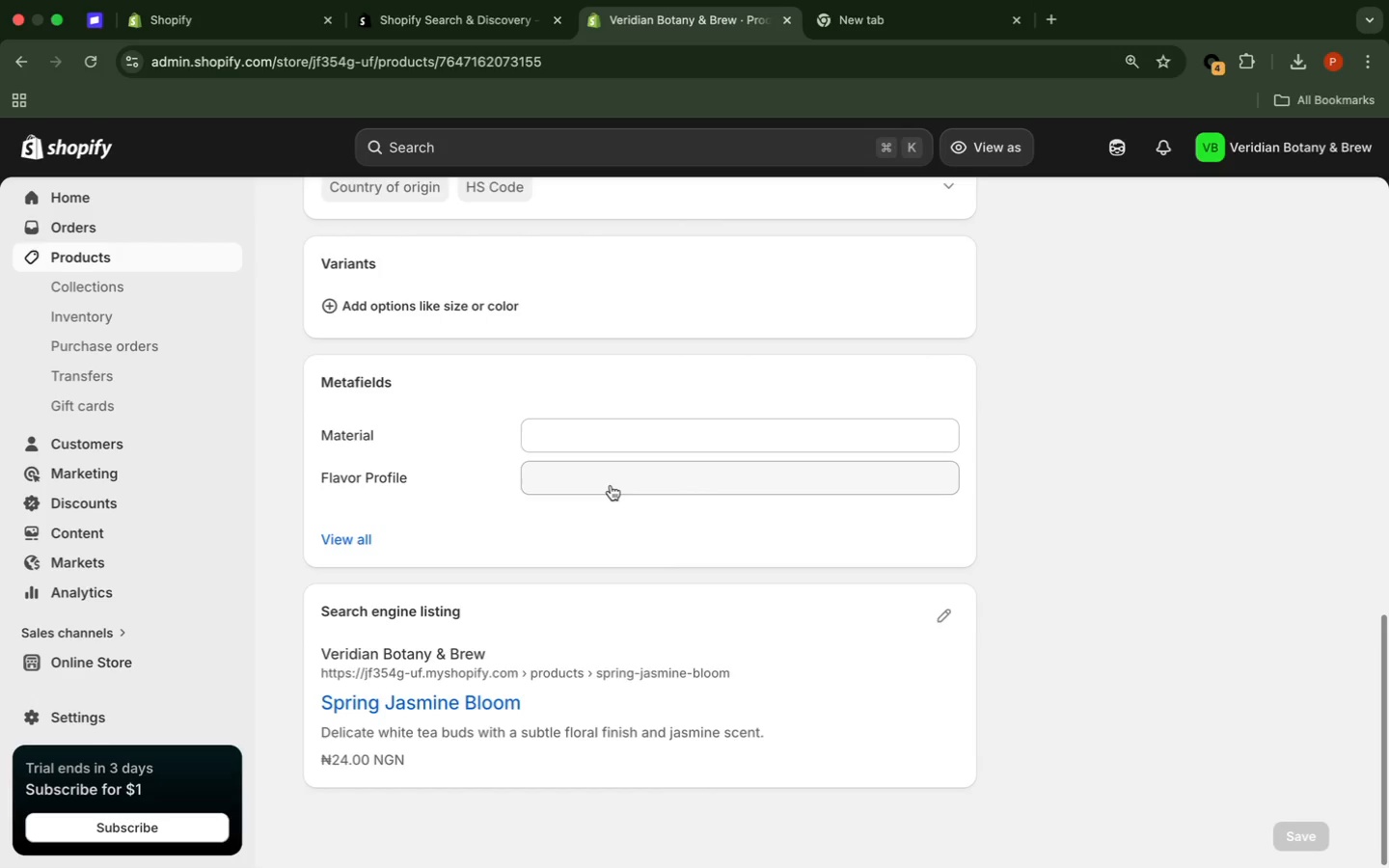 
left_click([611, 485])
 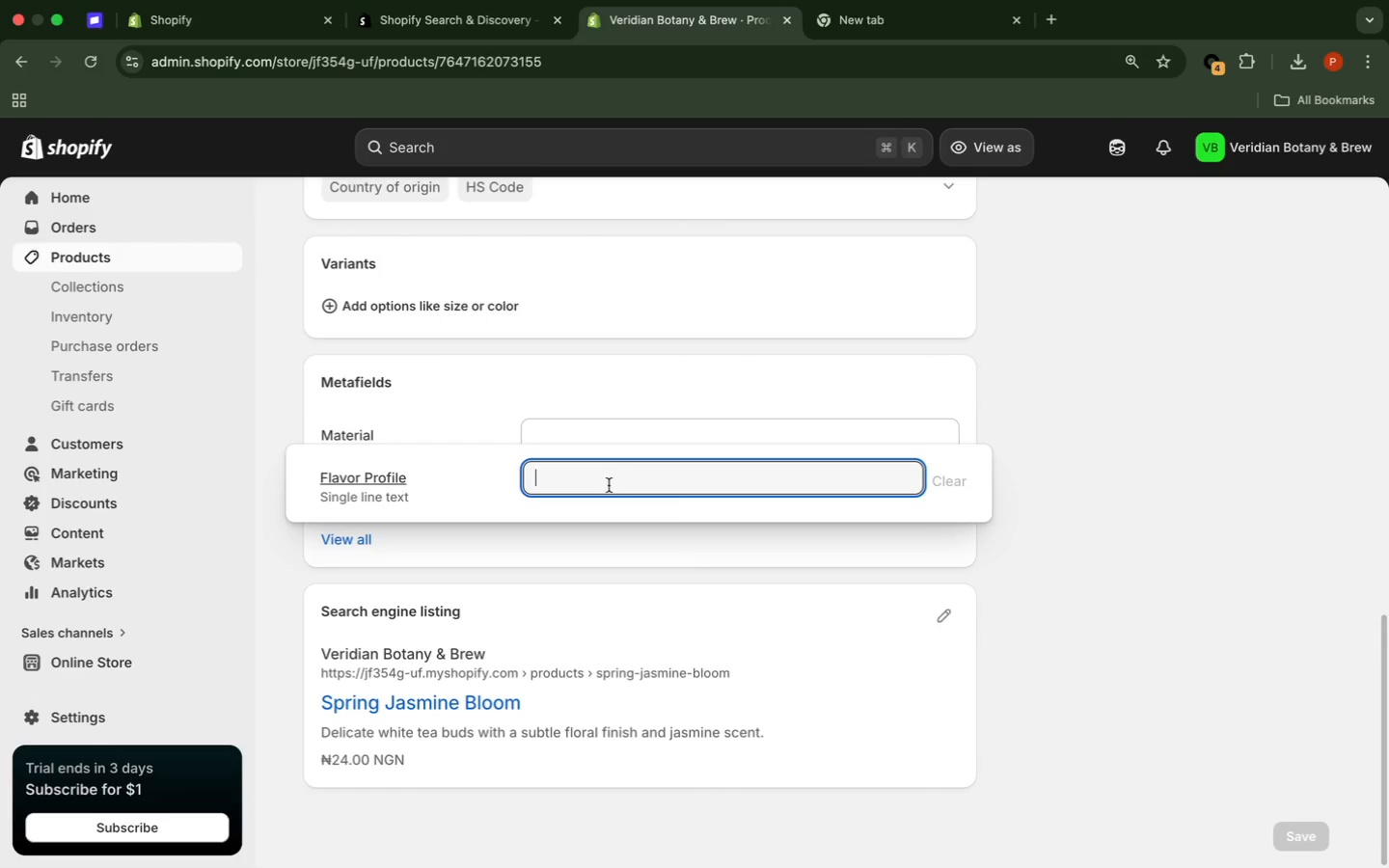 
type(f)
key(Backspace)
type(Floral)
 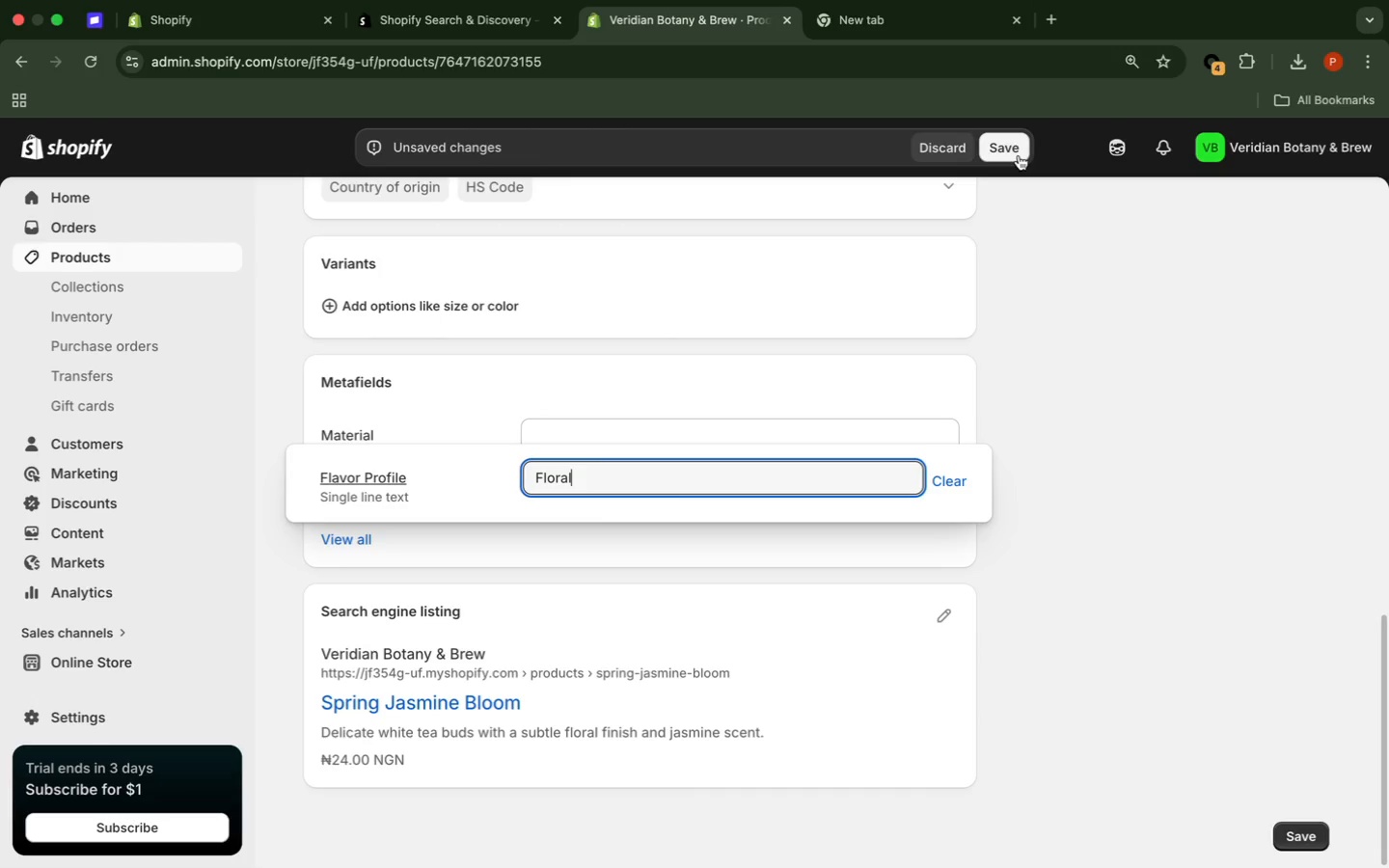 
left_click([1019, 150])
 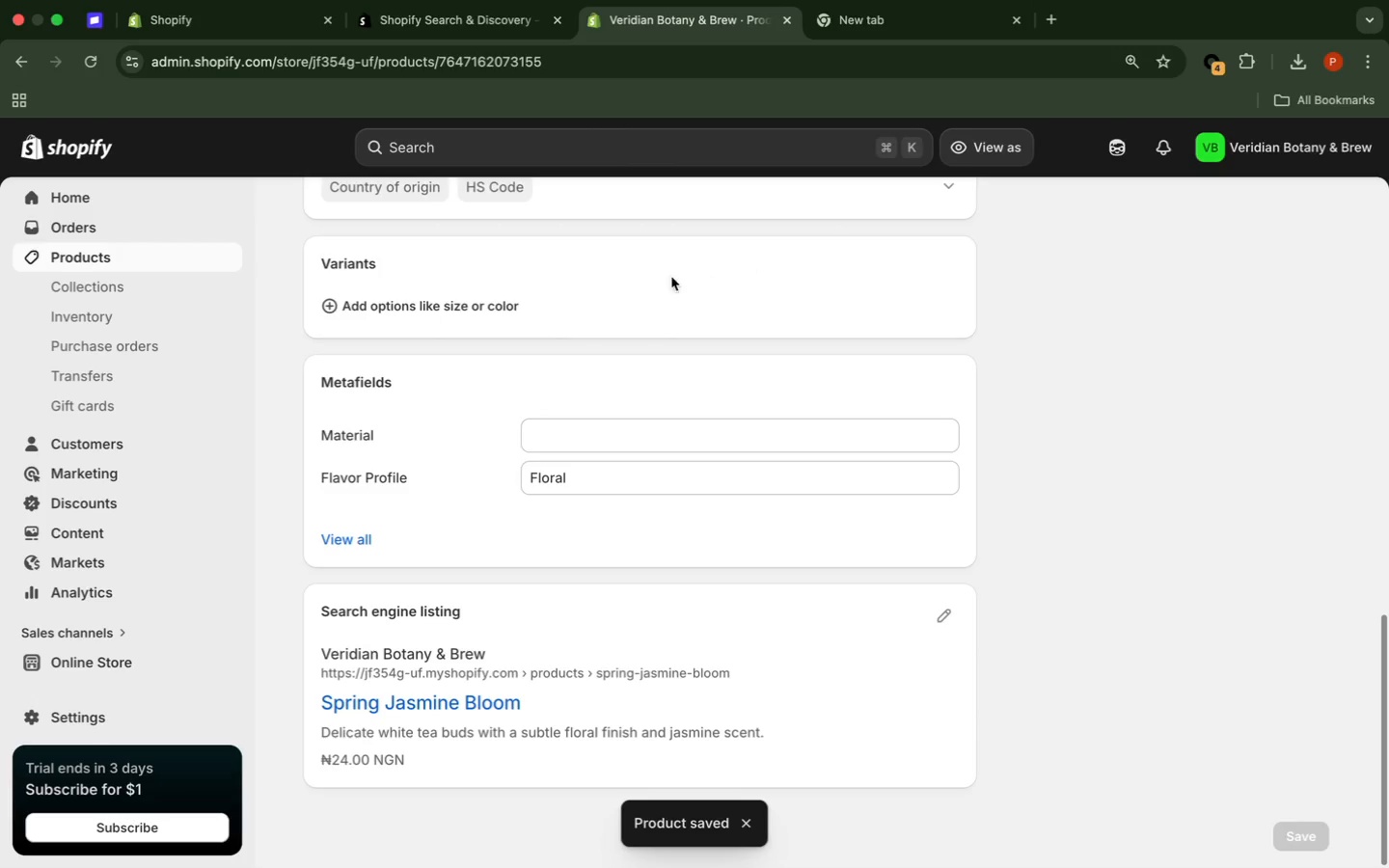 
wait(7.74)
 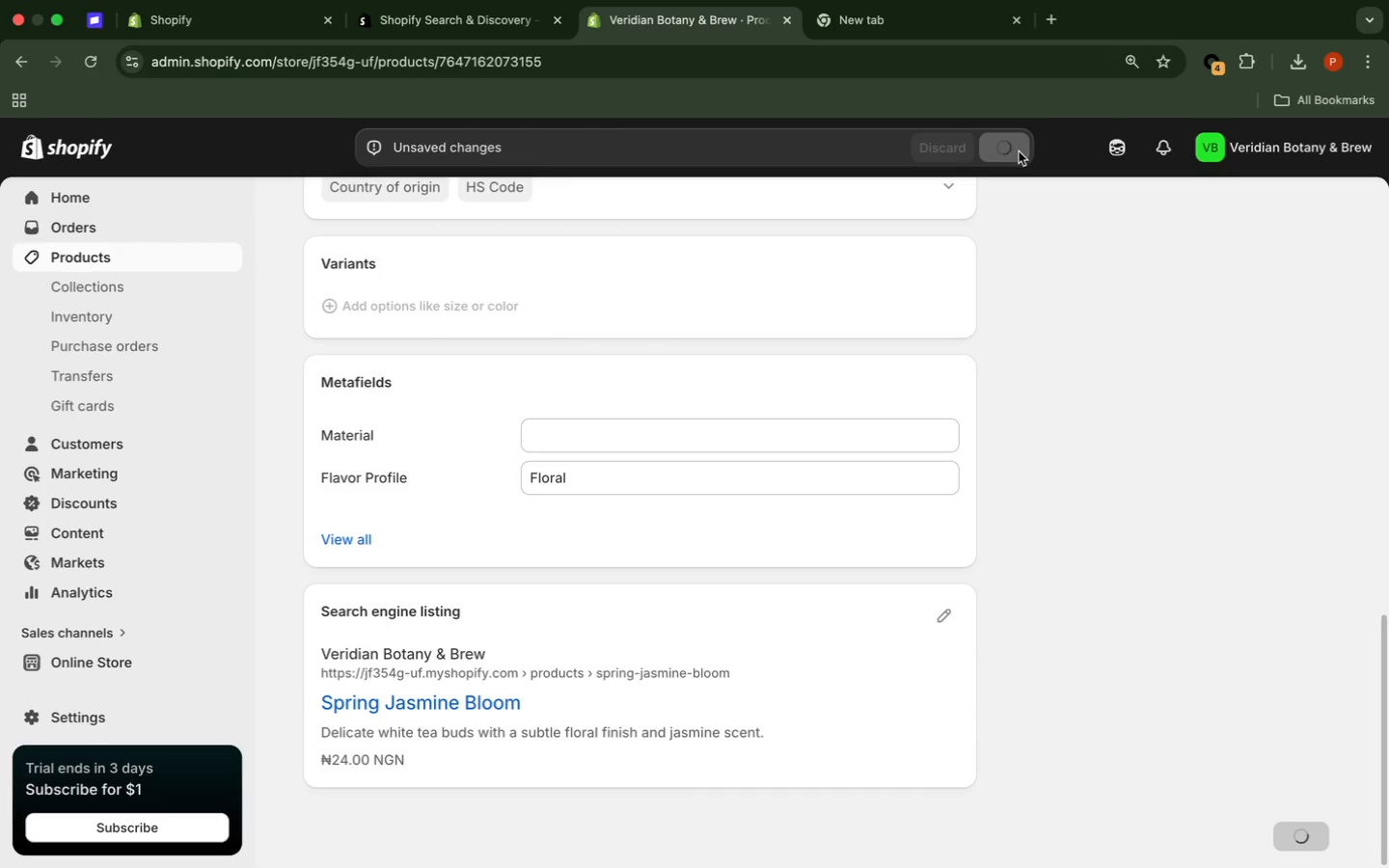 
left_click([211, 252])
 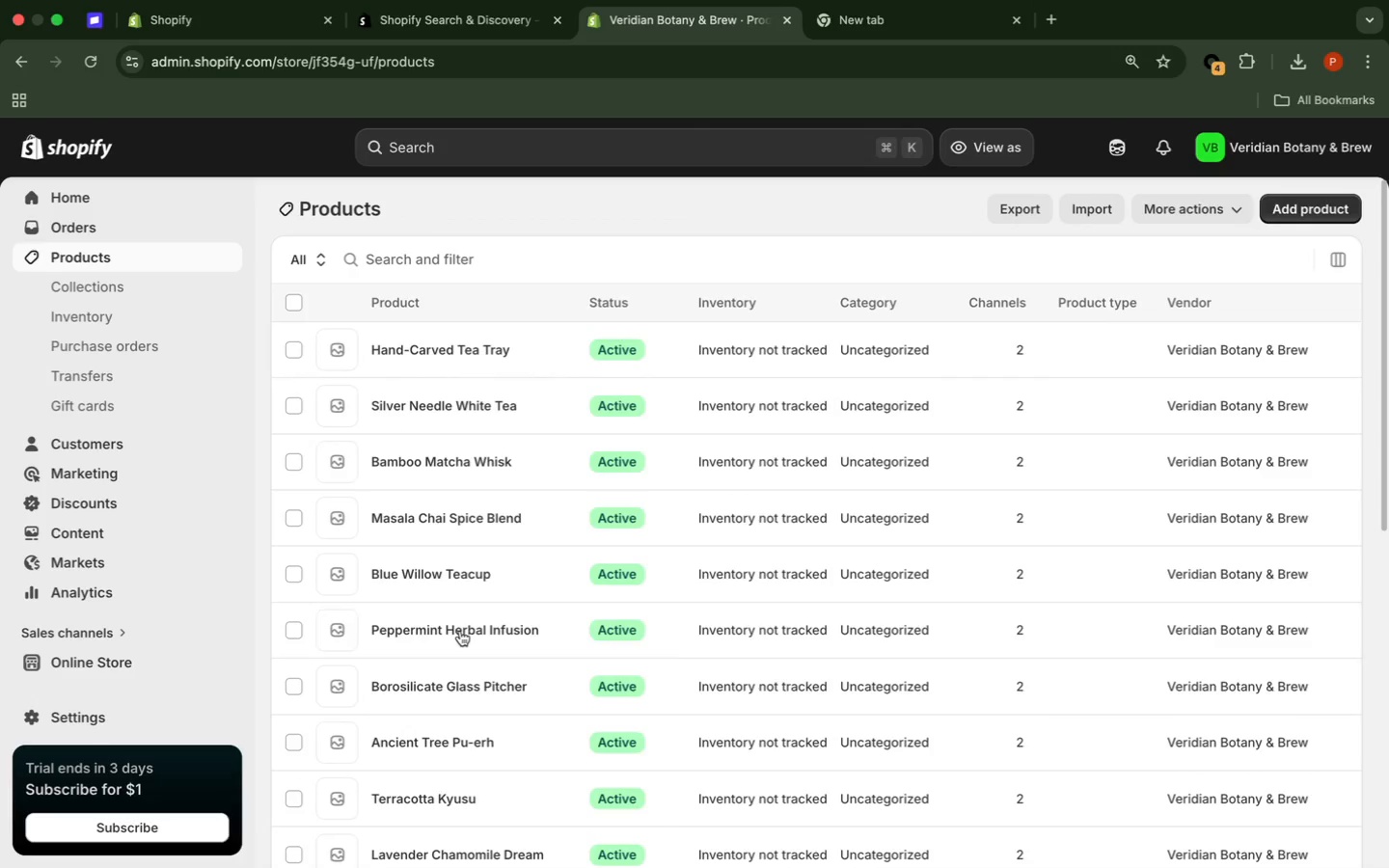 
wait(5.45)
 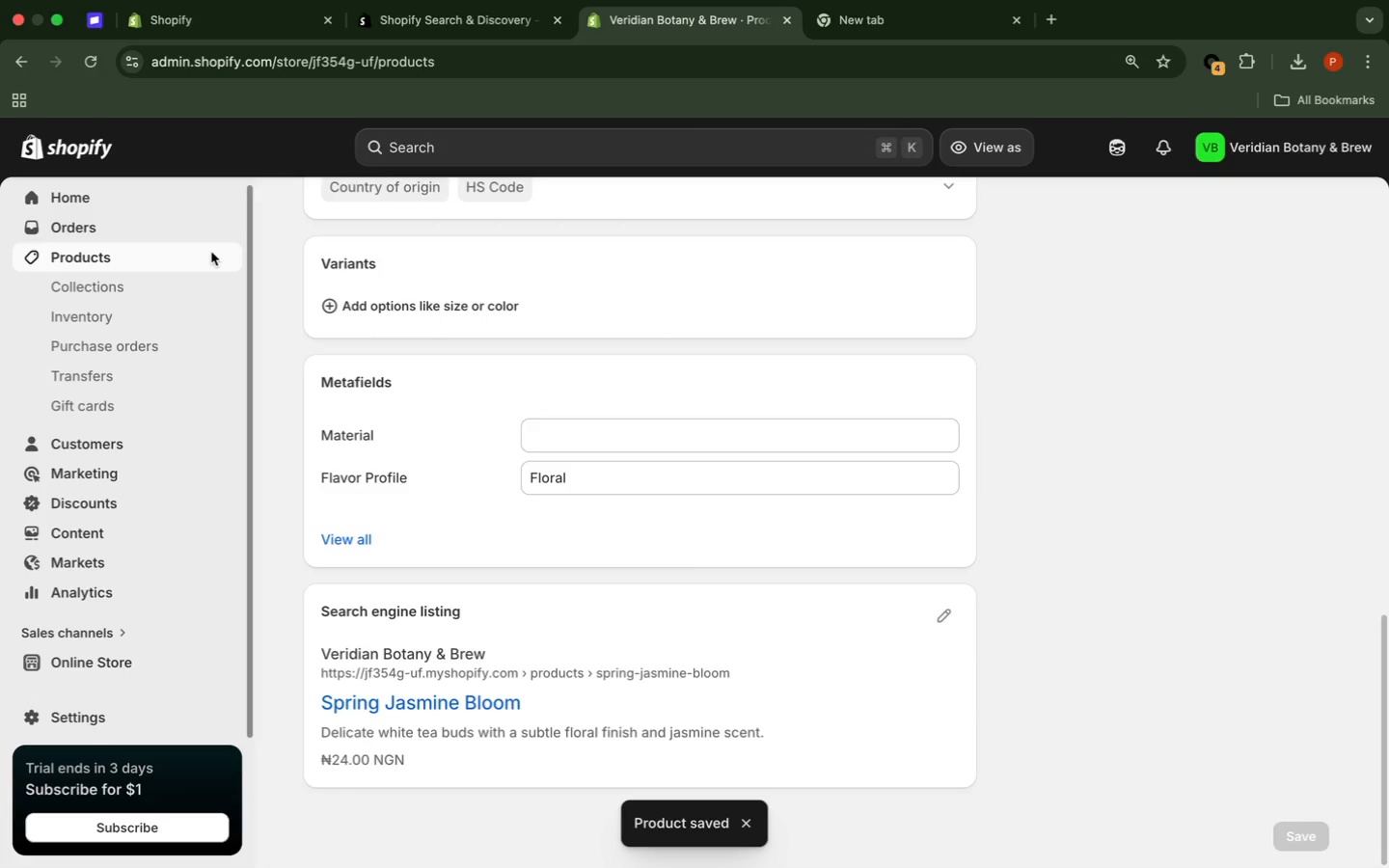 
scroll: coordinate [460, 628], scroll_direction: down, amount: 19.0
 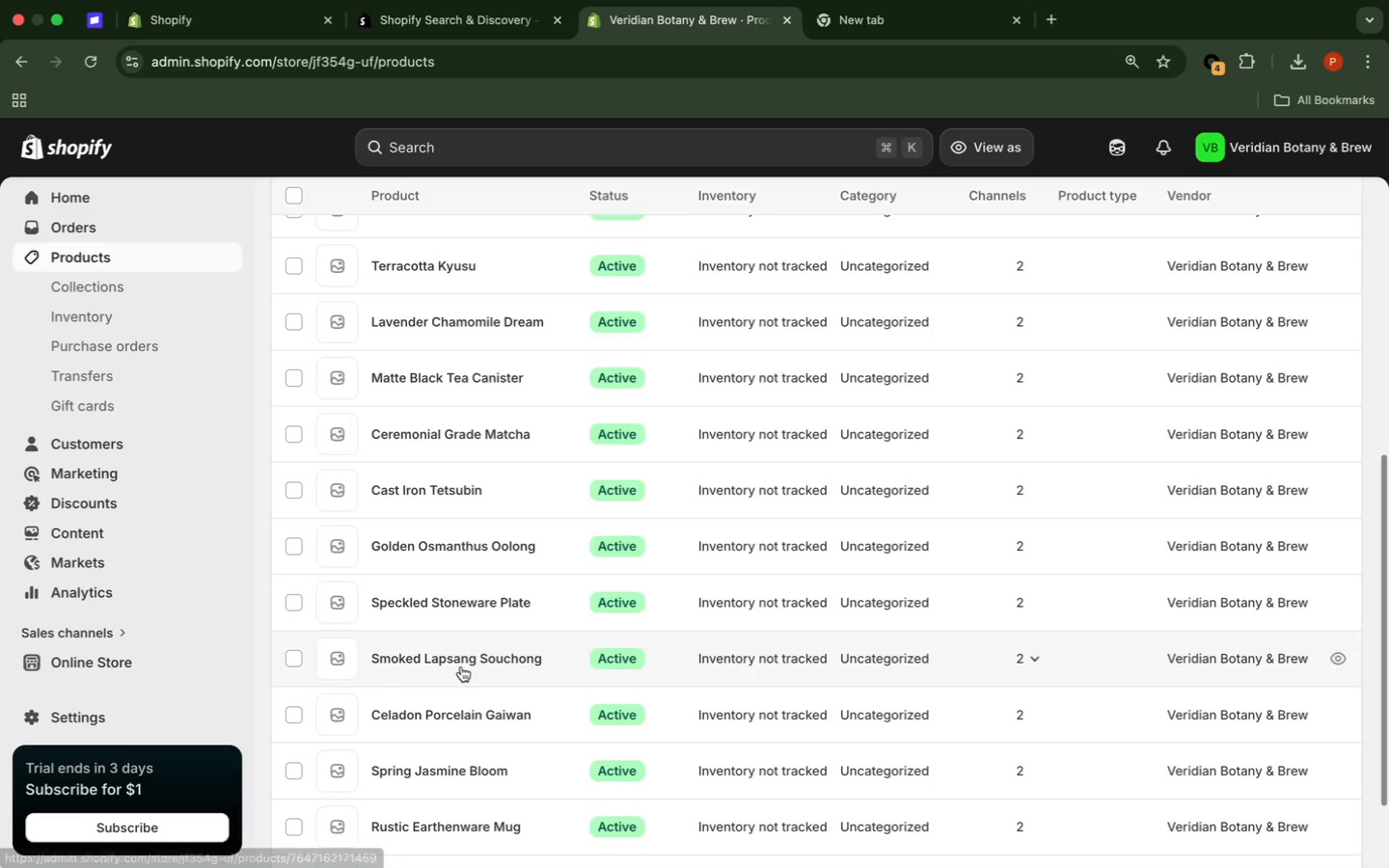 
left_click([461, 666])
 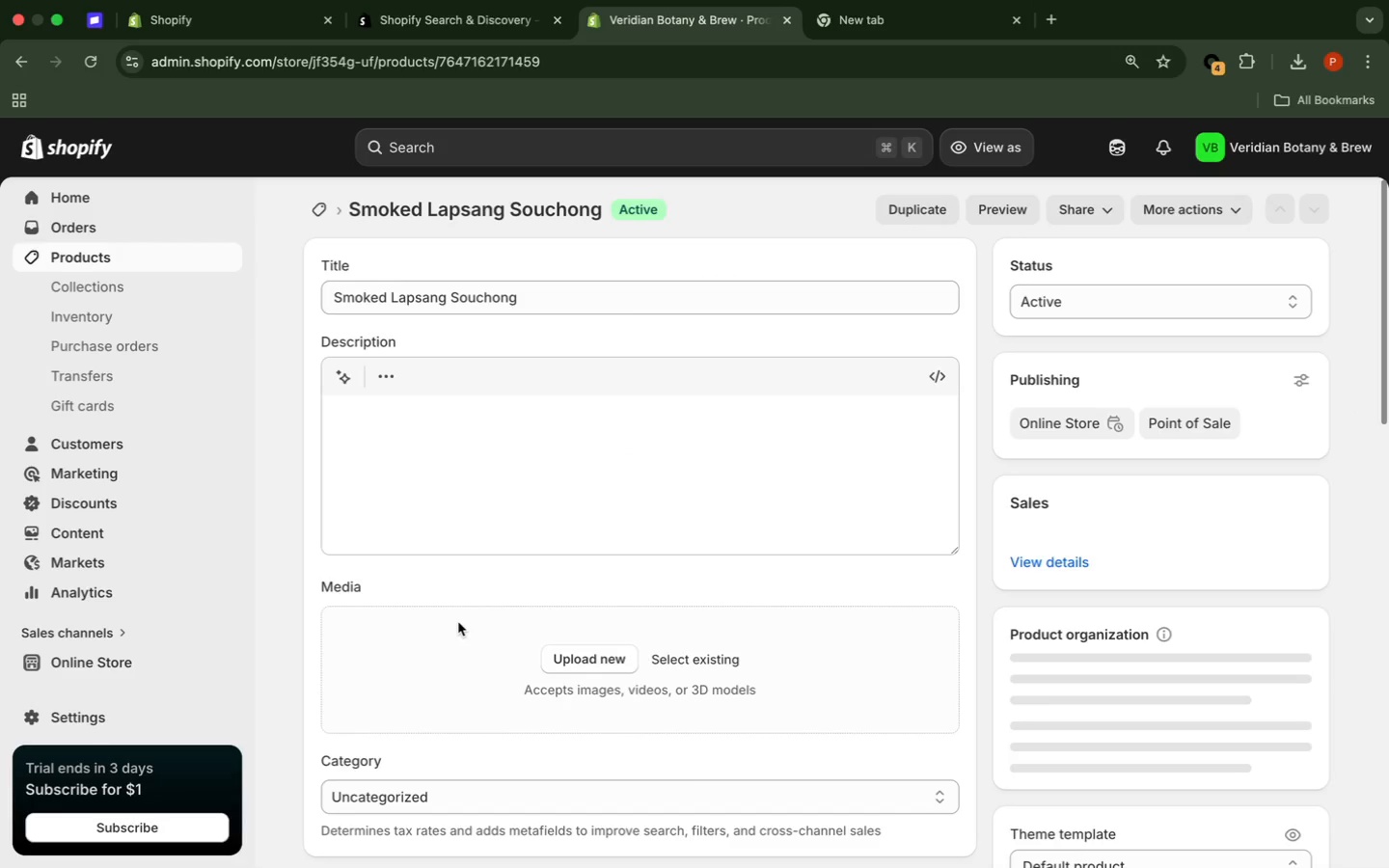 
scroll: coordinate [618, 564], scroll_direction: down, amount: 63.0
 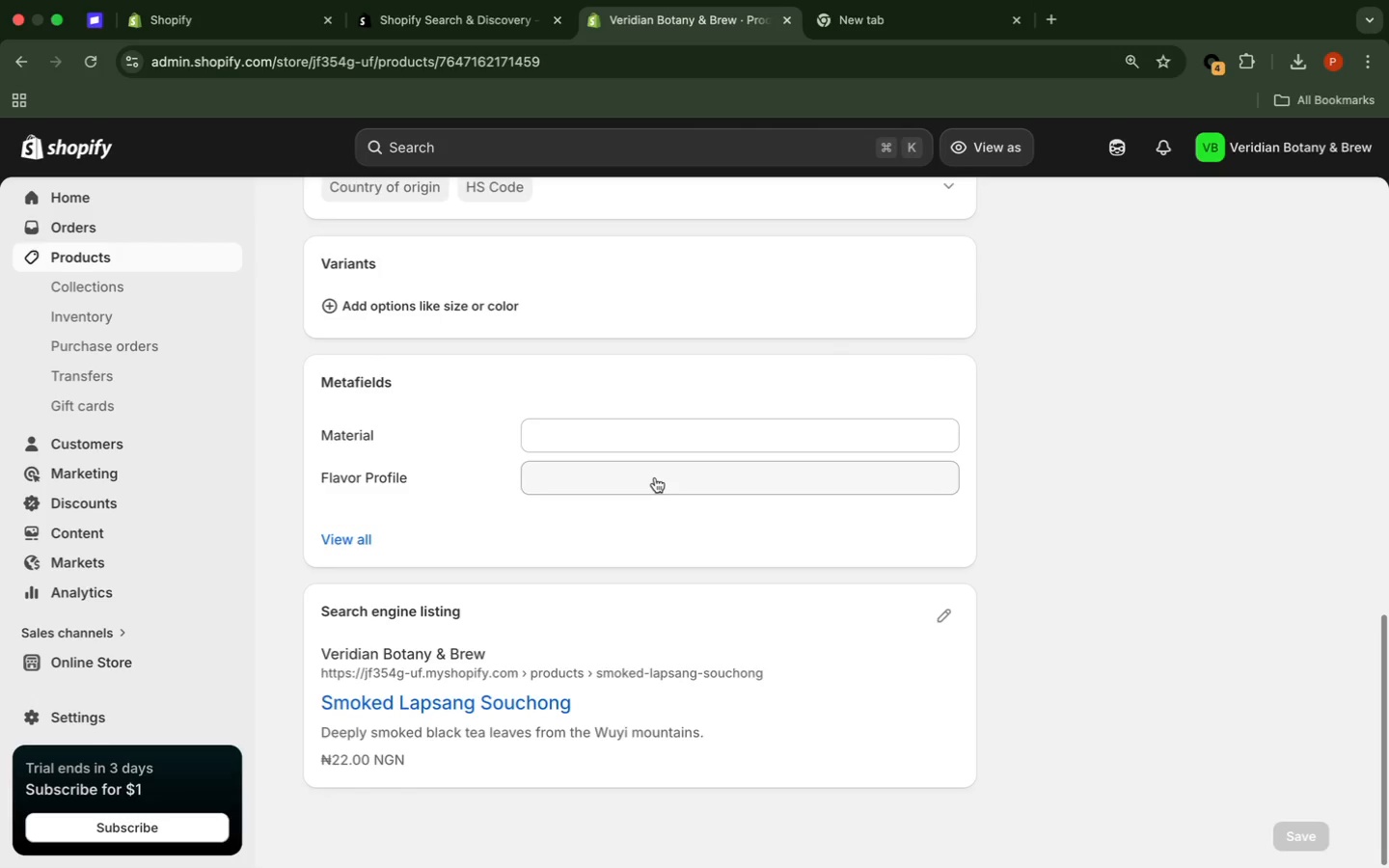 
wait(6.08)
 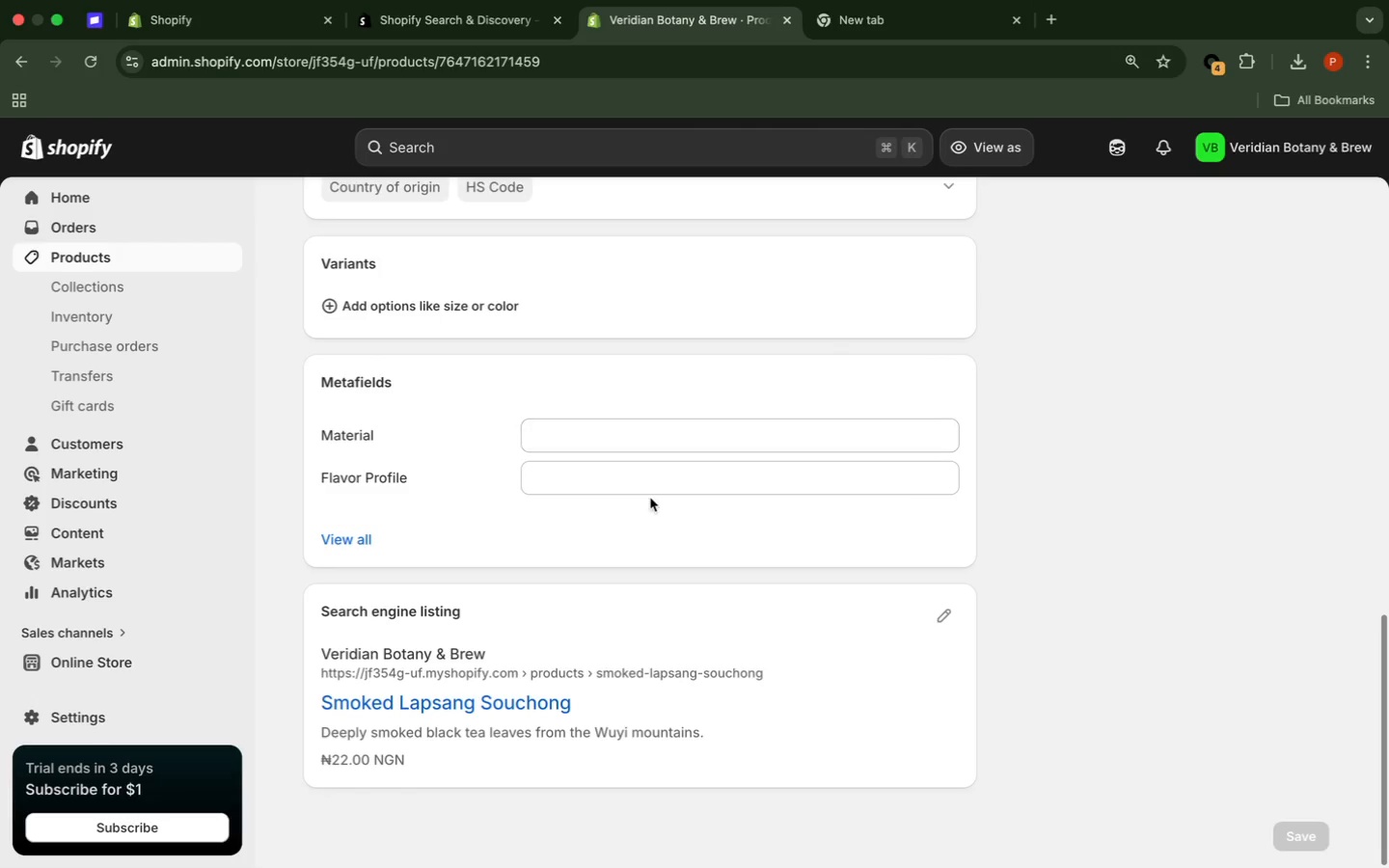 
left_click([655, 477])
 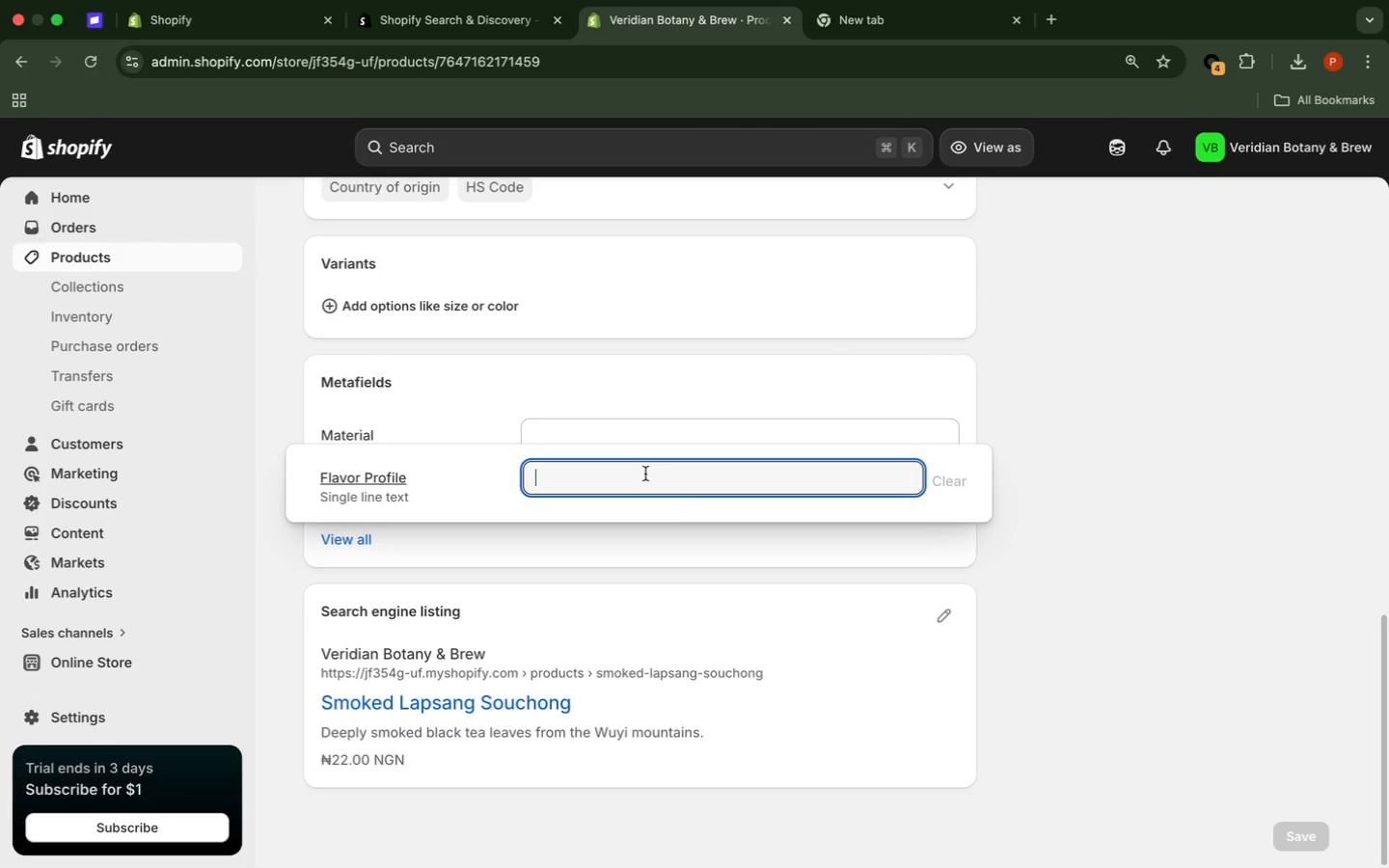 
type(Smoky)
 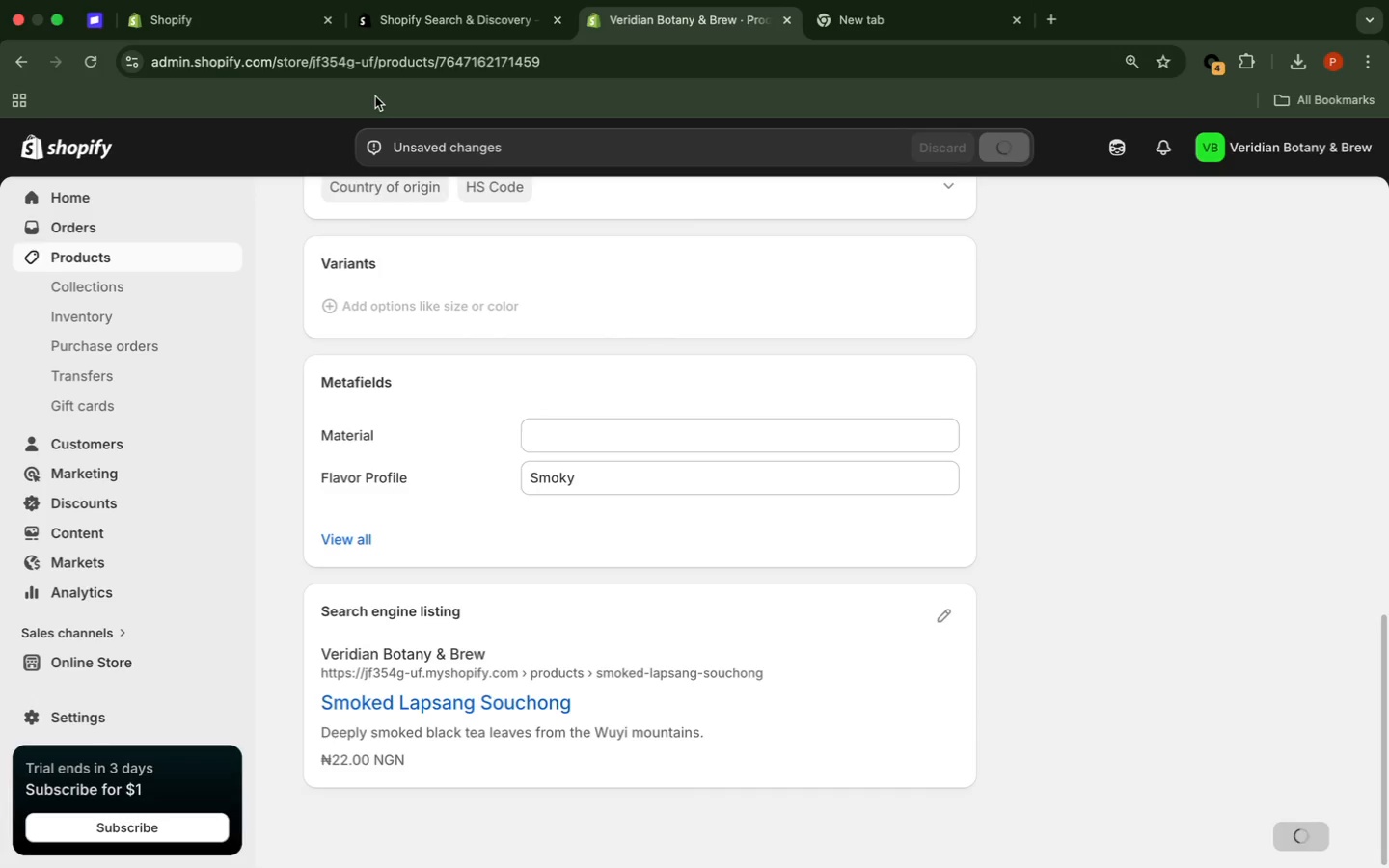 
wait(11.25)
 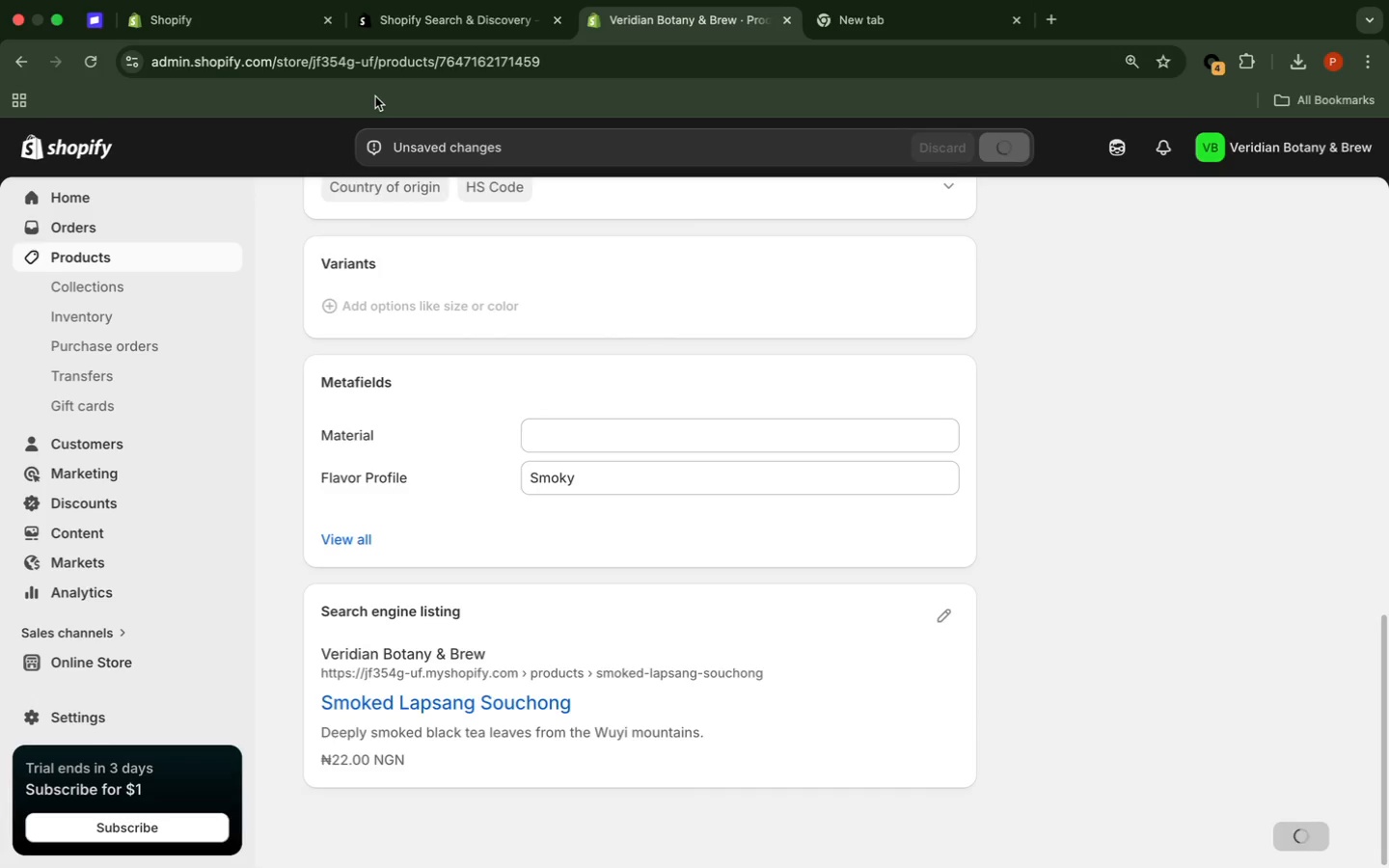 
left_click([123, 258])
 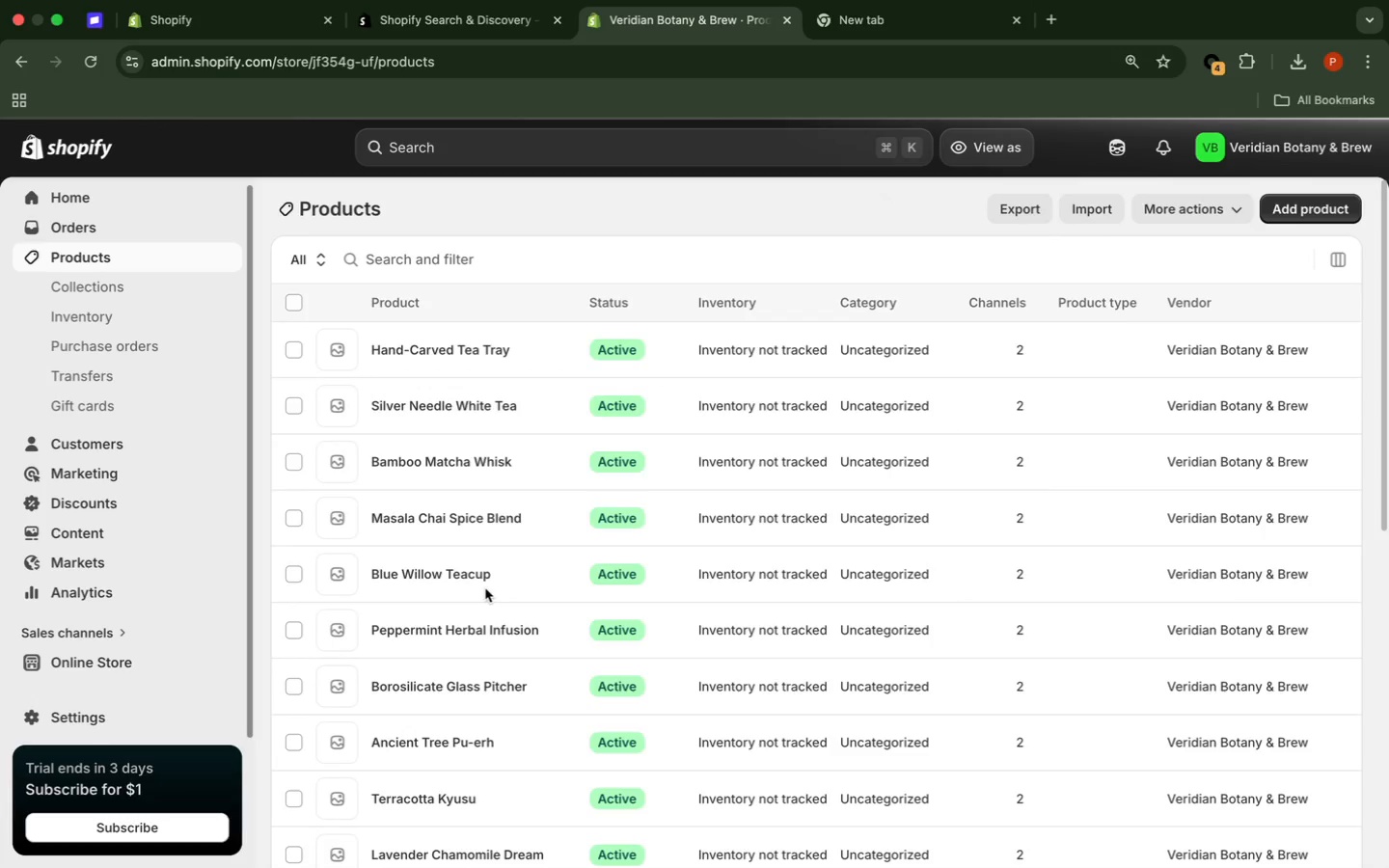 
wait(5.28)
 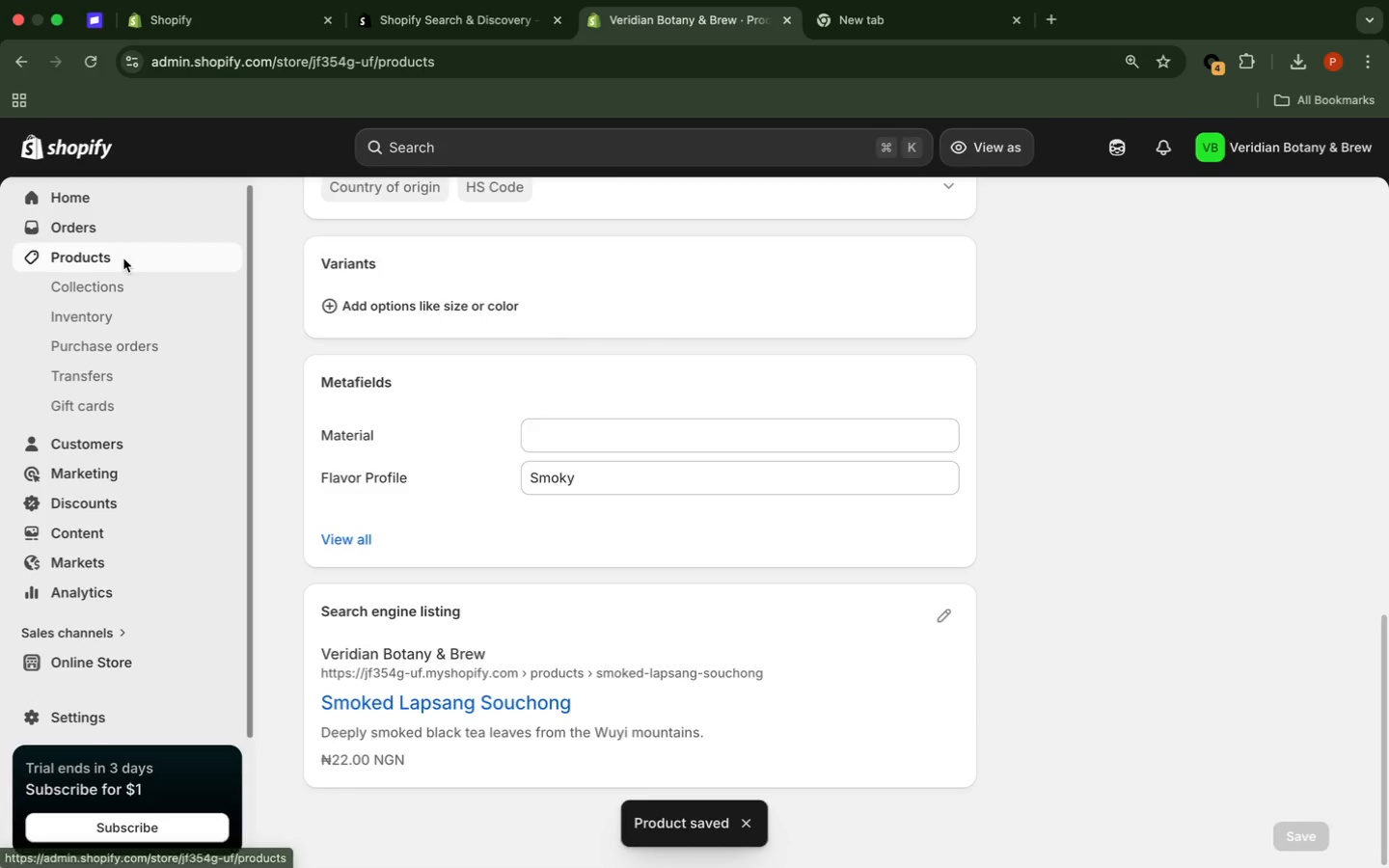 
scroll: coordinate [485, 588], scroll_direction: down, amount: 8.0
 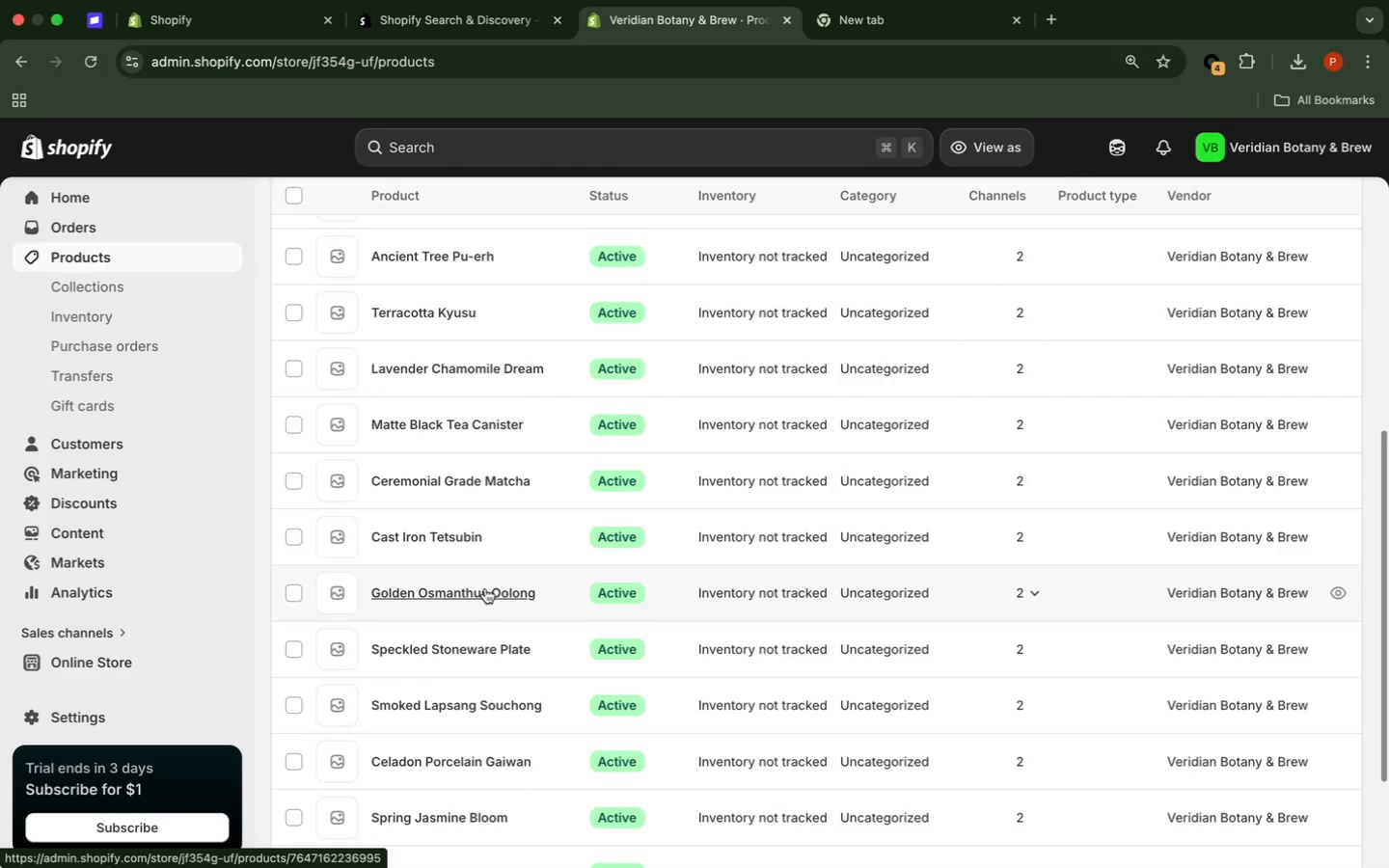 
left_click([485, 588])
 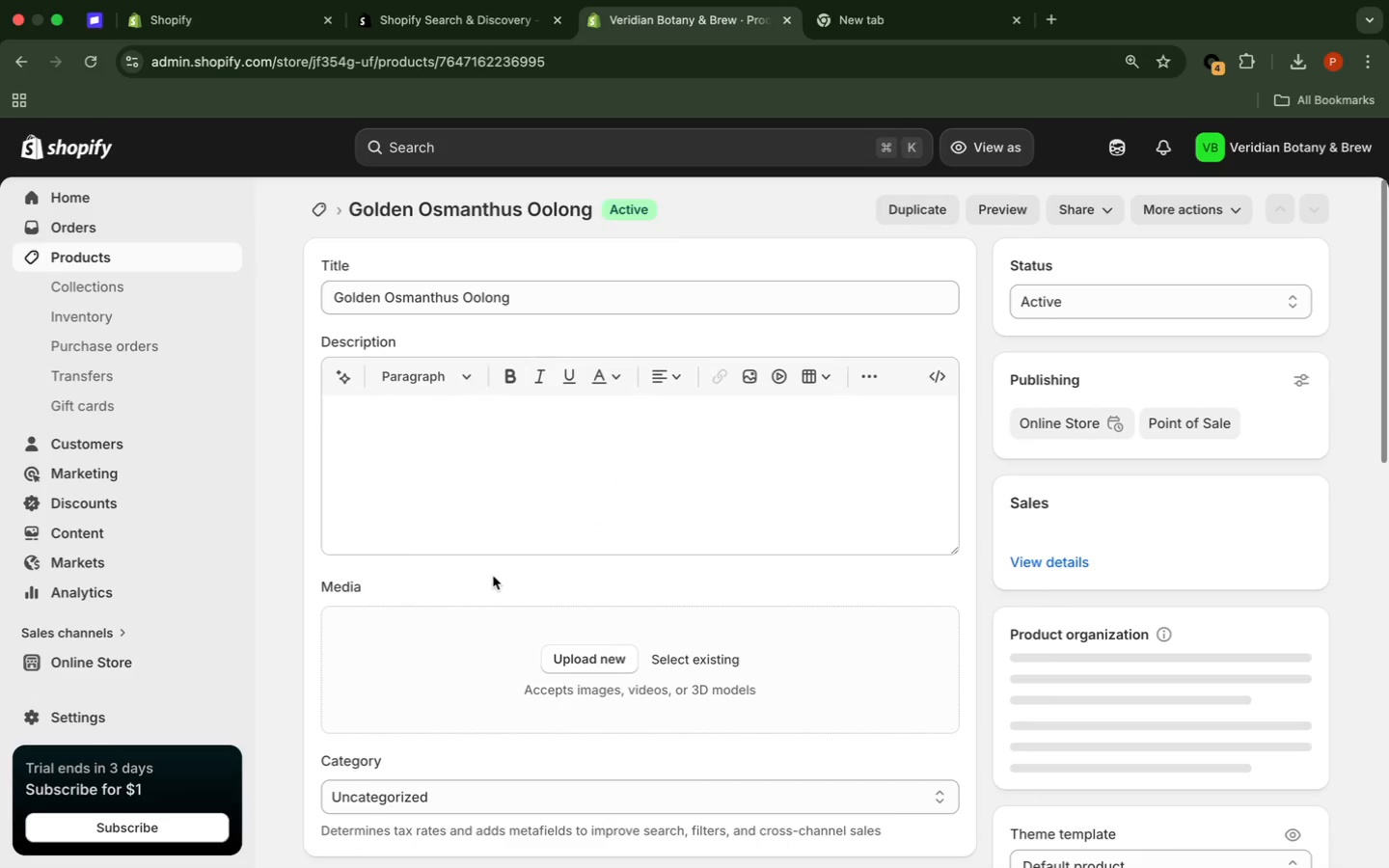 
wait(5.14)
 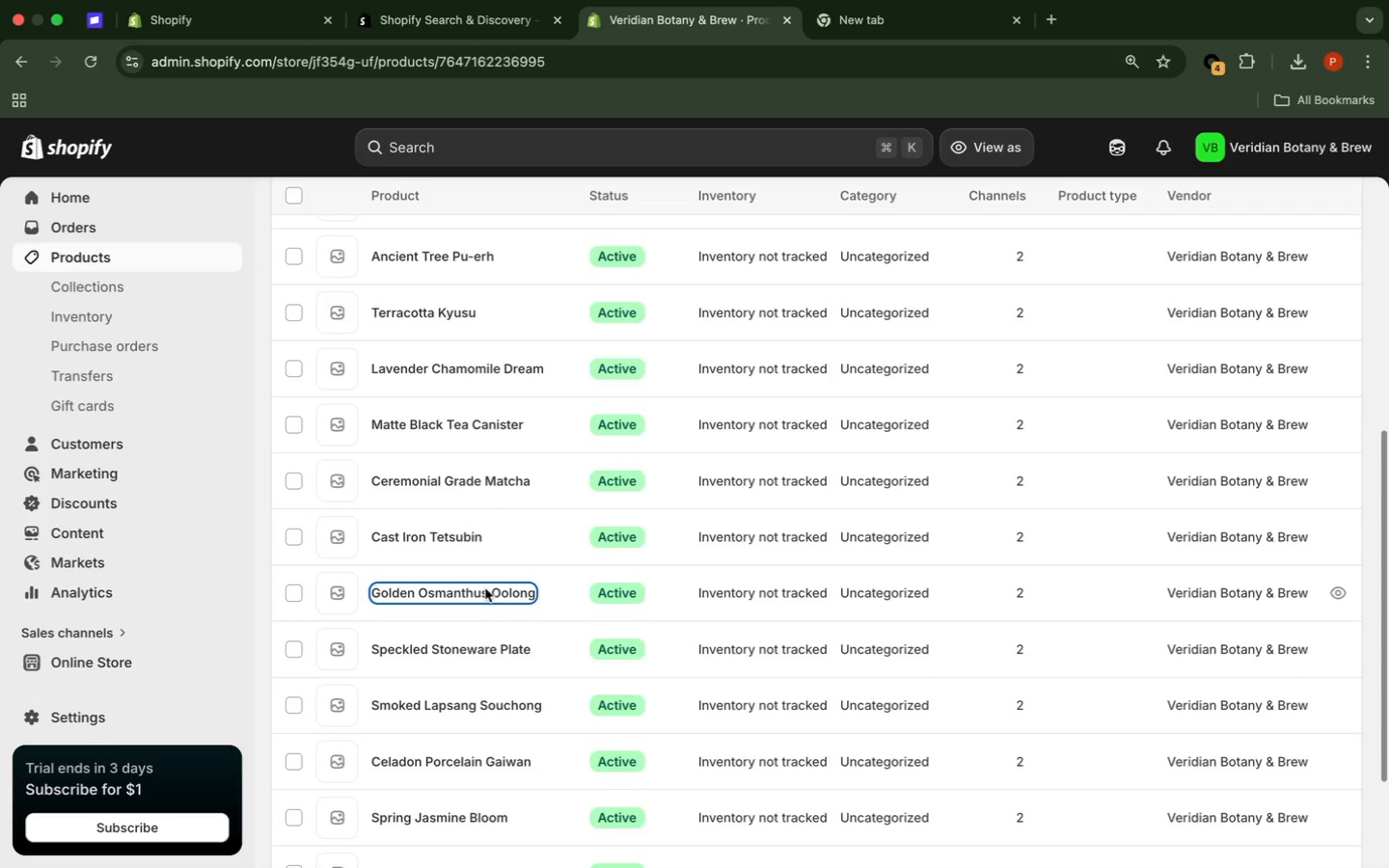 
scroll: coordinate [528, 473], scroll_direction: down, amount: 35.0
 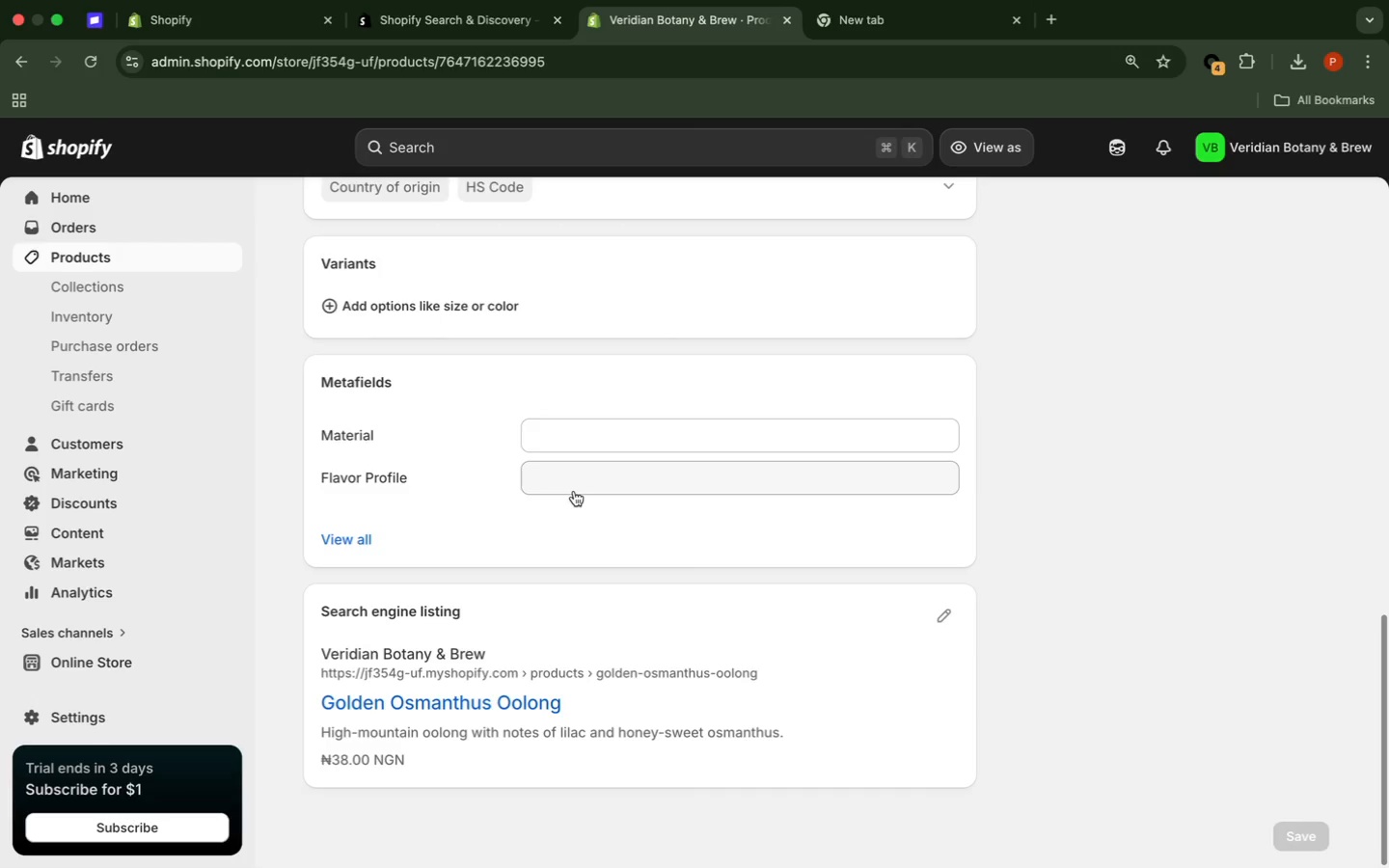 
left_click([577, 484])
 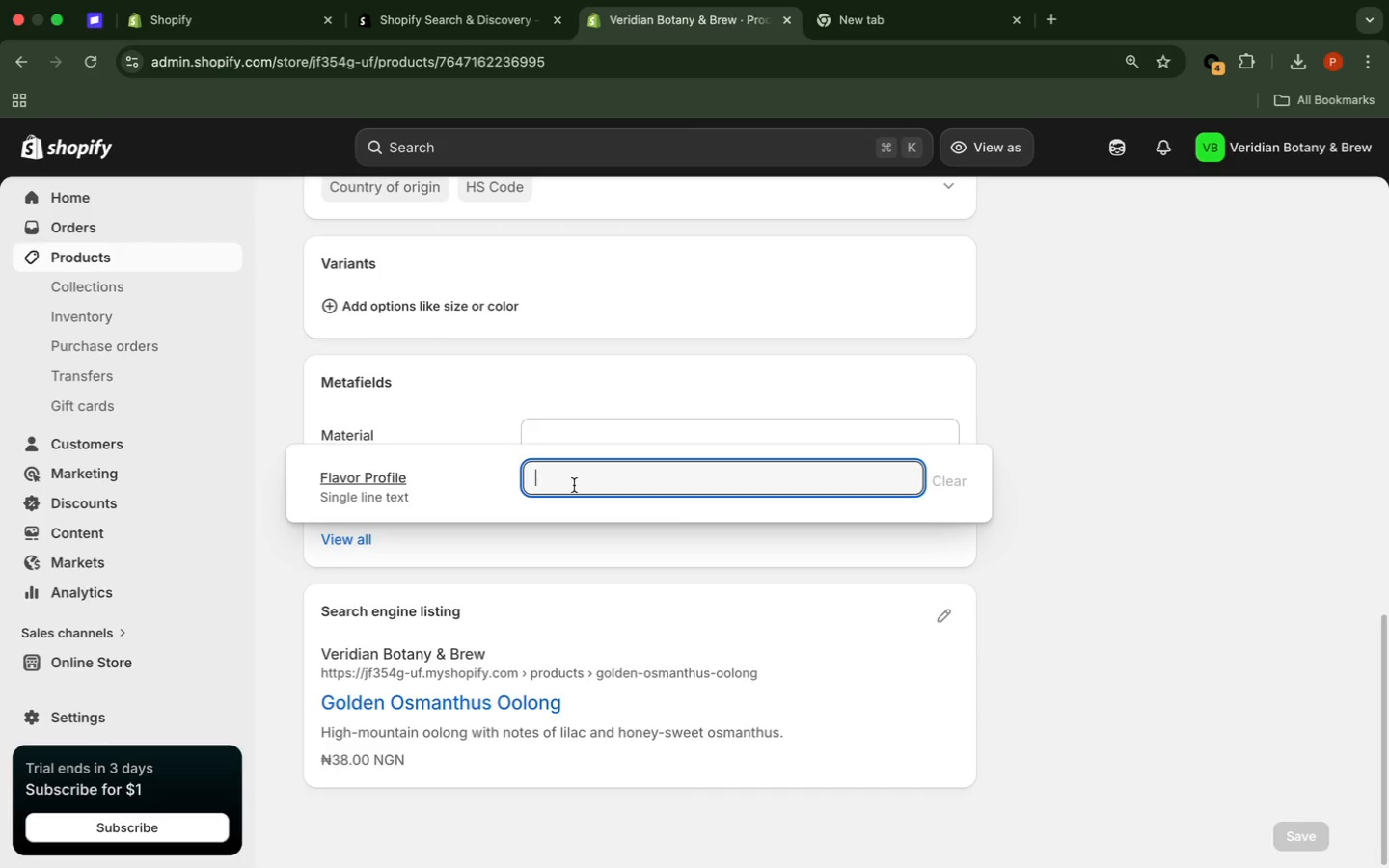 
type(Floral)
 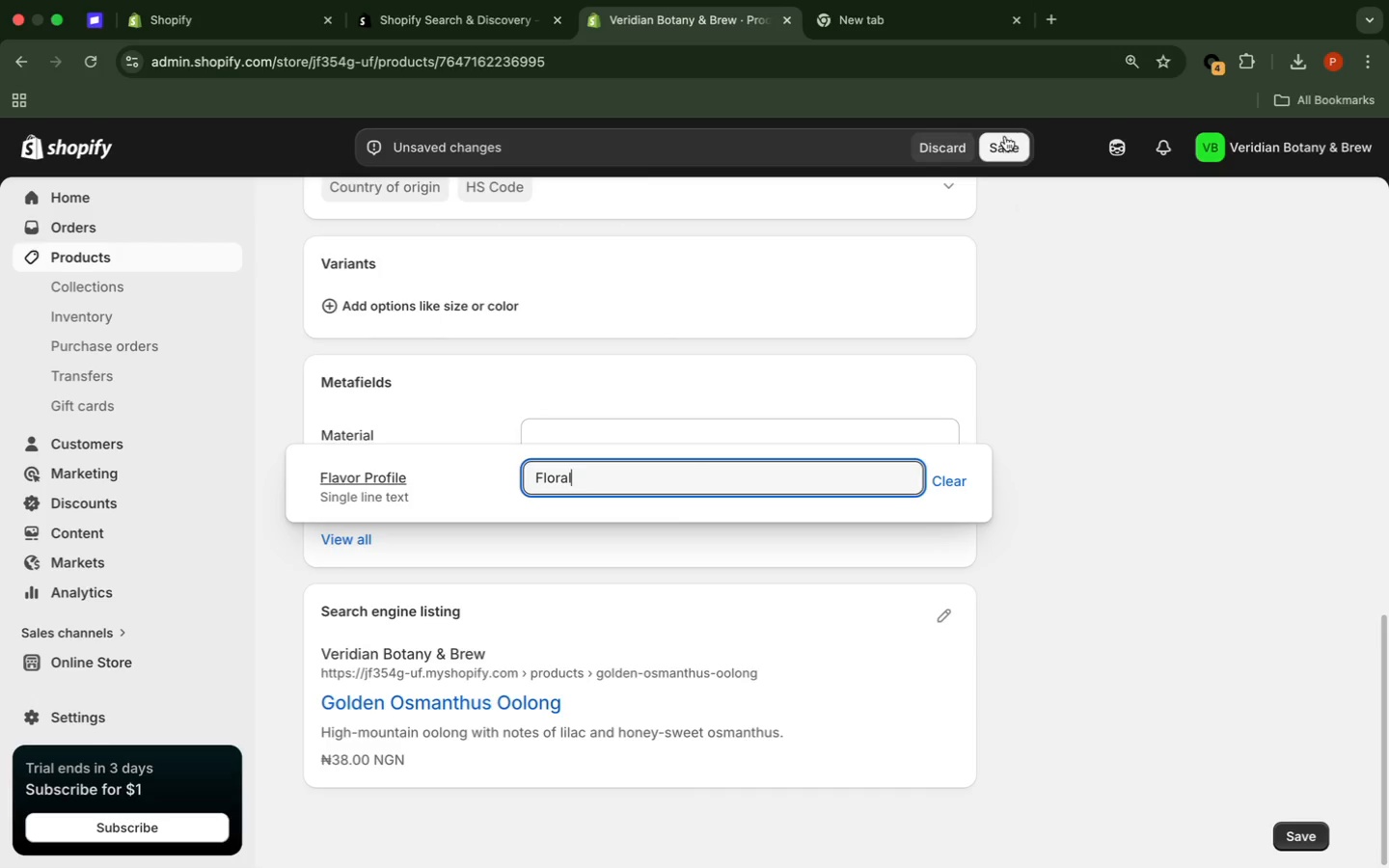 
left_click([1005, 136])
 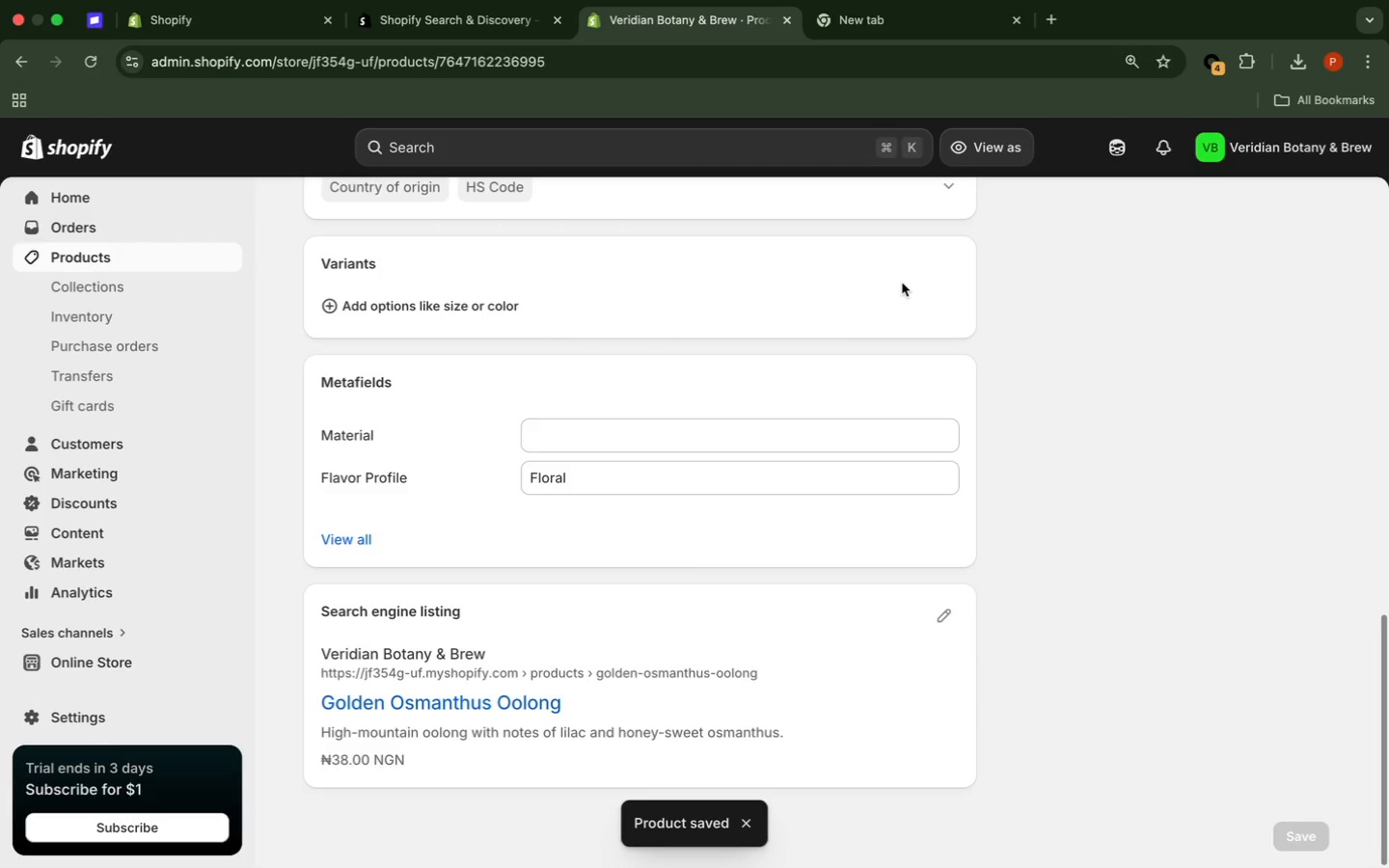 
wait(13.17)
 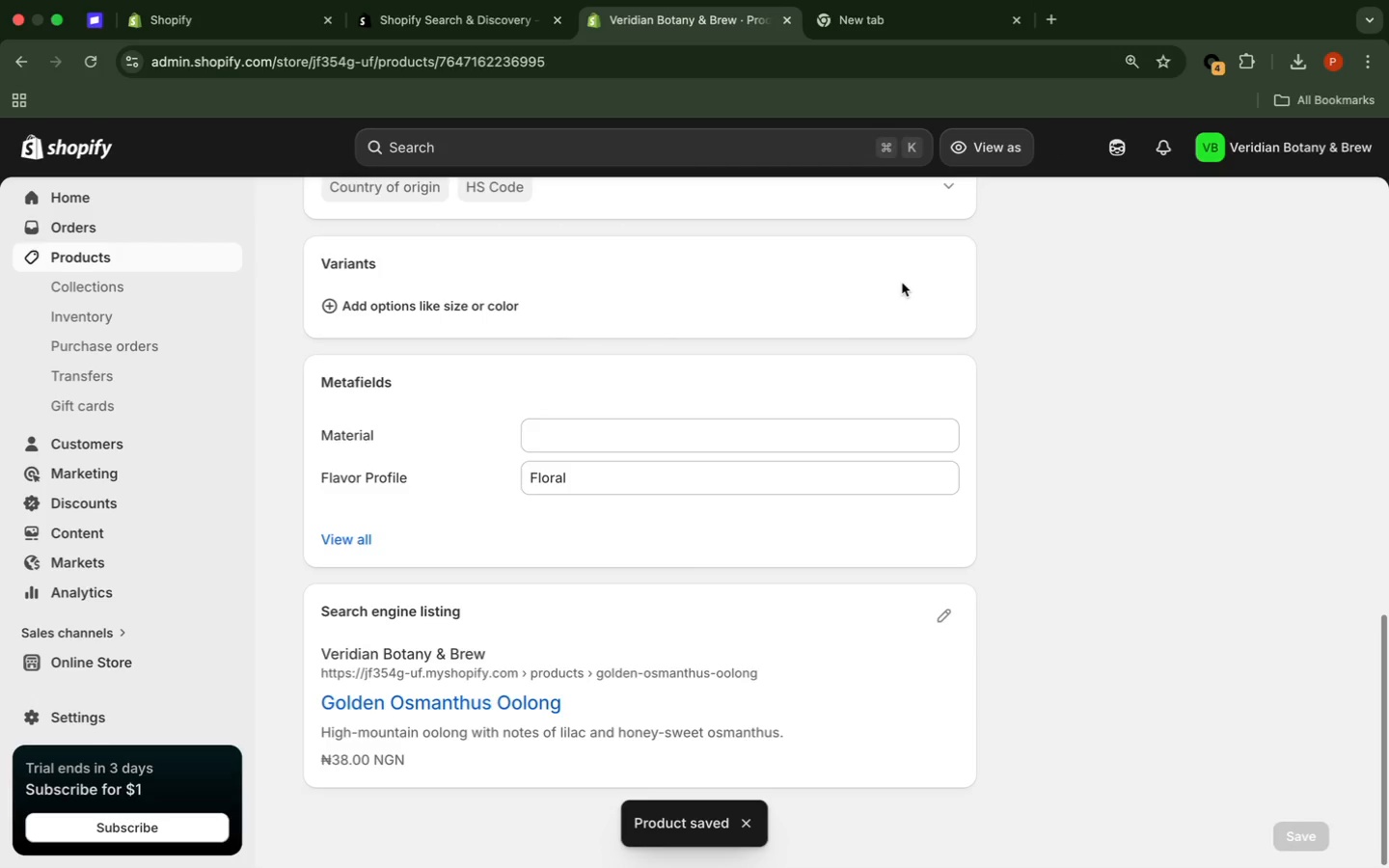 
left_click([147, 256])
 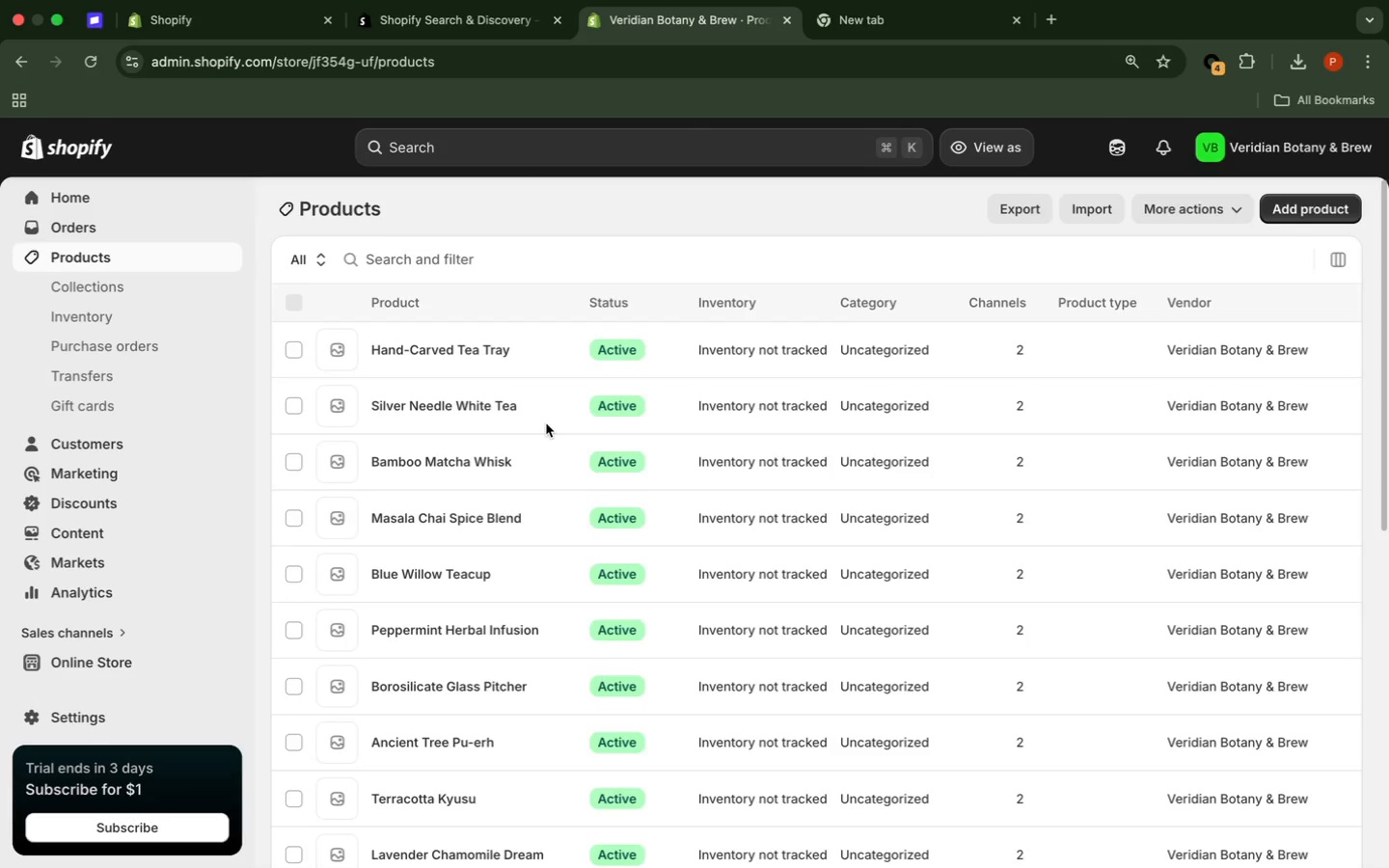 
scroll: coordinate [546, 423], scroll_direction: down, amount: 30.0
 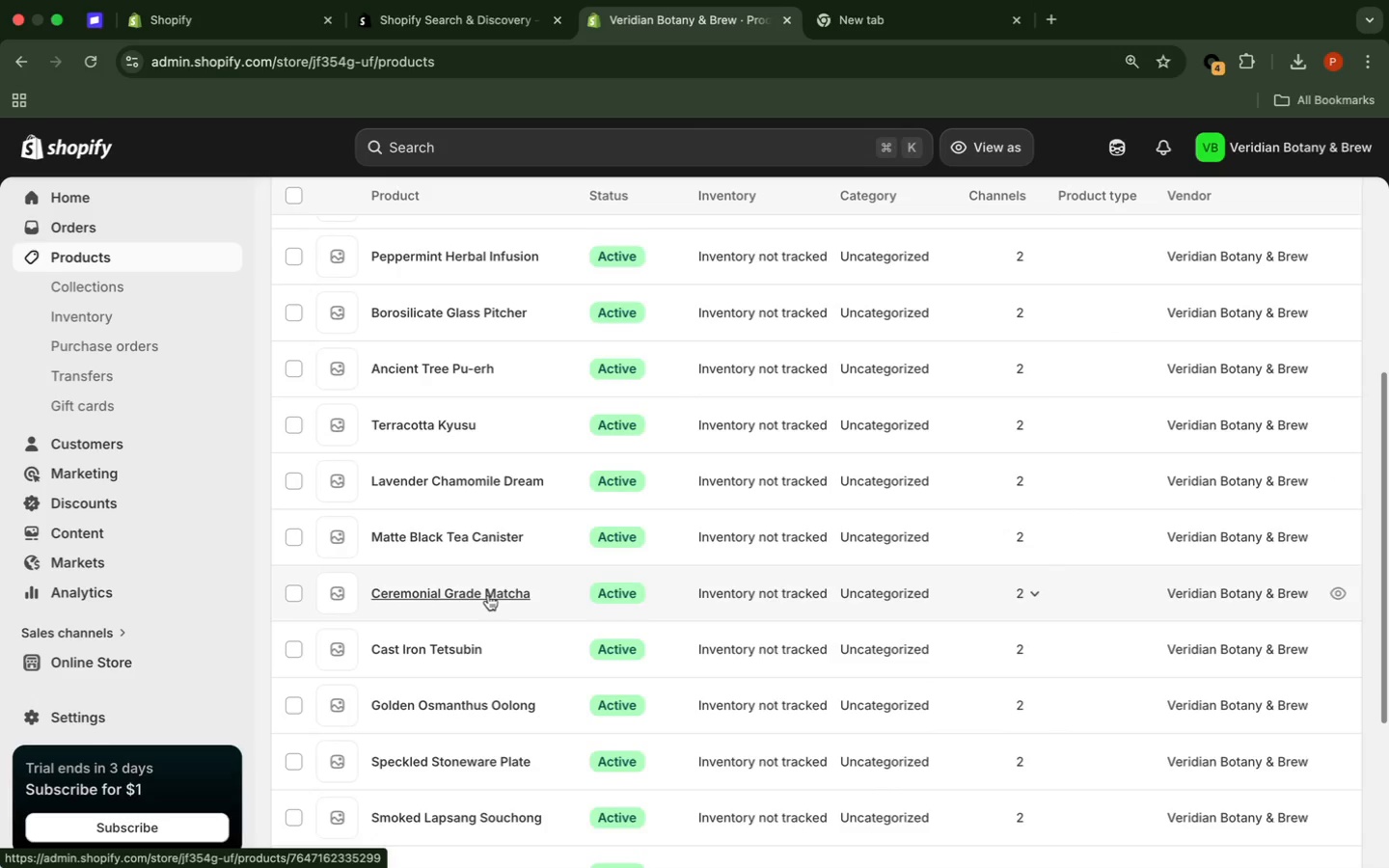 
left_click([488, 595])
 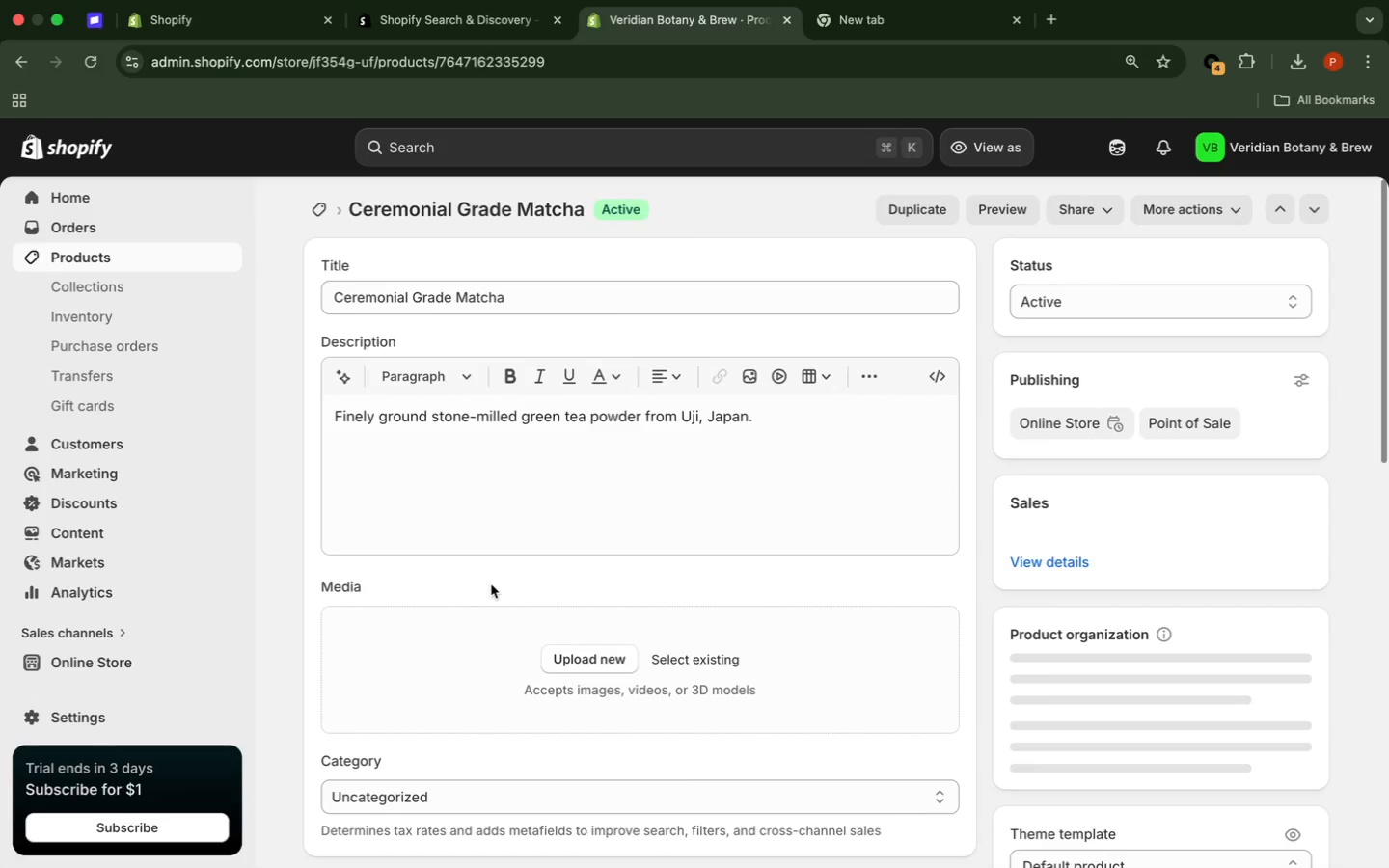 
wait(5.69)
 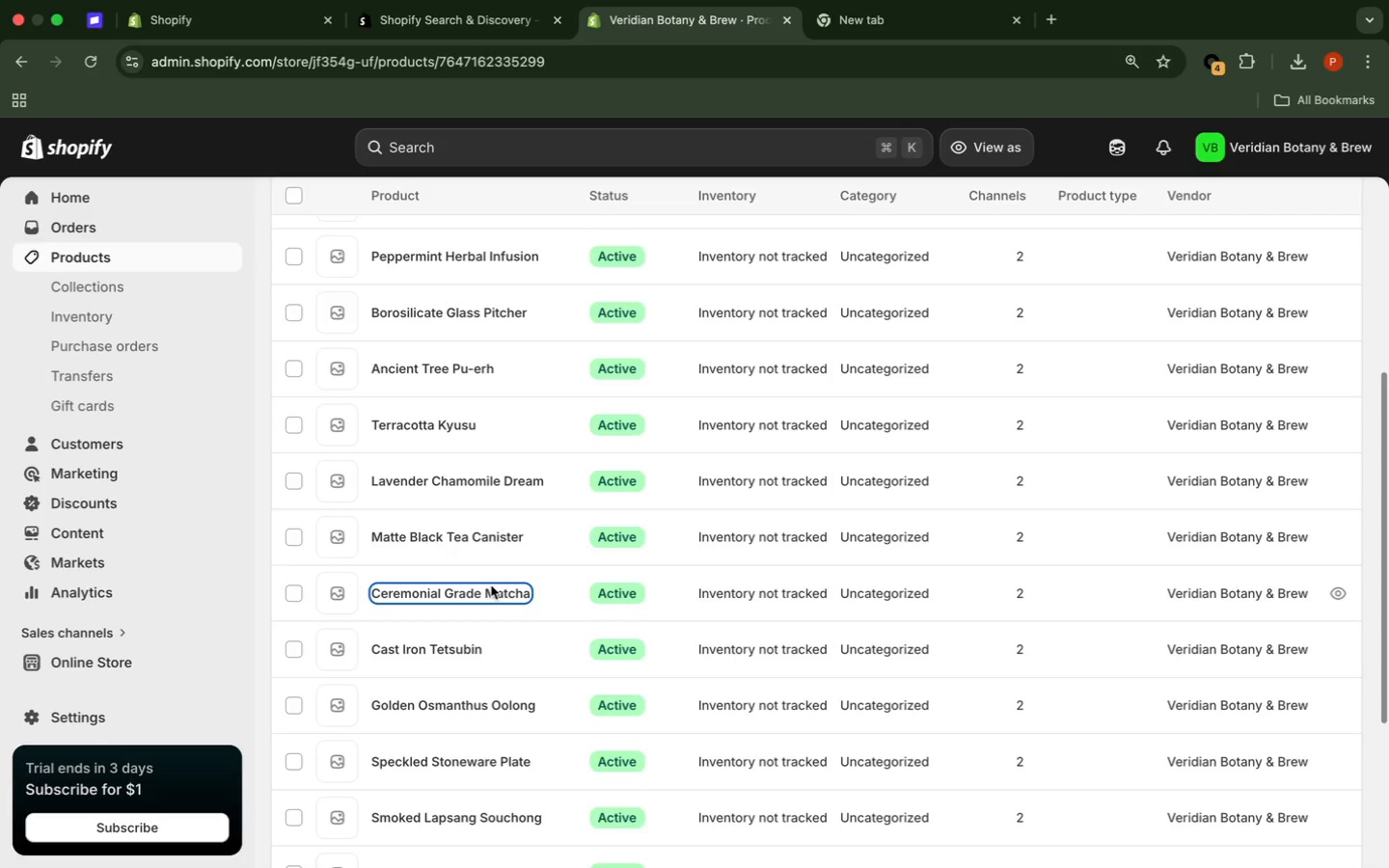 
scroll: coordinate [897, 580], scroll_direction: down, amount: 51.0
 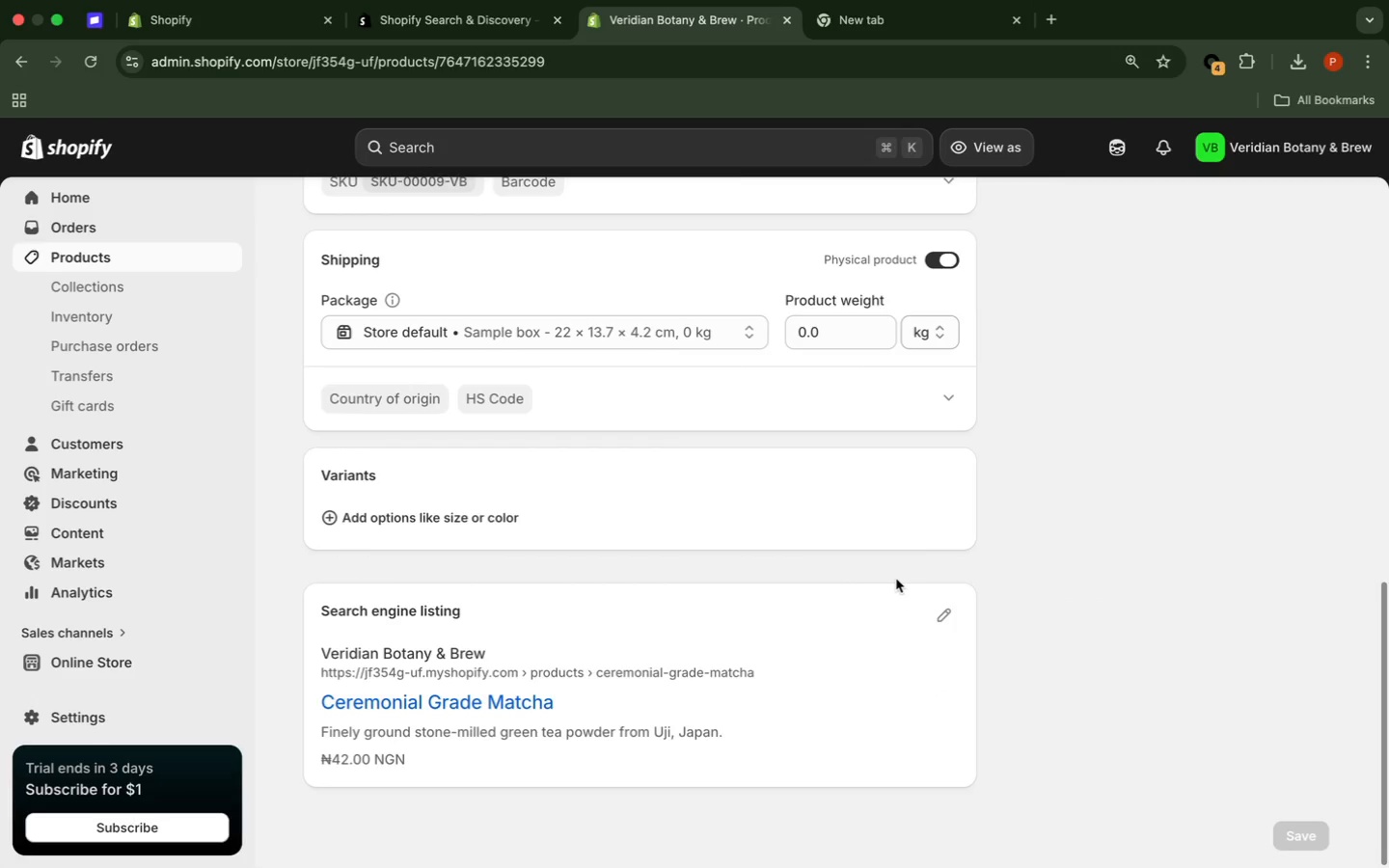 
scroll: coordinate [896, 579], scroll_direction: up, amount: 17.0
 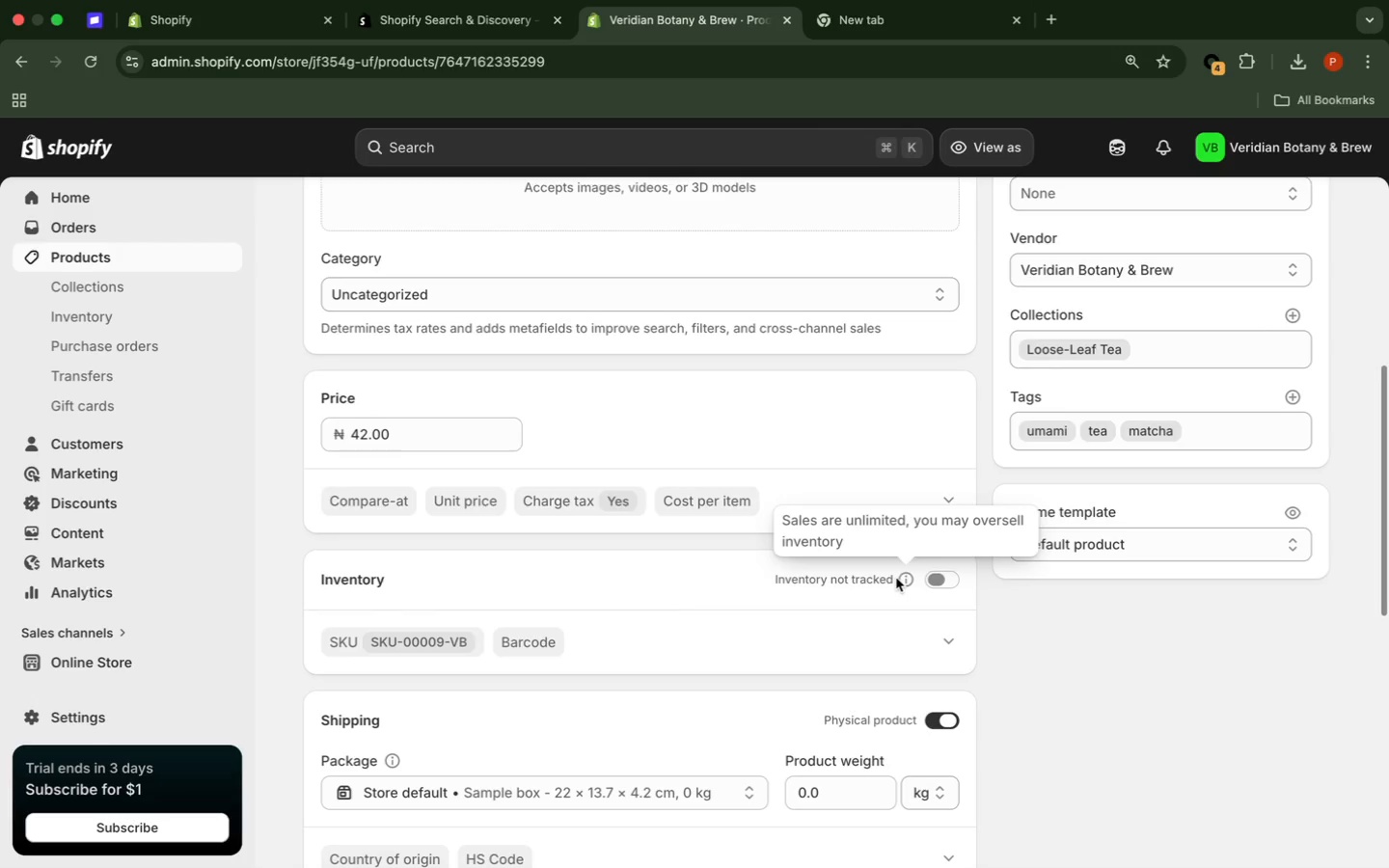 
scroll: coordinate [896, 578], scroll_direction: down, amount: 26.0
 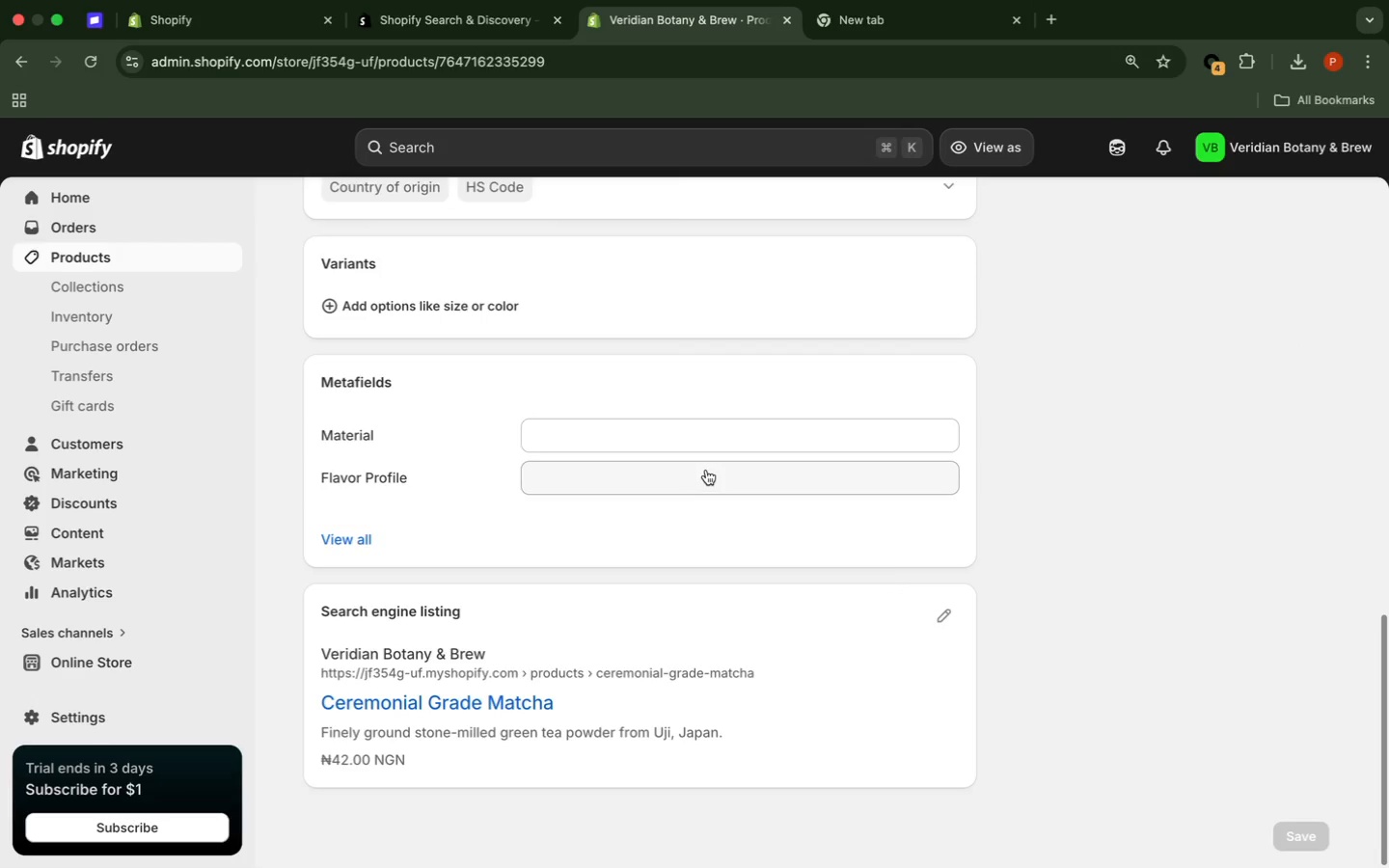 
left_click([706, 470])
 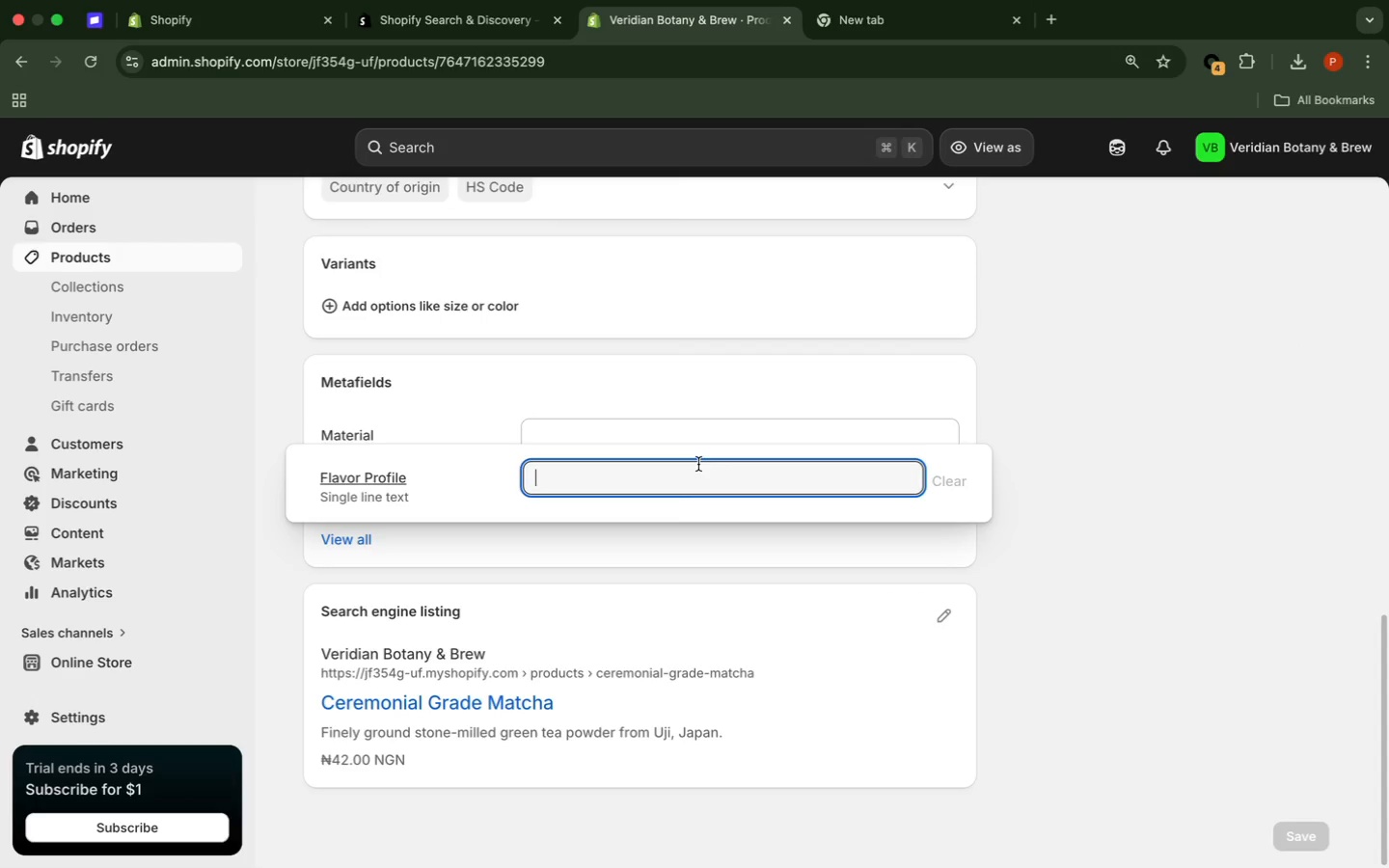 
type(Umami)
 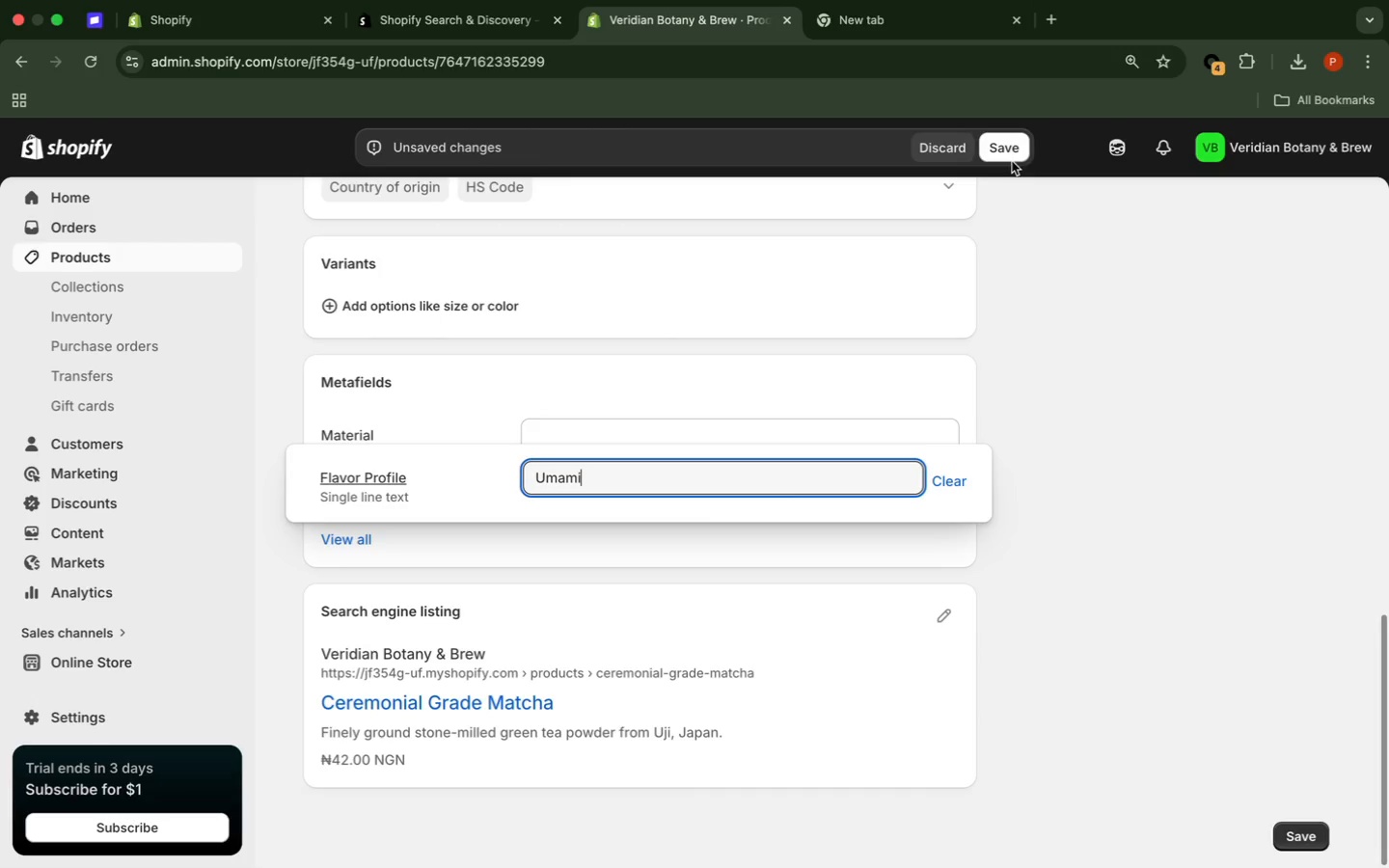 
left_click([1014, 151])
 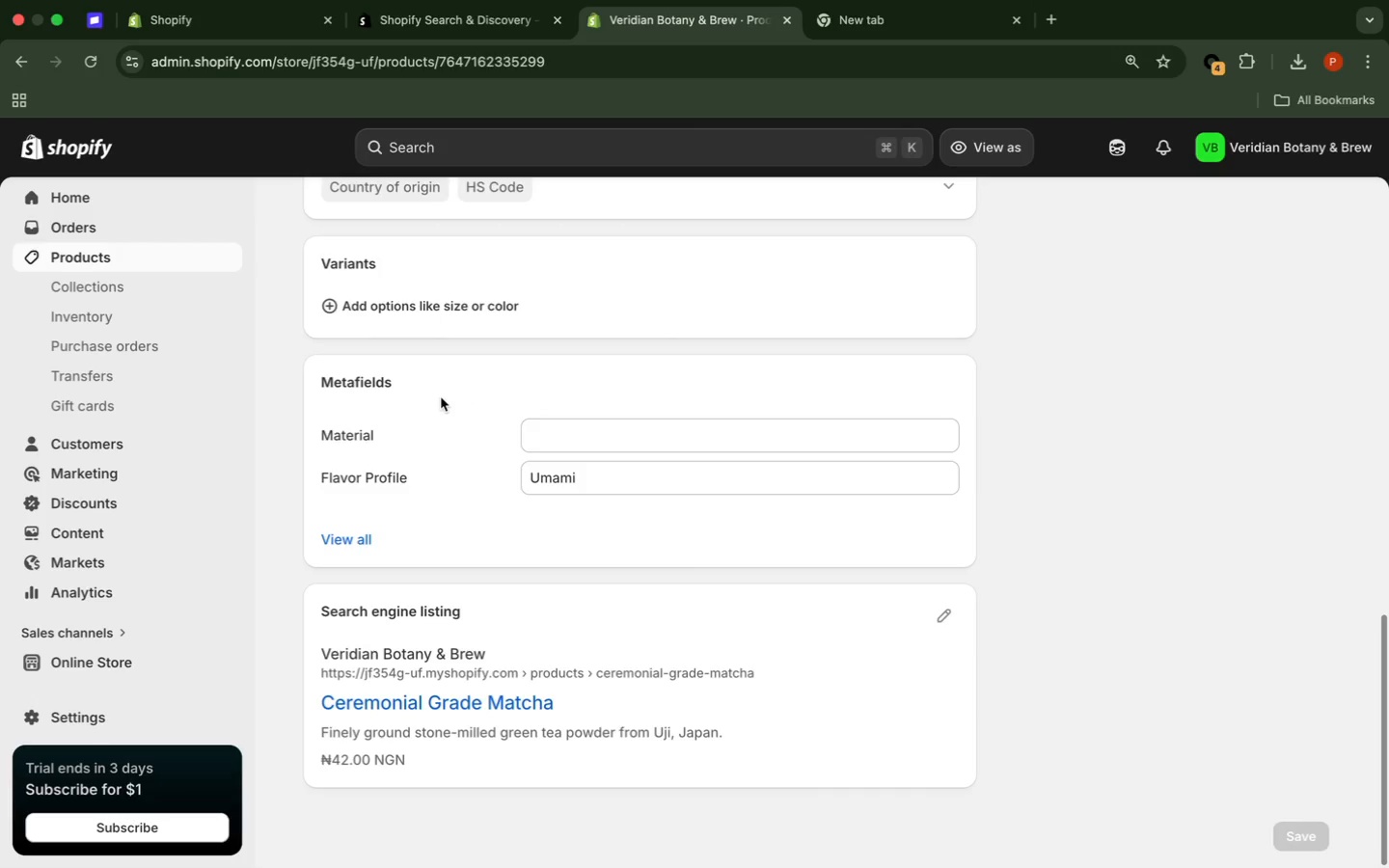 
wait(18.96)
 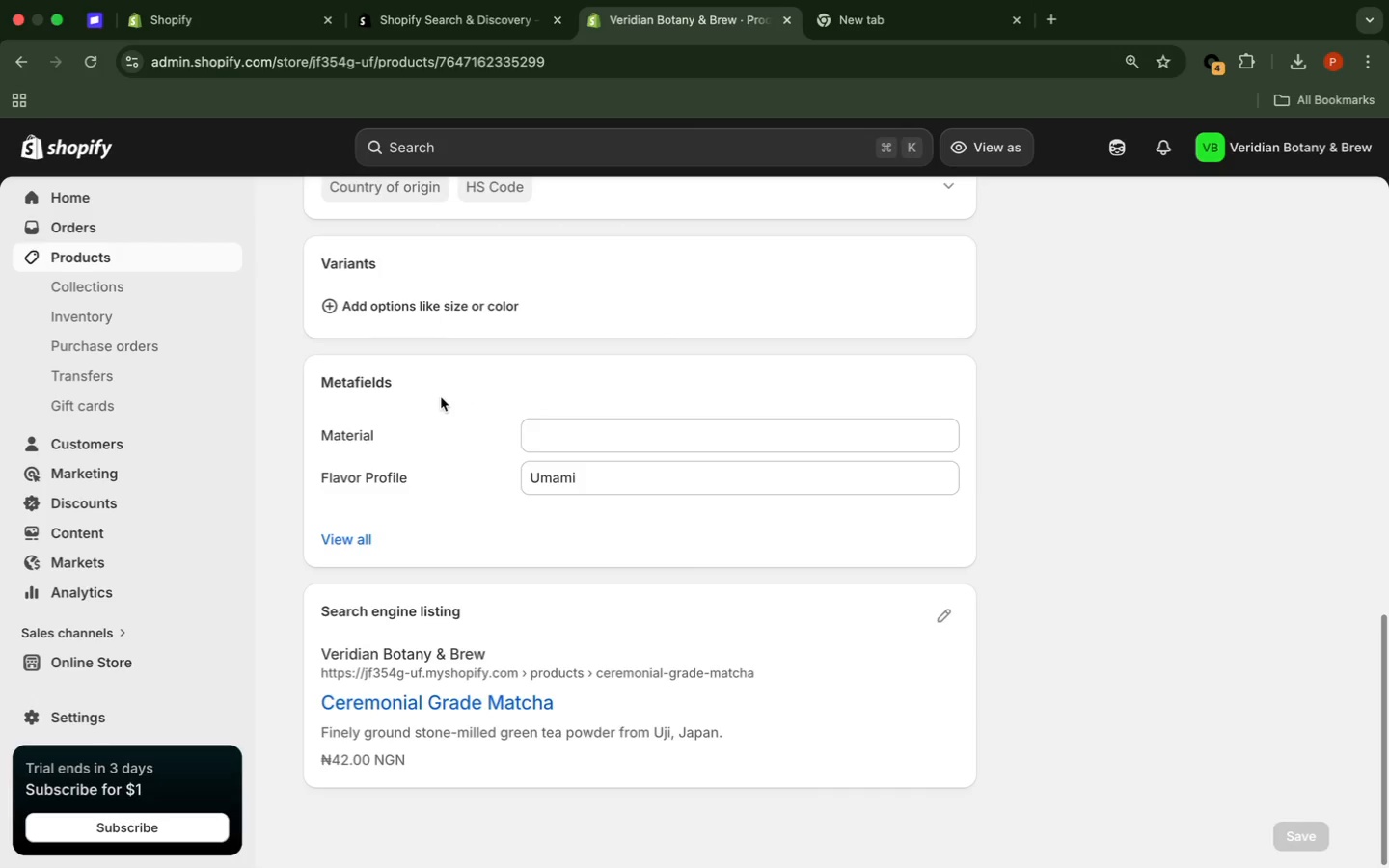 
left_click([213, 258])
 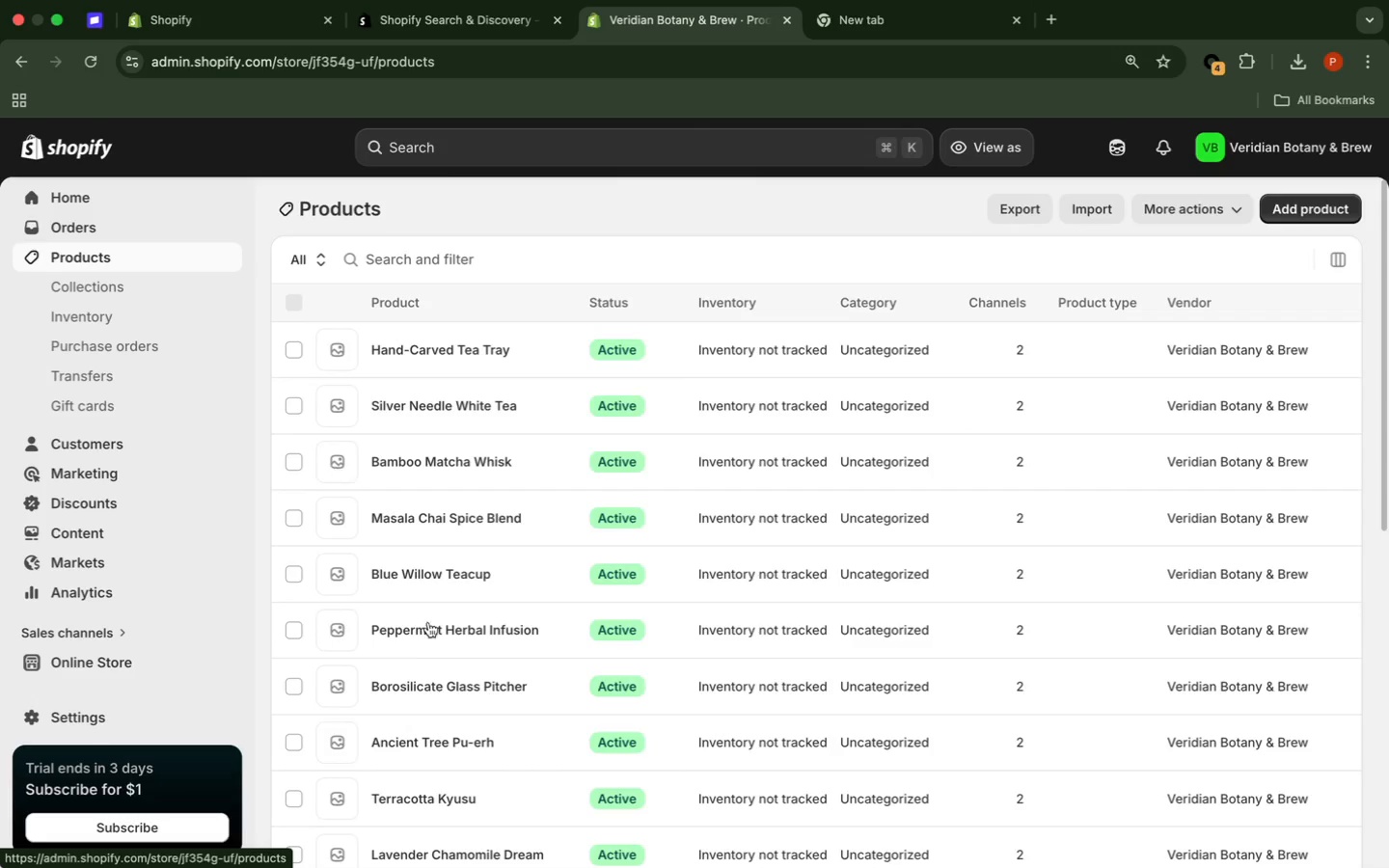 
scroll: coordinate [436, 652], scroll_direction: down, amount: 23.0
 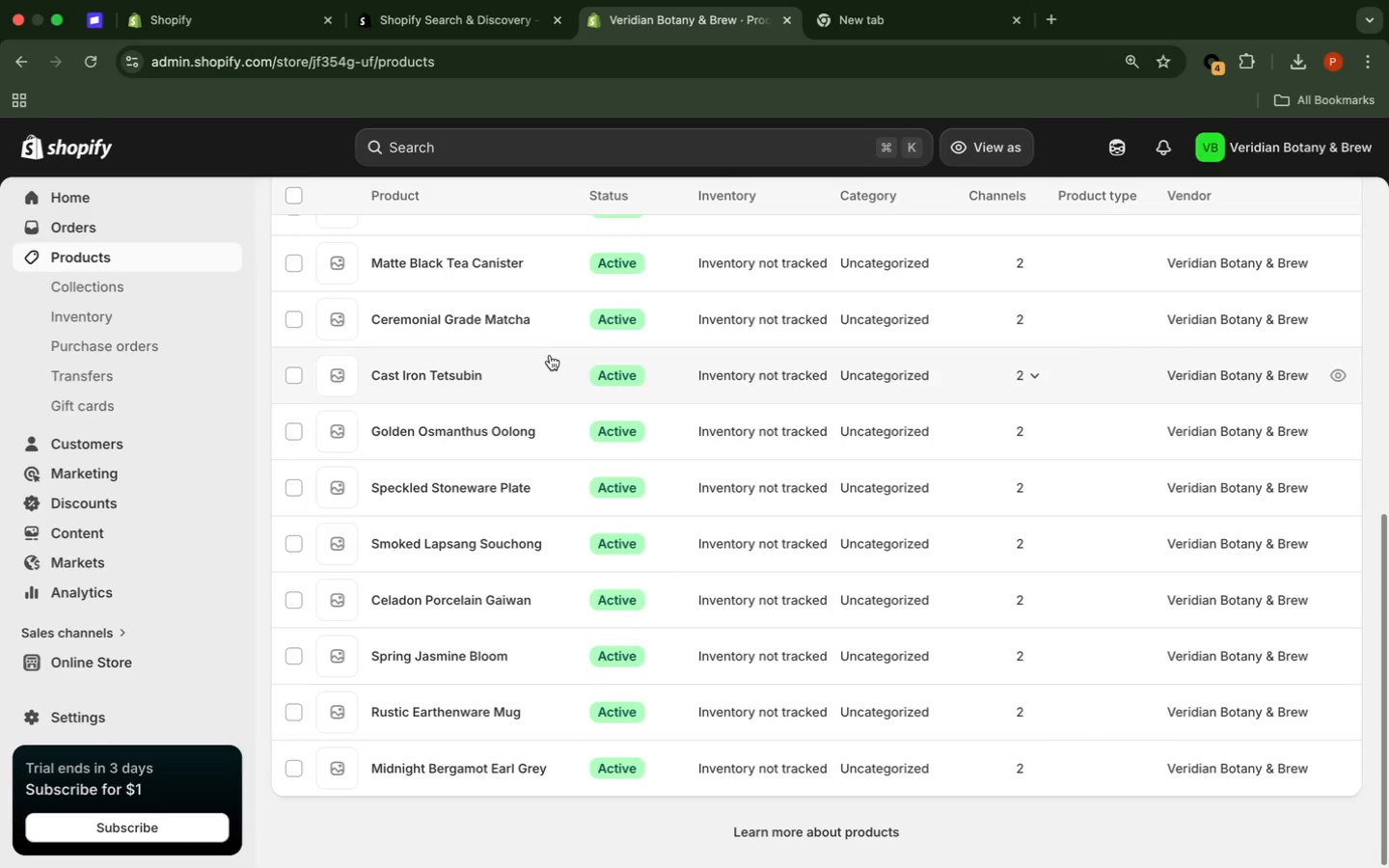 
scroll: coordinate [549, 369], scroll_direction: up, amount: 20.0
 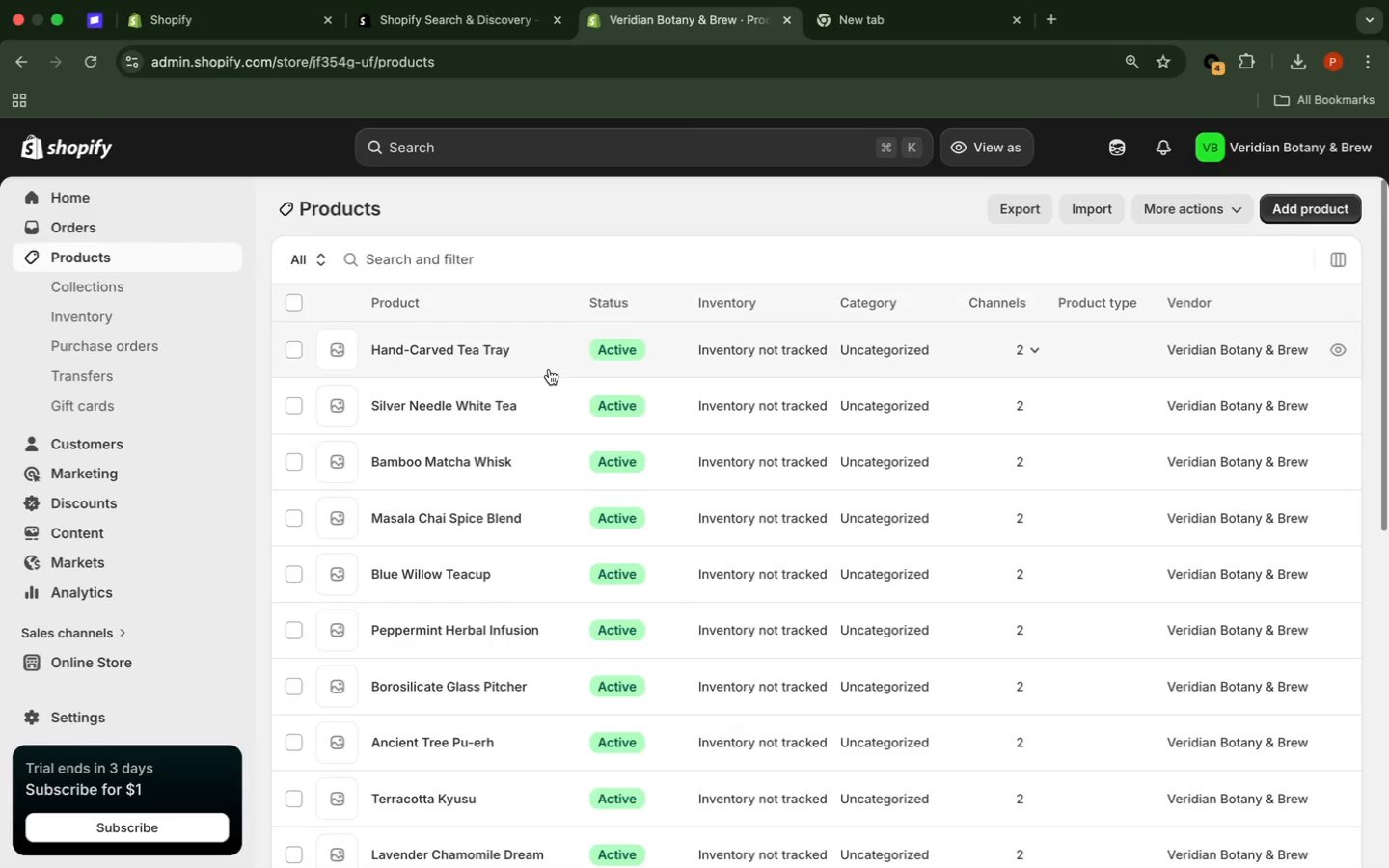 
scroll: coordinate [549, 369], scroll_direction: down, amount: 6.0
 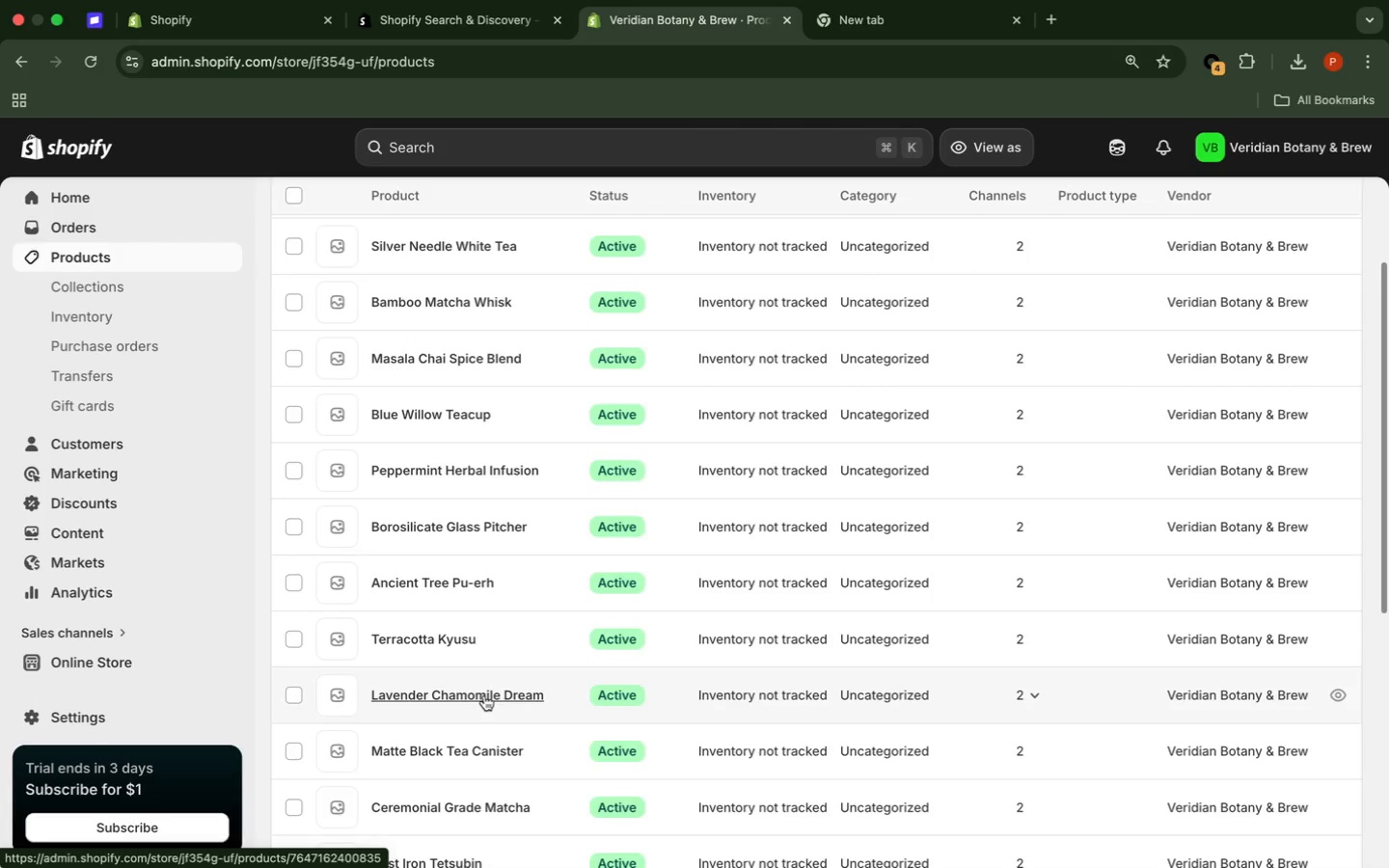 
left_click([484, 695])
 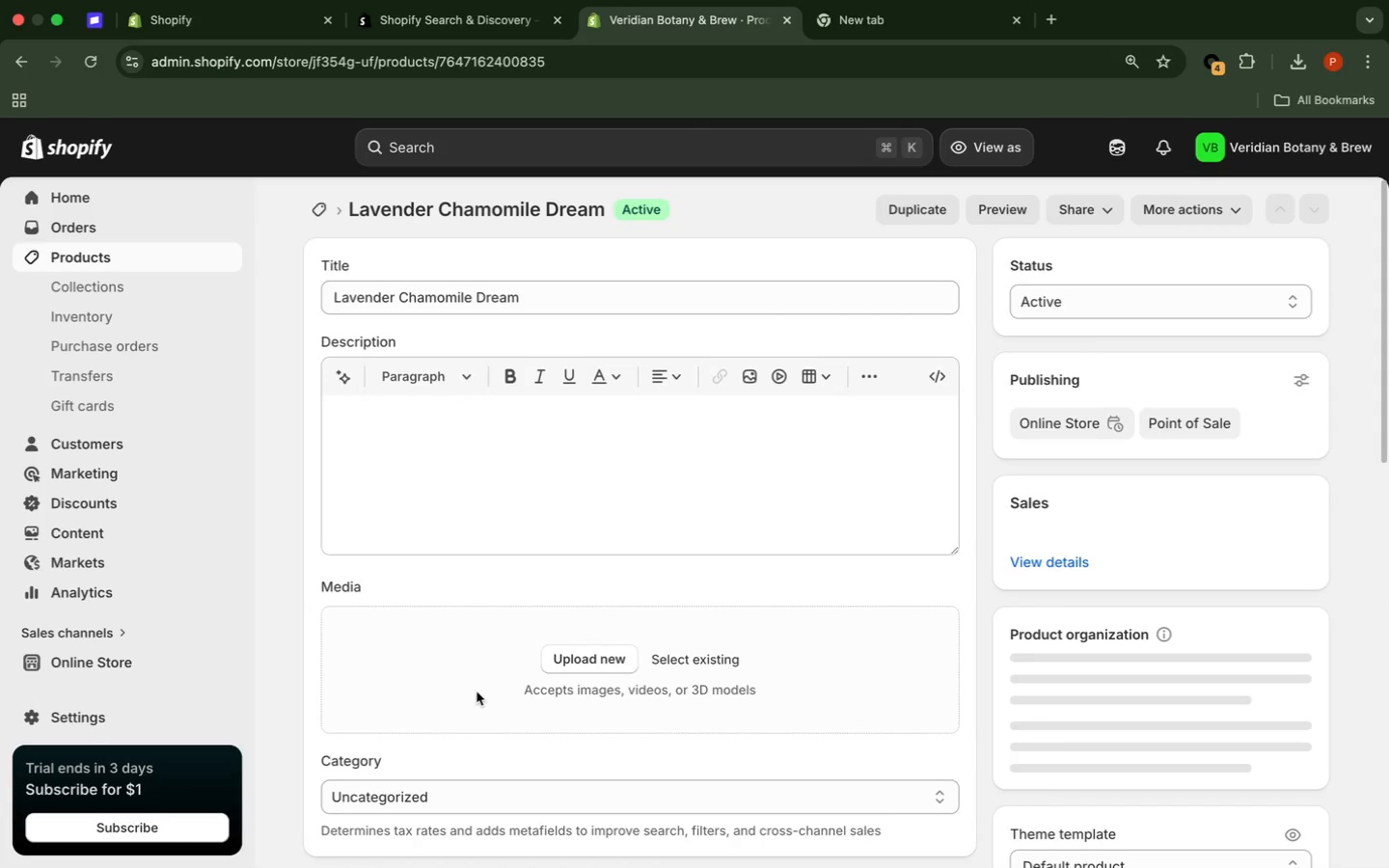 
scroll: coordinate [477, 692], scroll_direction: down, amount: 29.0
 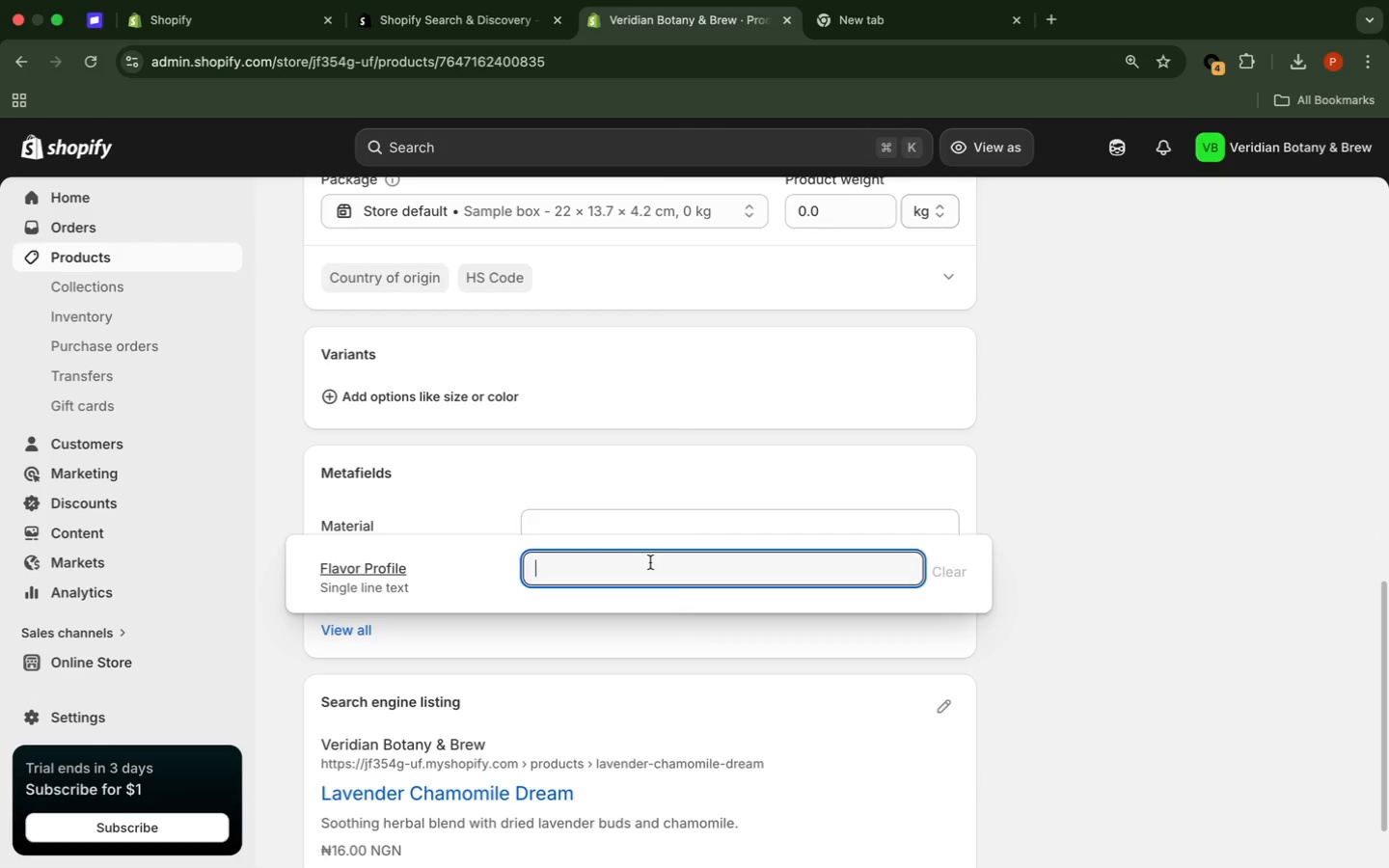 
wait(8.13)
 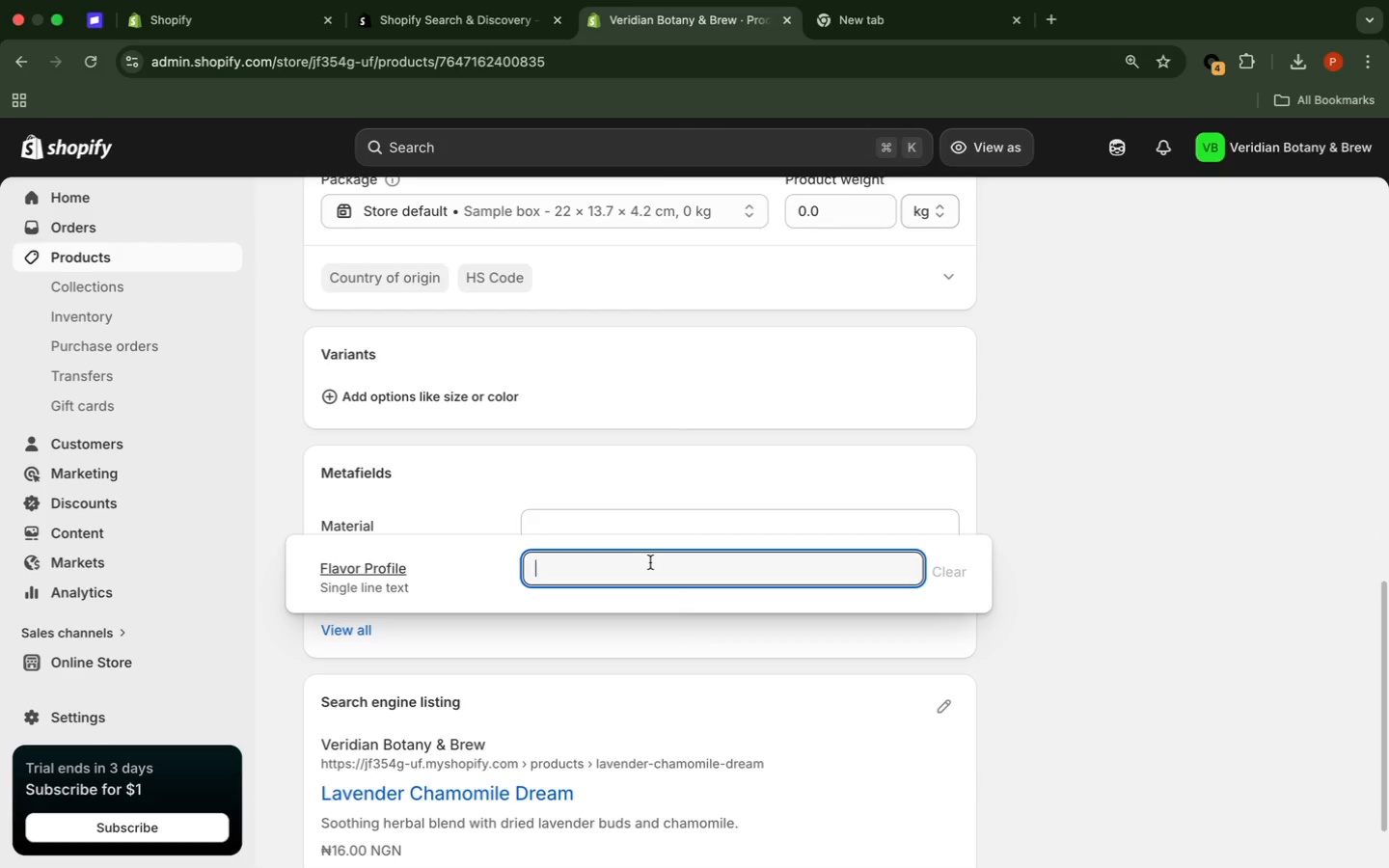 
type(Flora)
 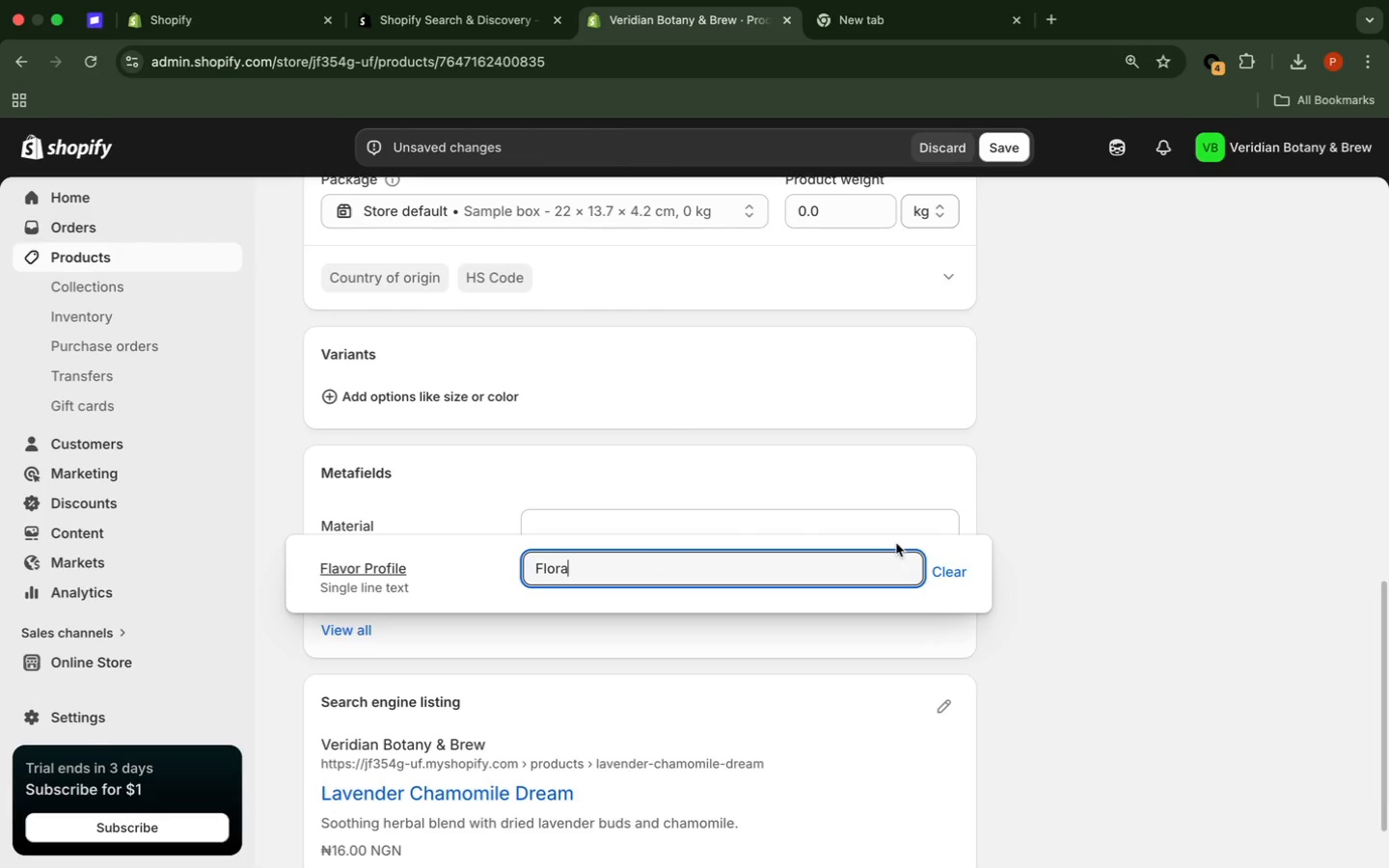 
key(L)
 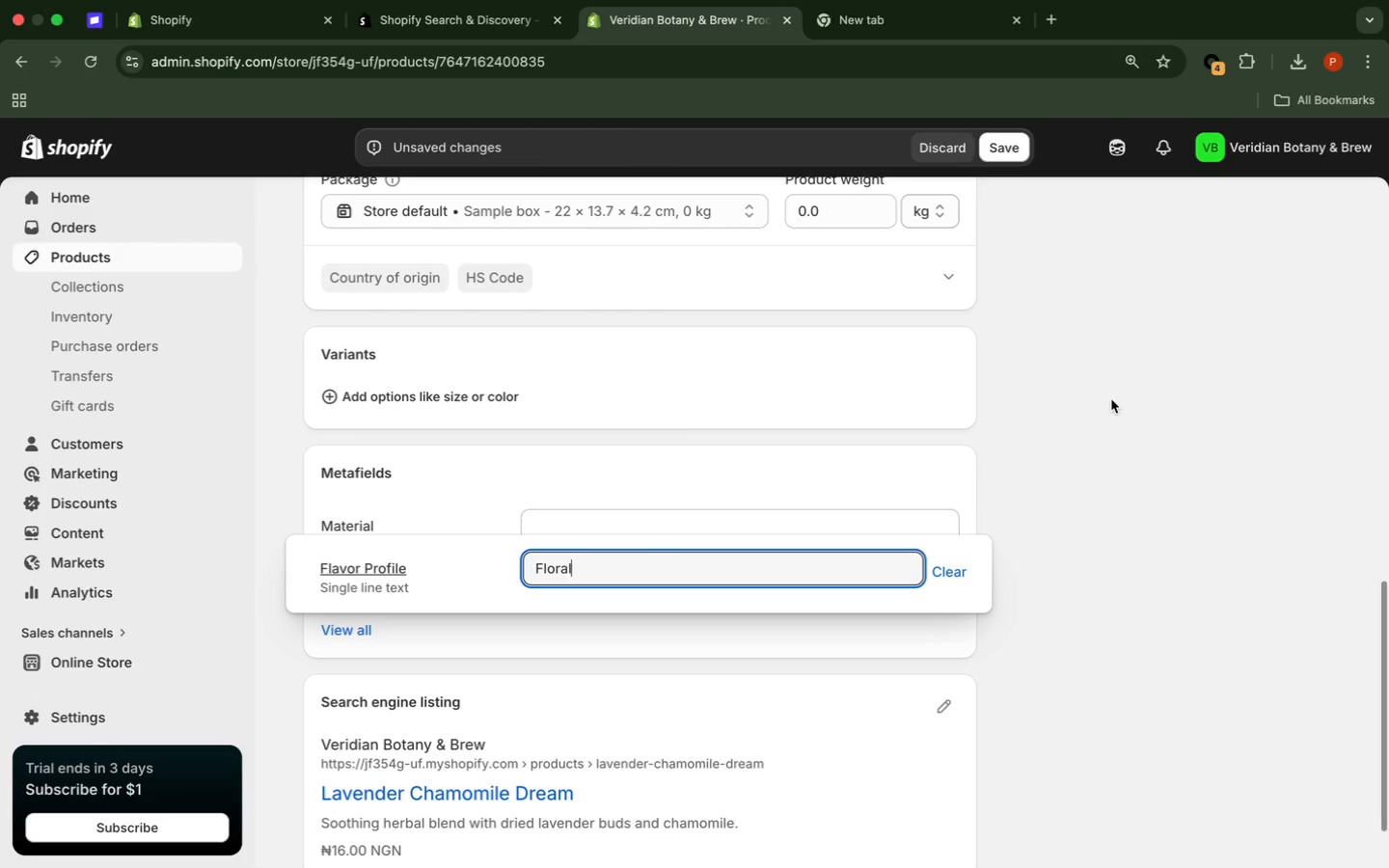 
left_click([1111, 399])
 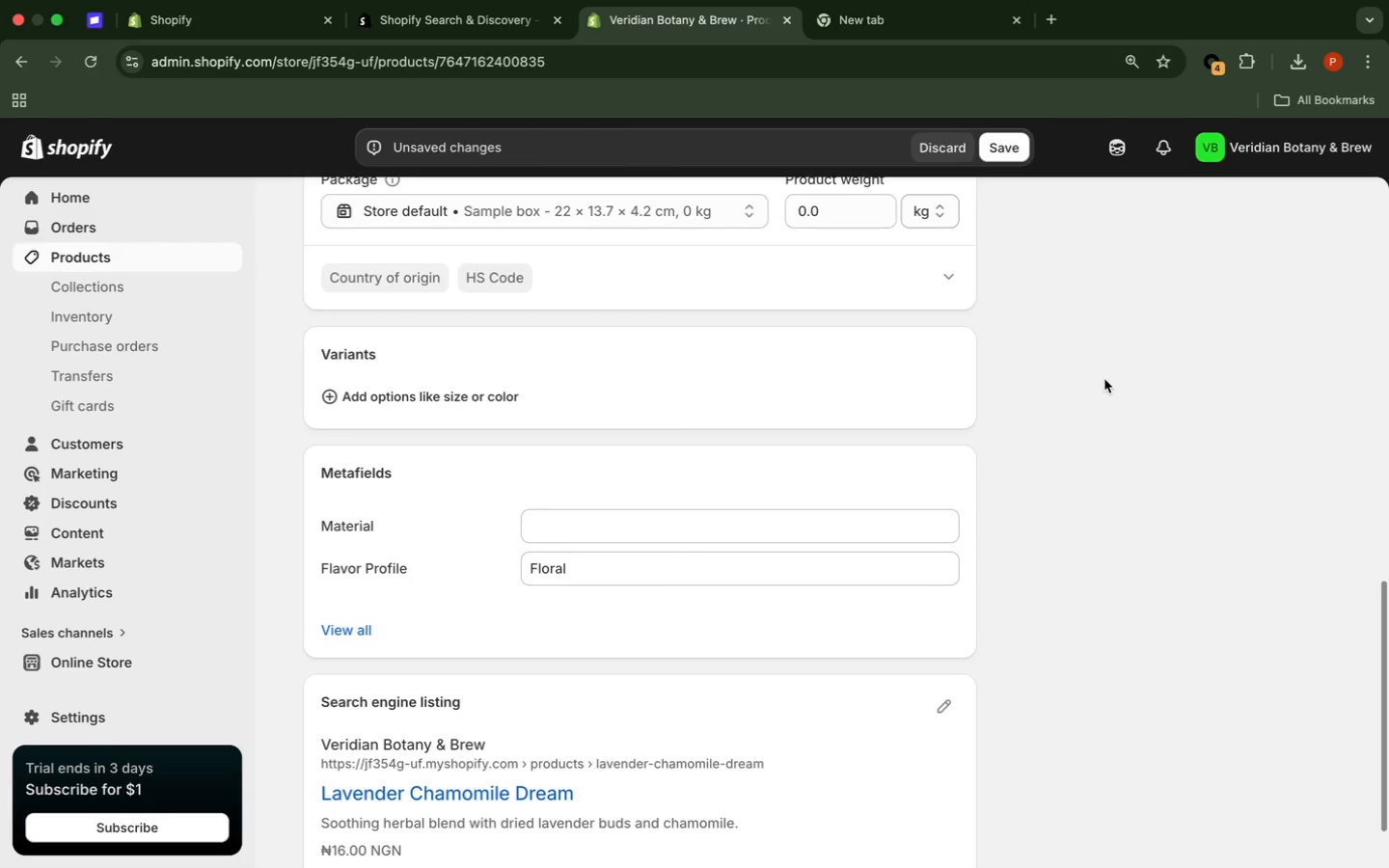 
scroll: coordinate [1104, 379], scroll_direction: up, amount: 7.0
 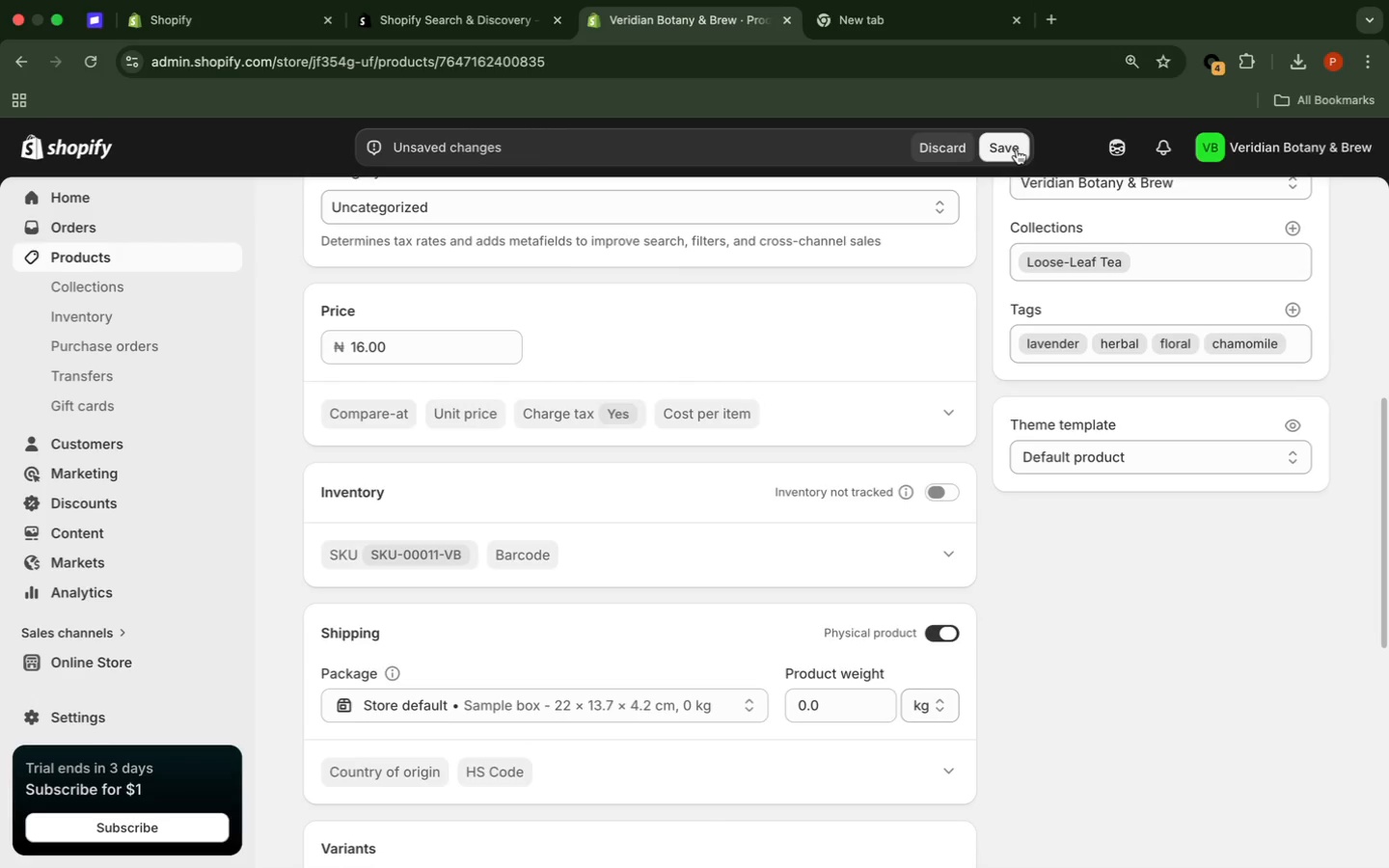 
wait(6.45)
 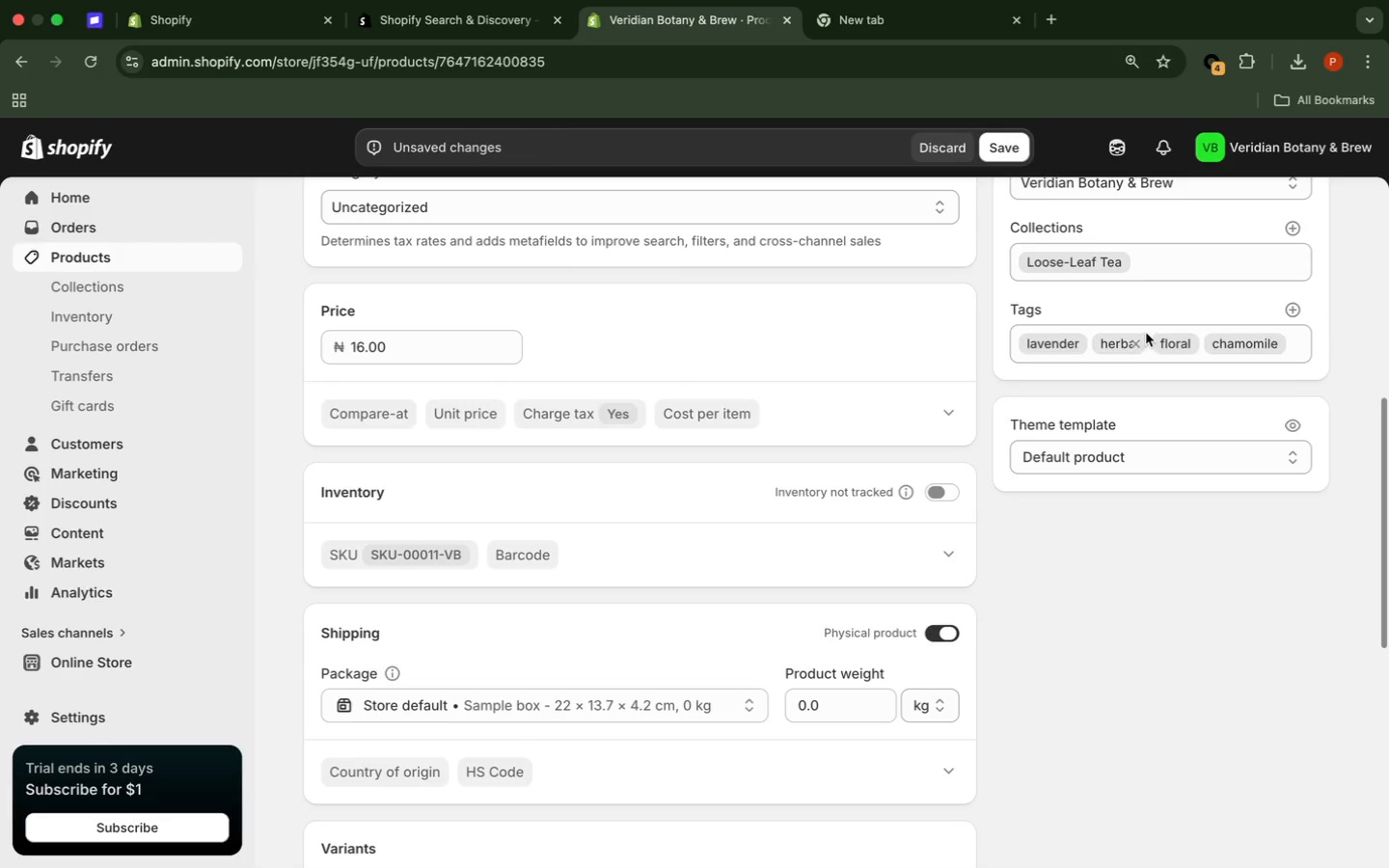 
left_click([1017, 149])
 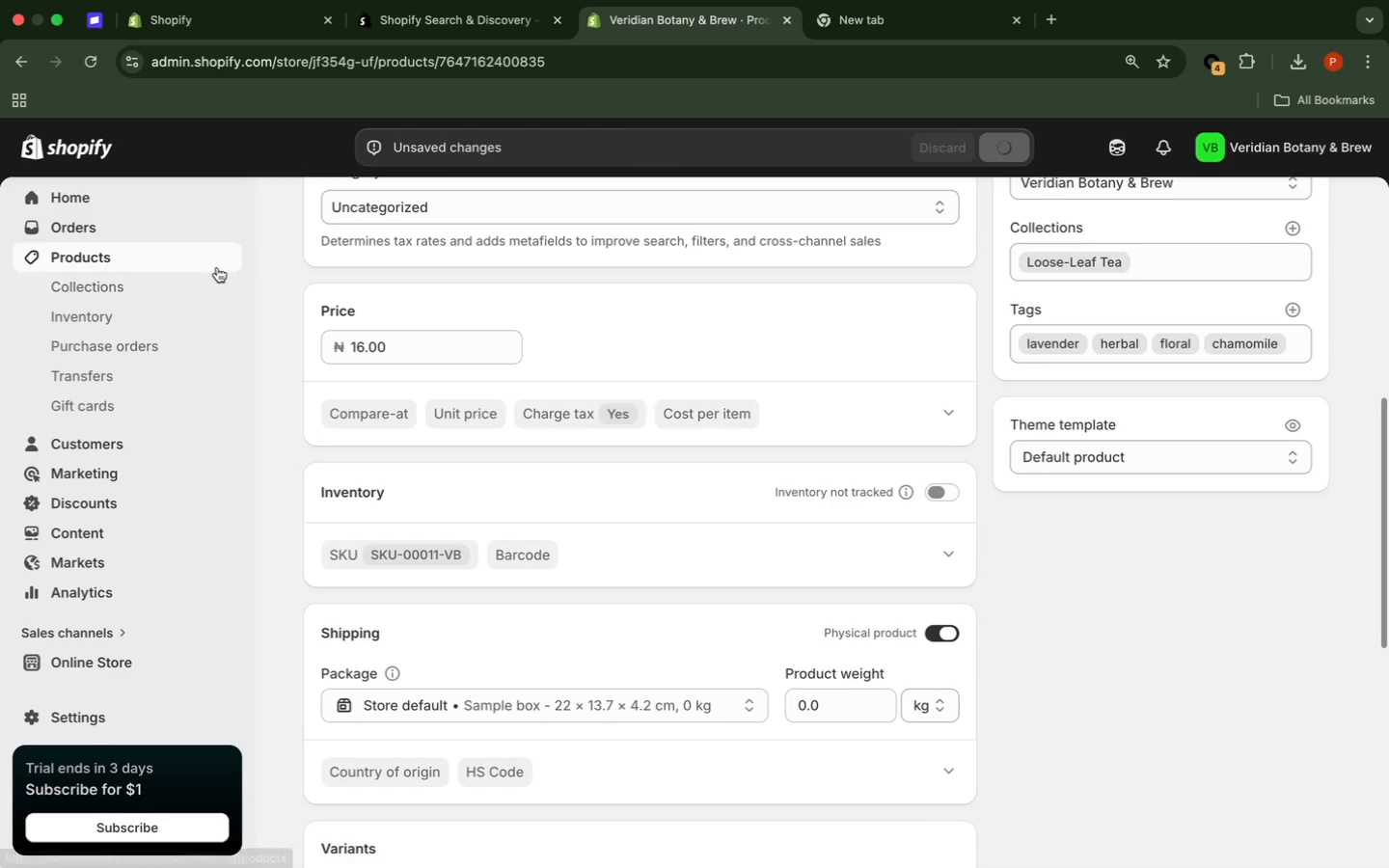 
wait(6.9)
 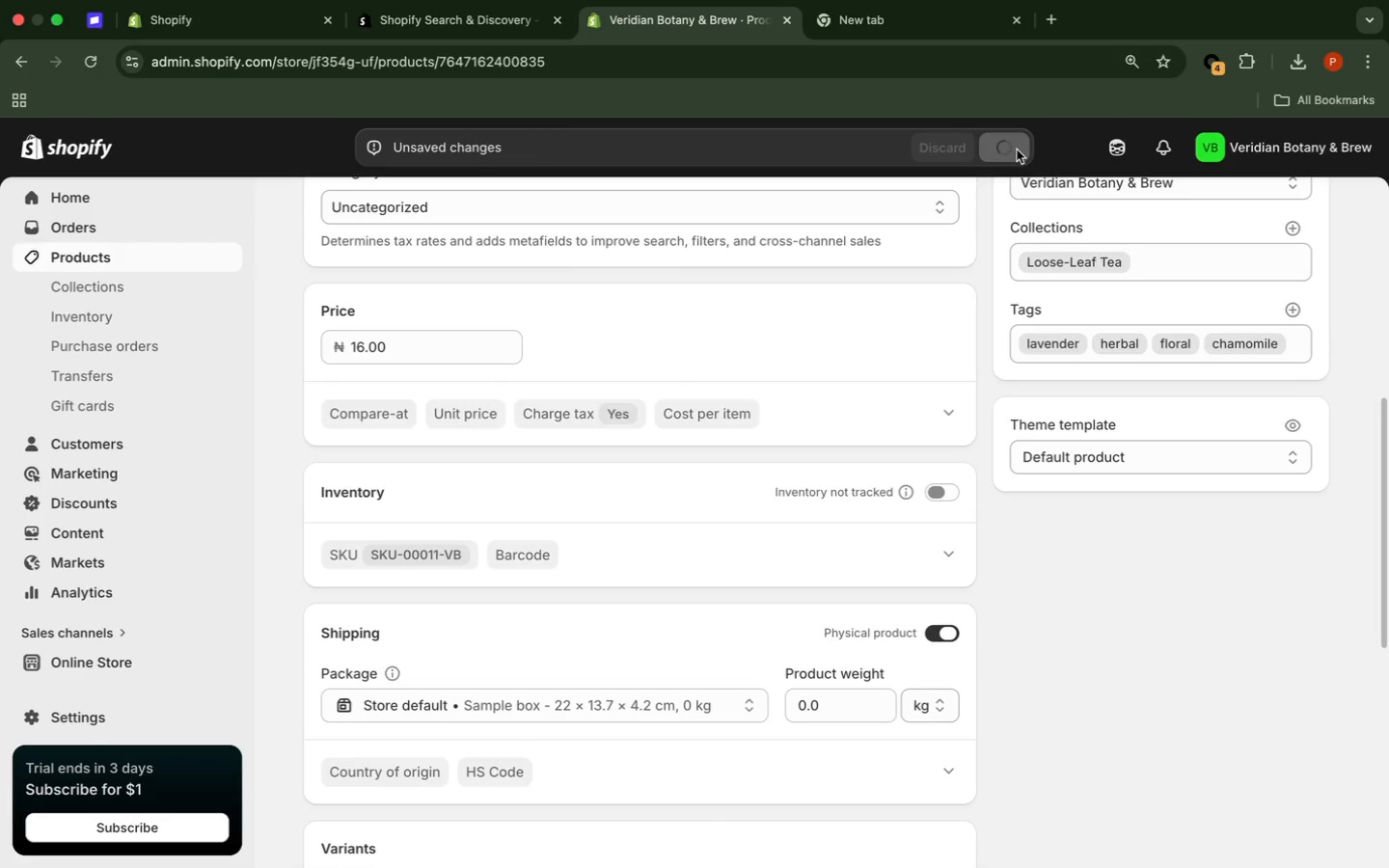 
left_click([215, 265])
 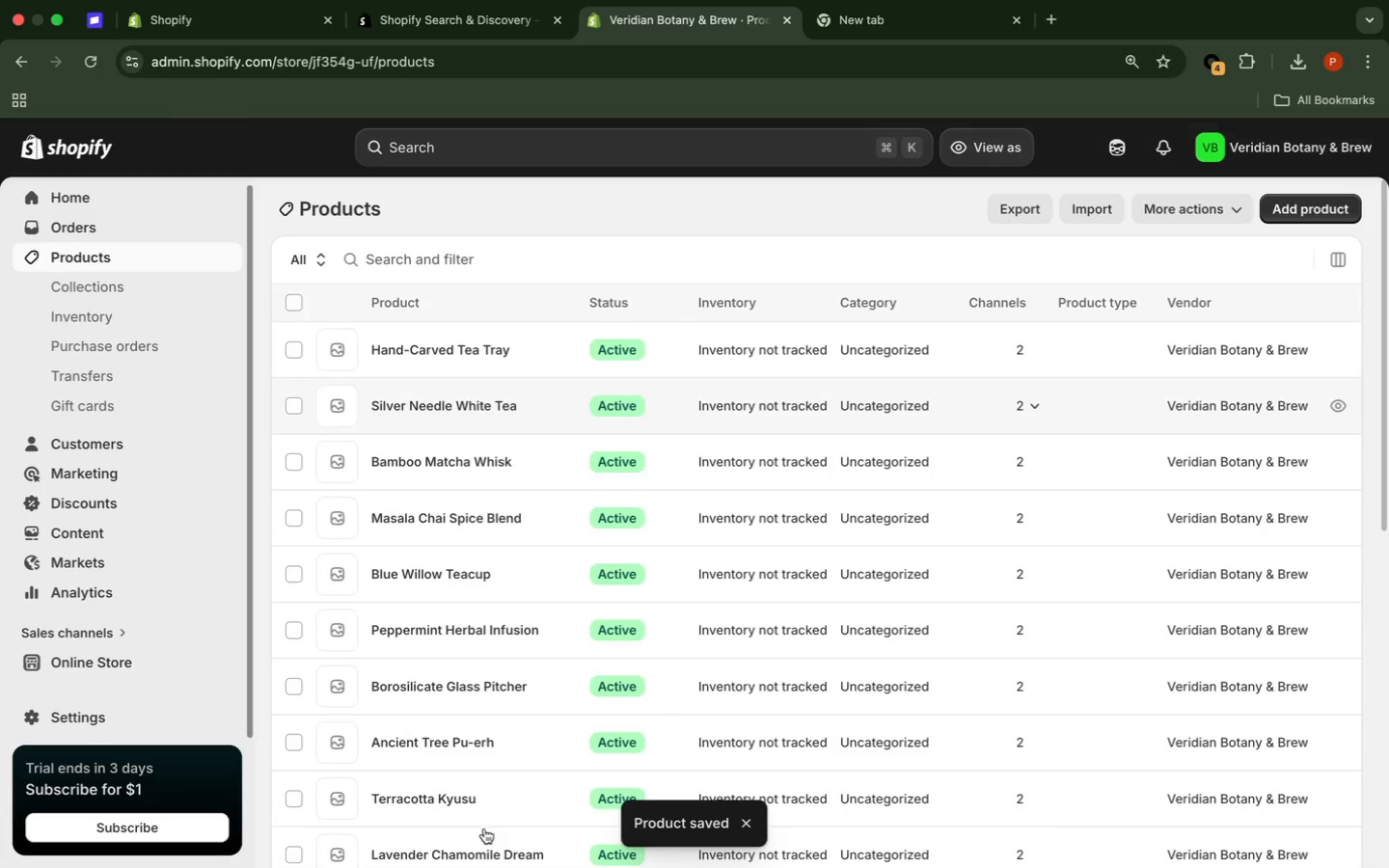 
wait(5.87)
 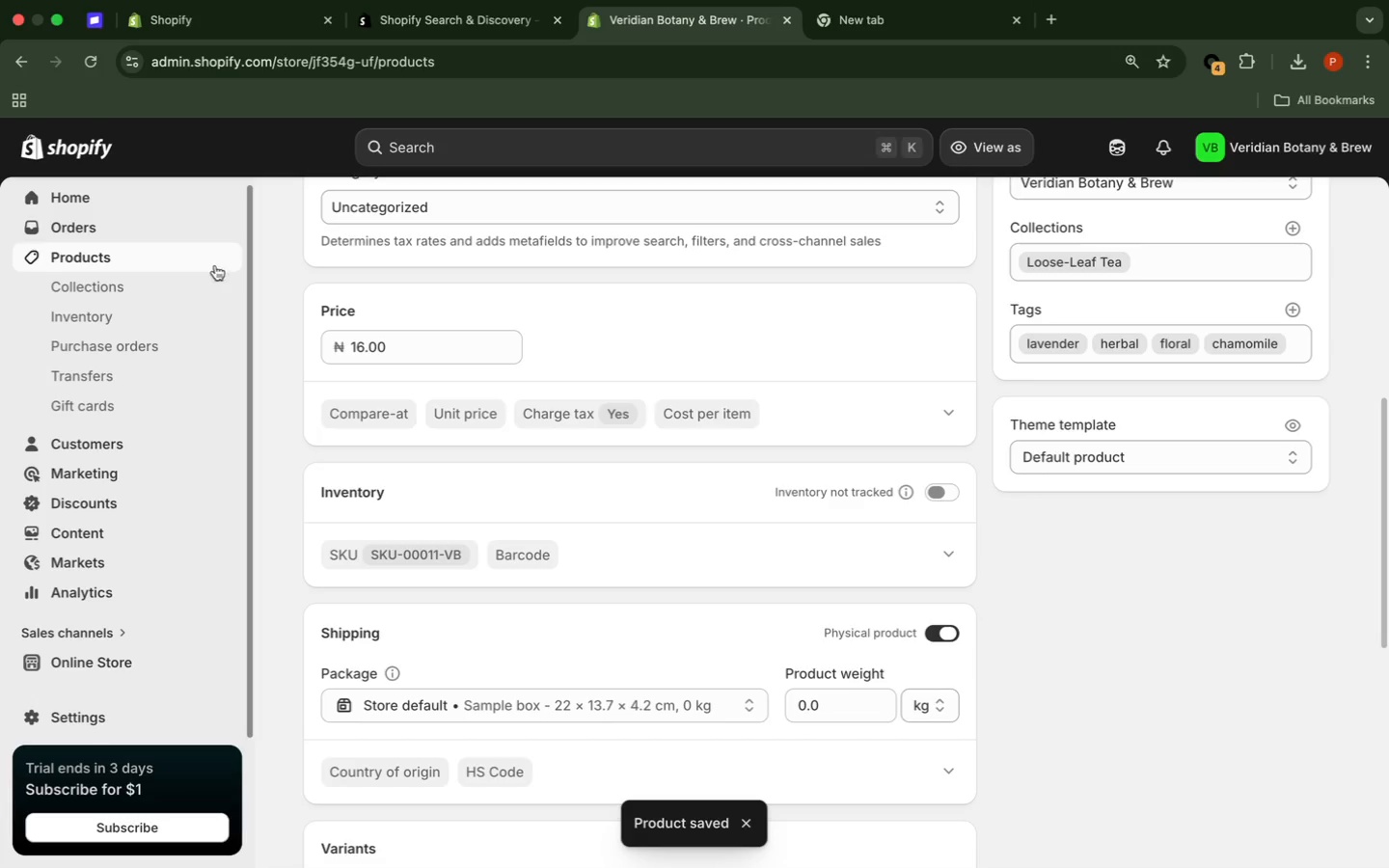 
left_click([453, 738])
 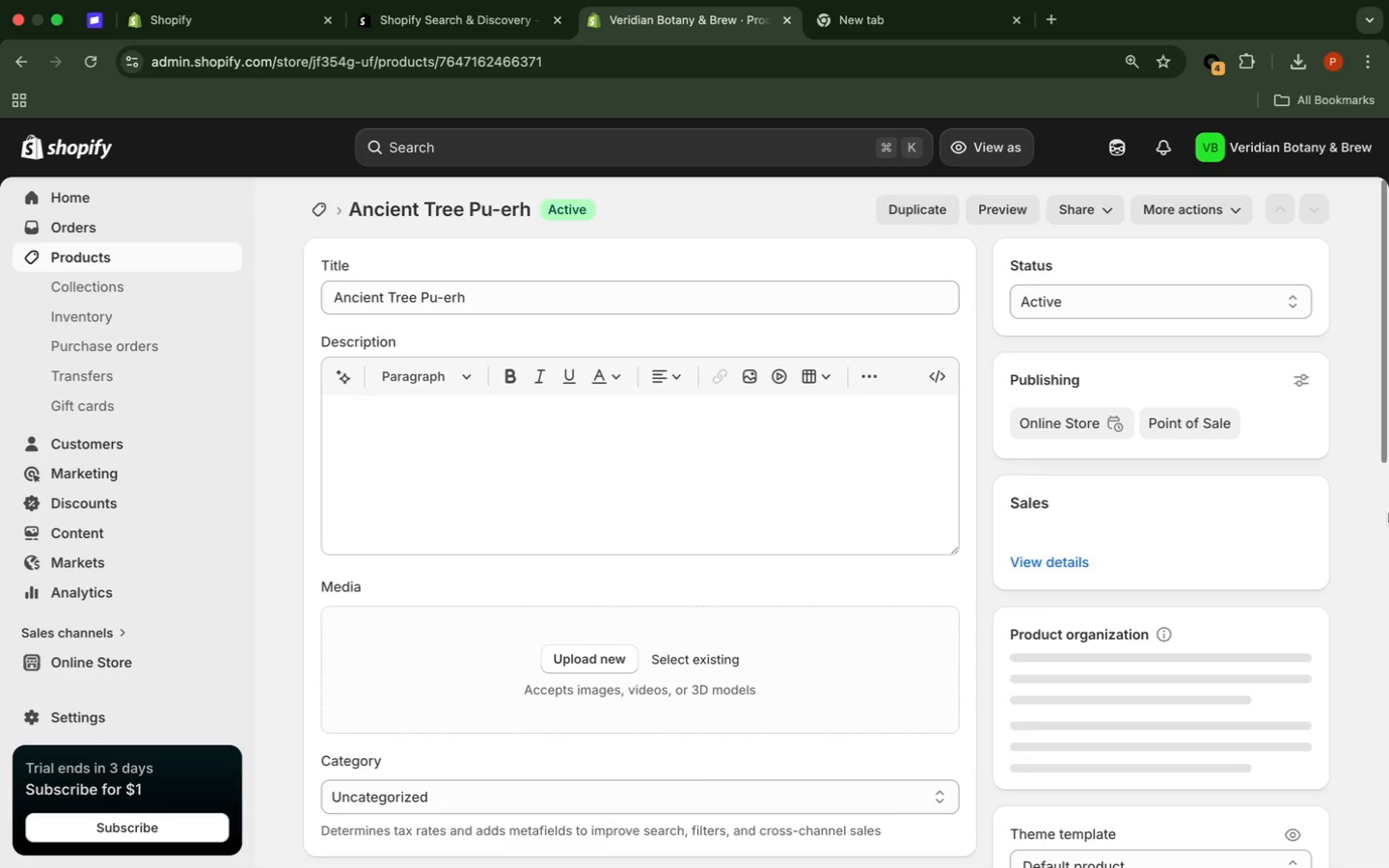 
scroll: coordinate [1384, 504], scroll_direction: down, amount: 11.0
 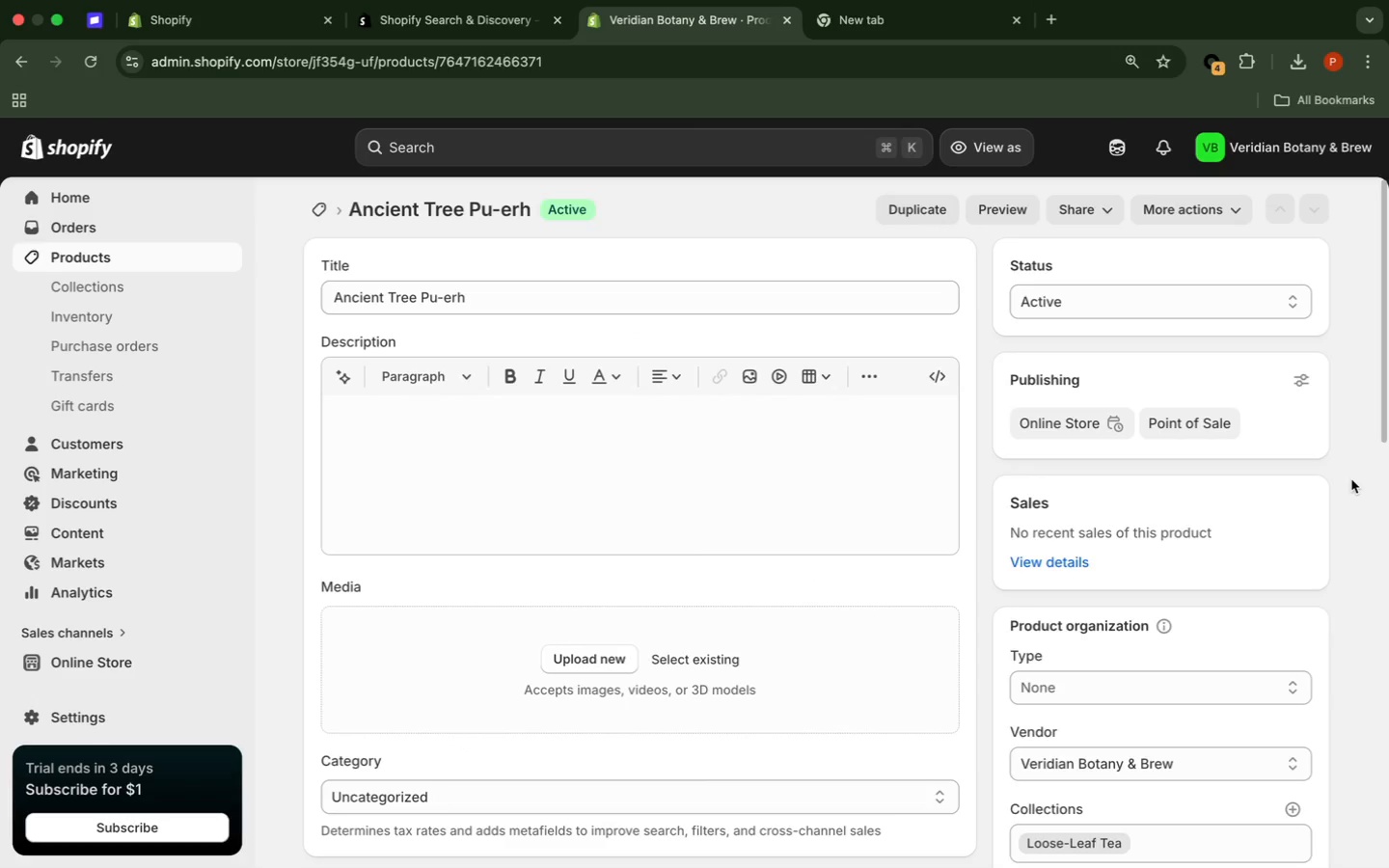 
left_click([1351, 479])
 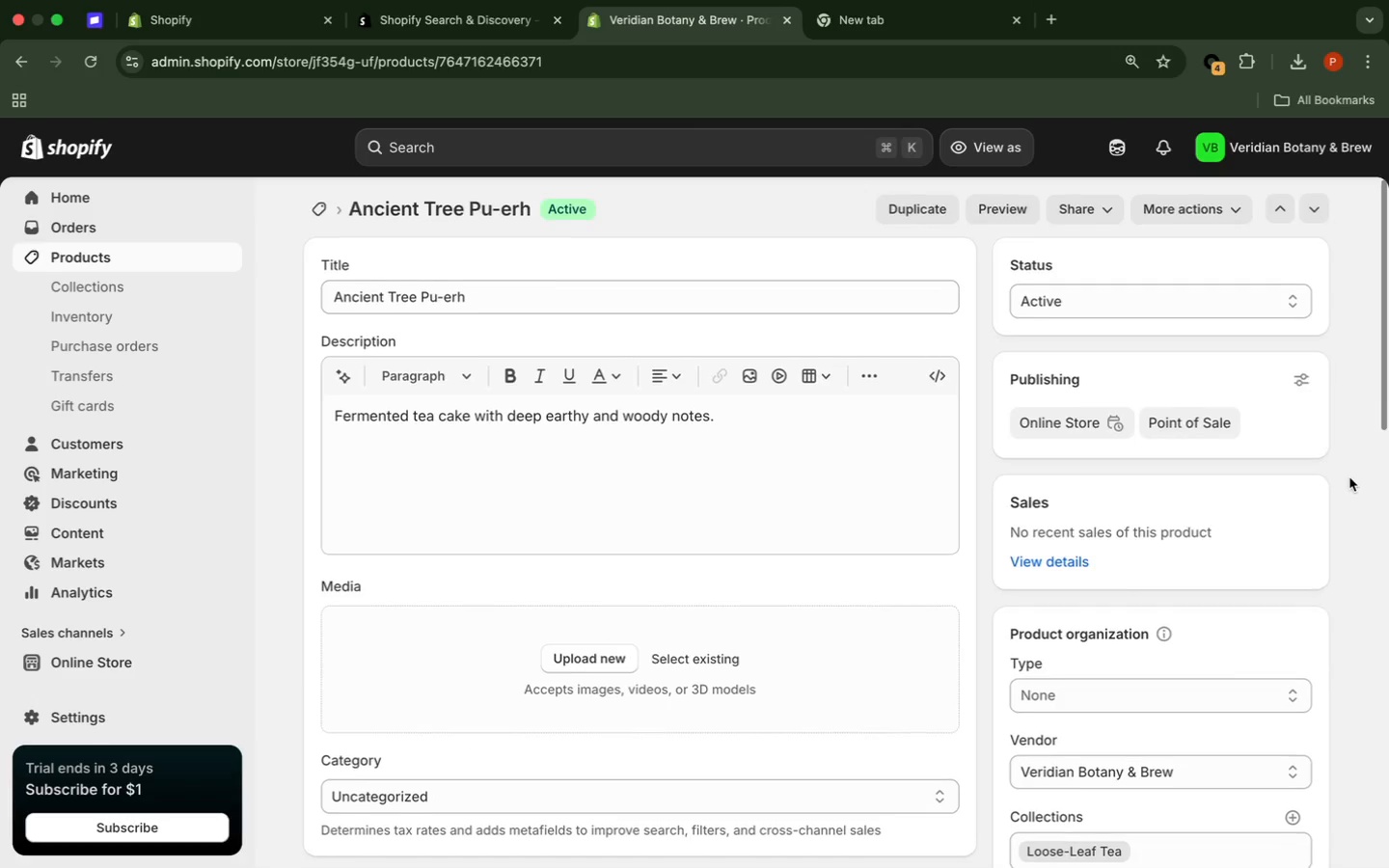 
scroll: coordinate [581, 767], scroll_direction: down, amount: 34.0
 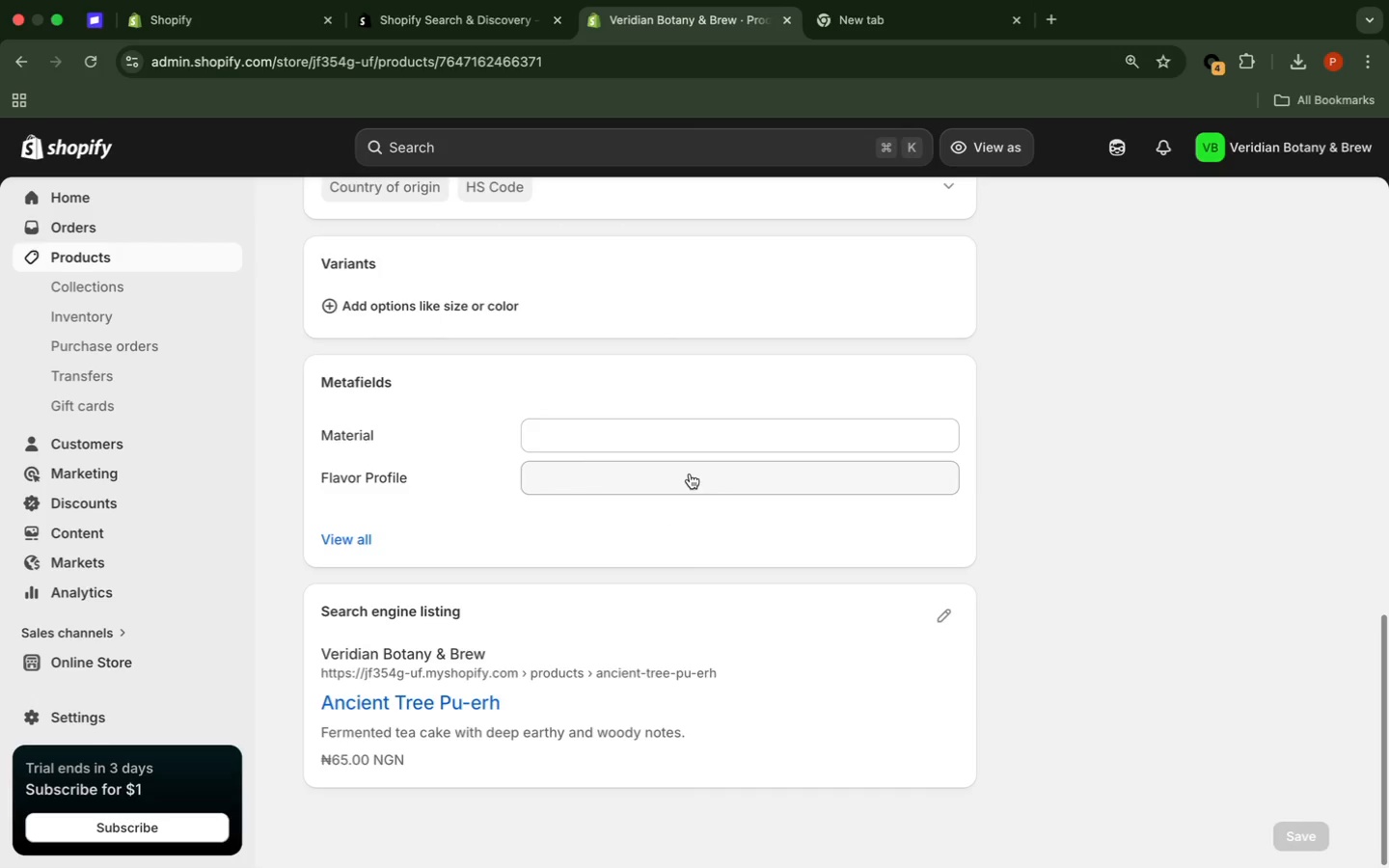 
left_click([690, 474])
 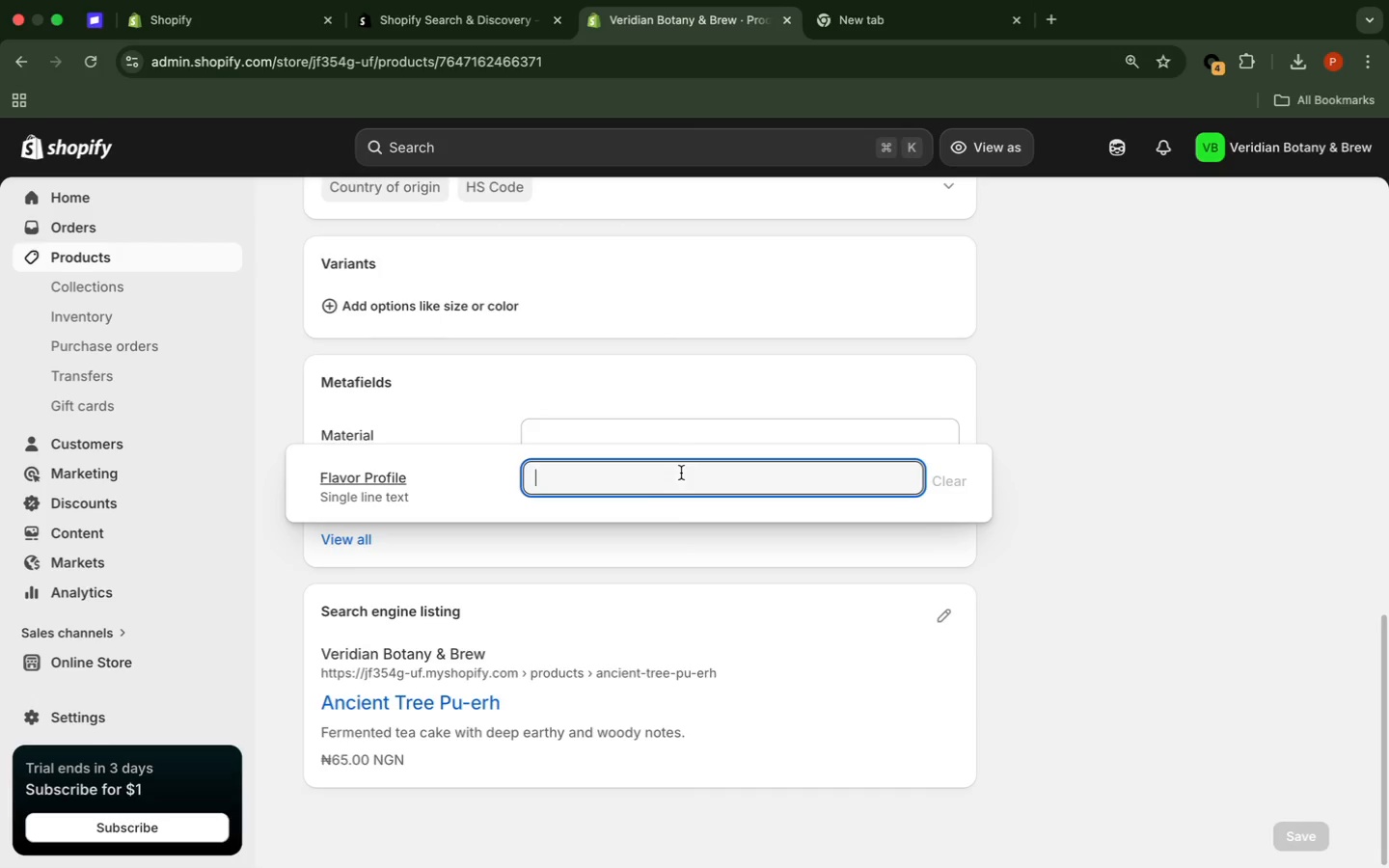 
type(Earthy)
 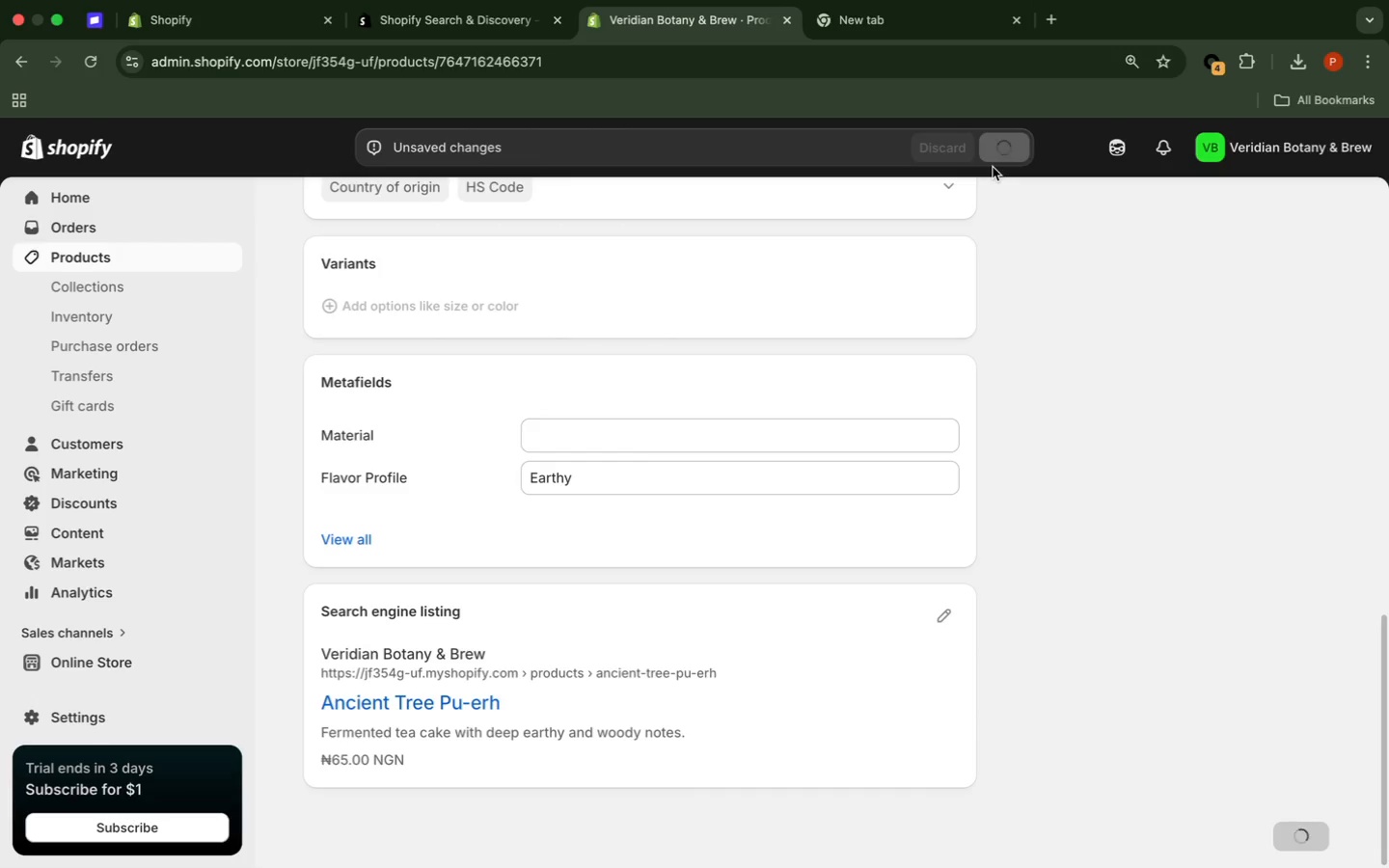 
wait(6.69)
 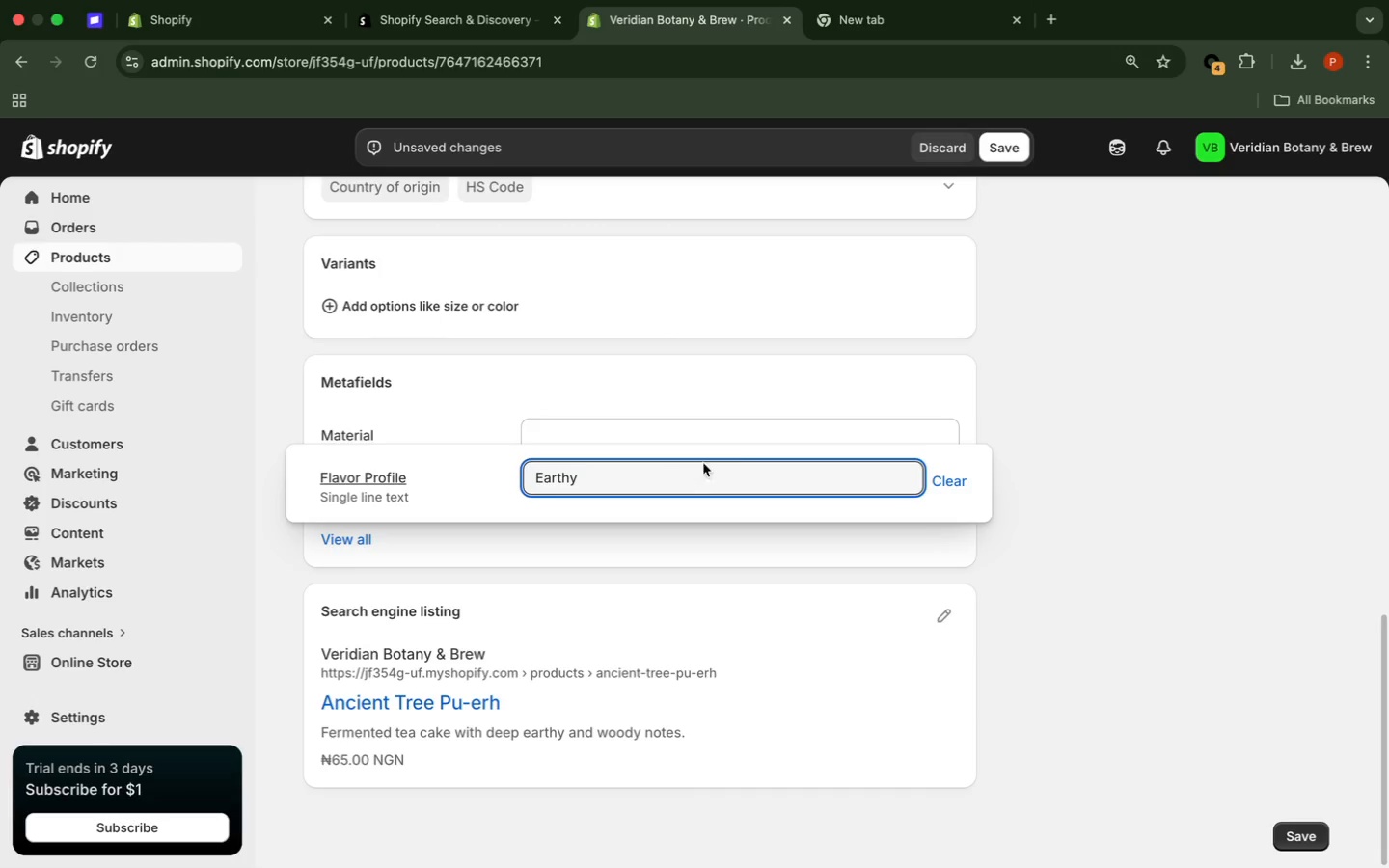 
mouse_move([932, 203])
 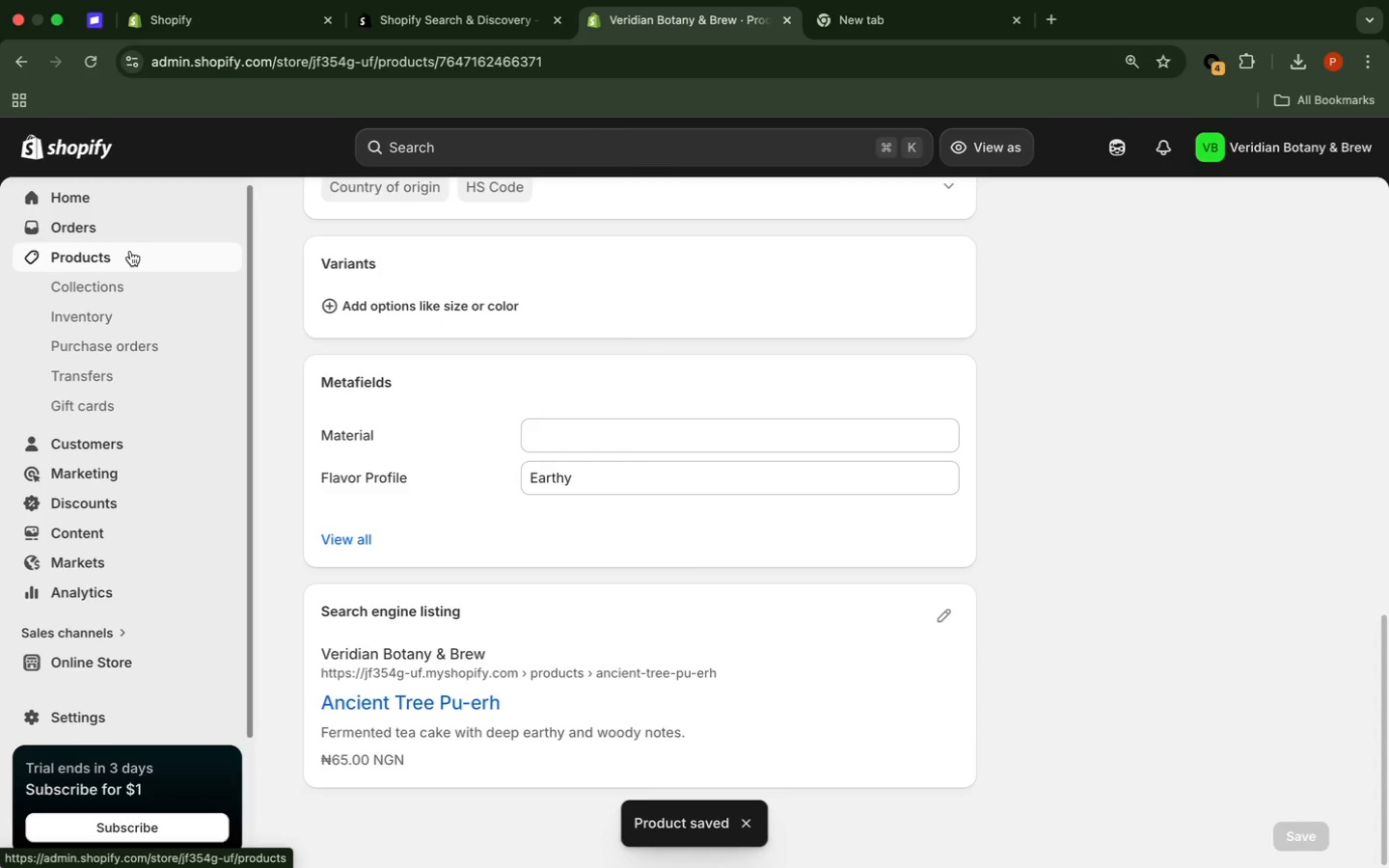 
left_click([130, 251])
 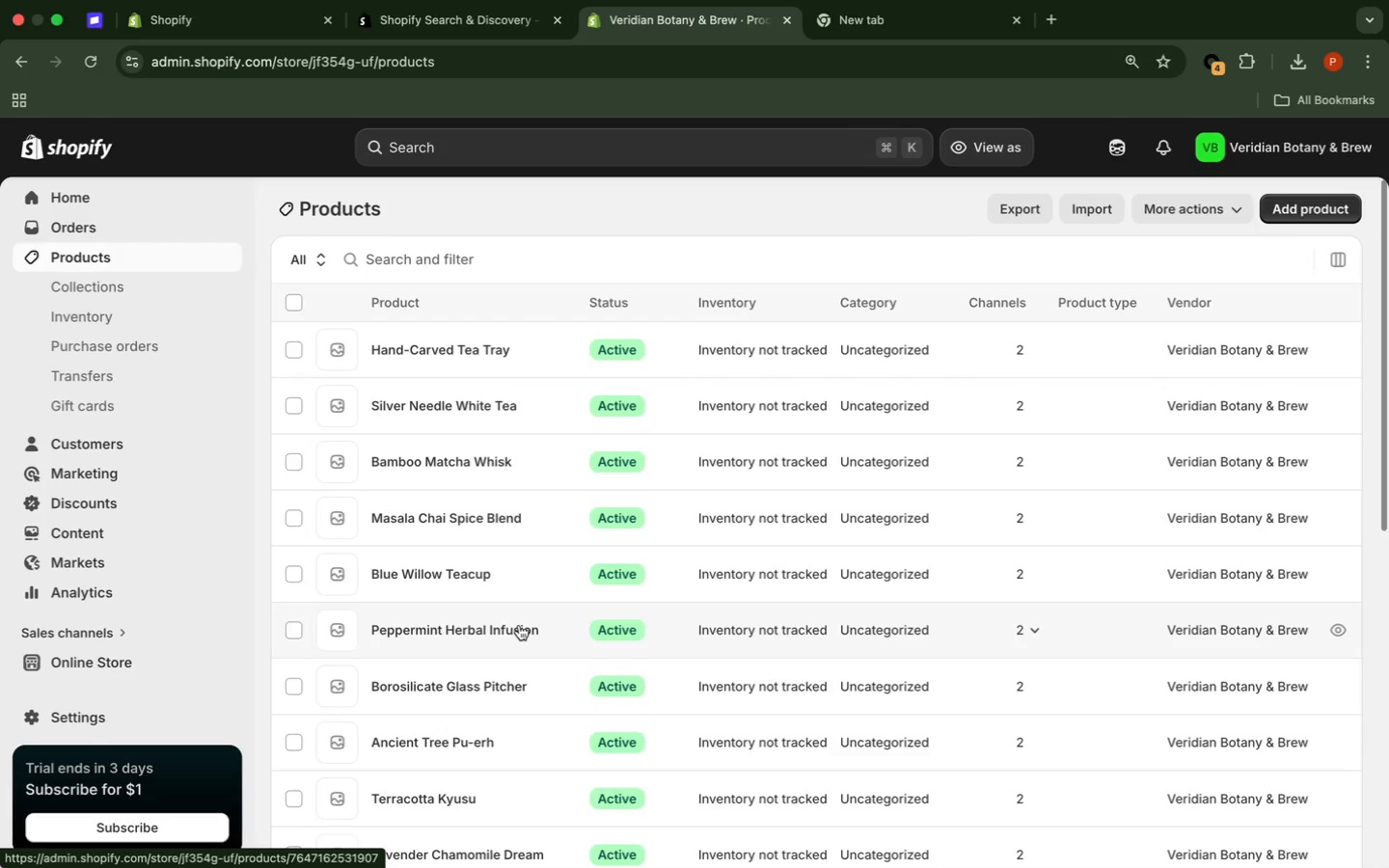 
wait(6.17)
 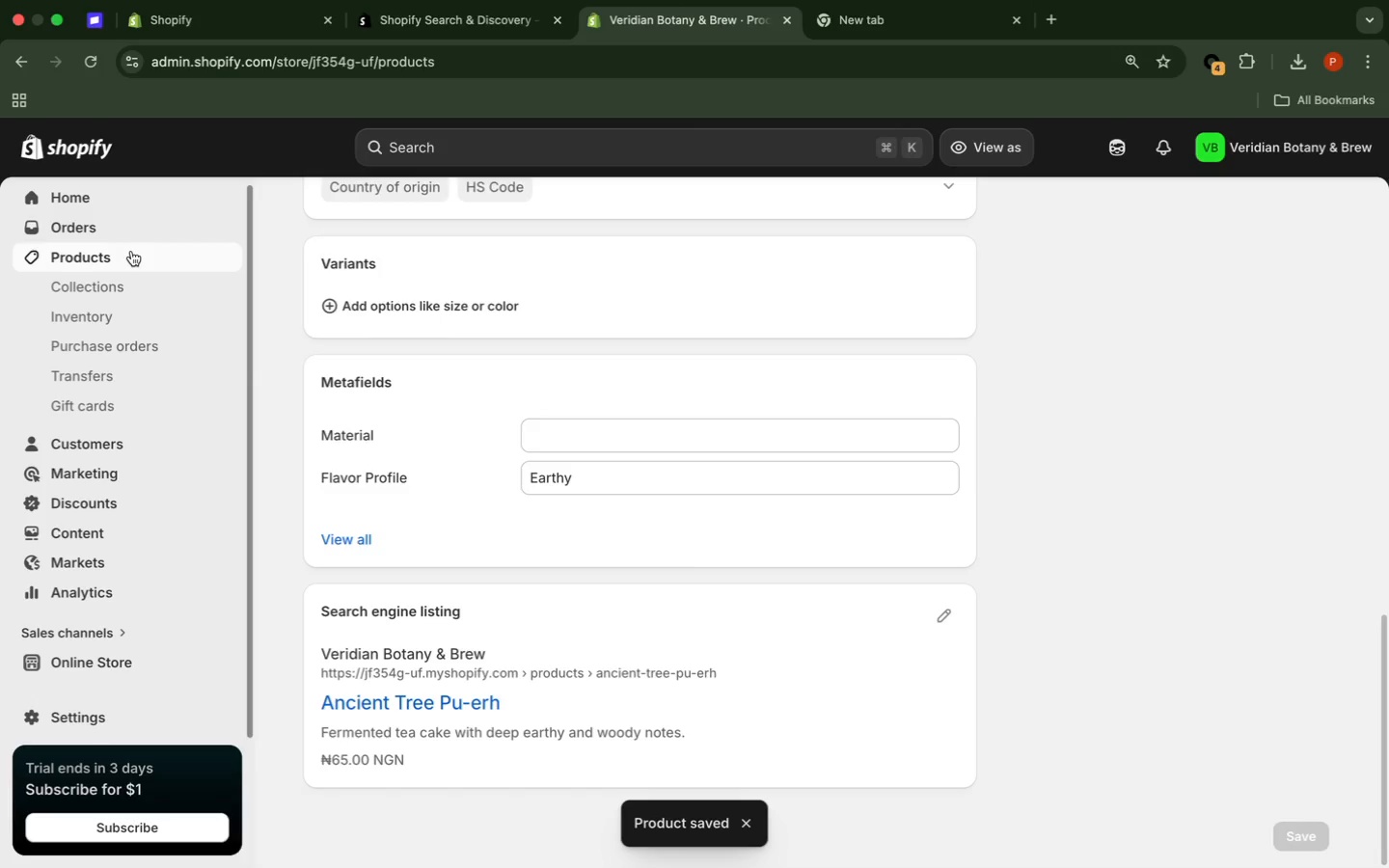 
left_click([506, 629])
 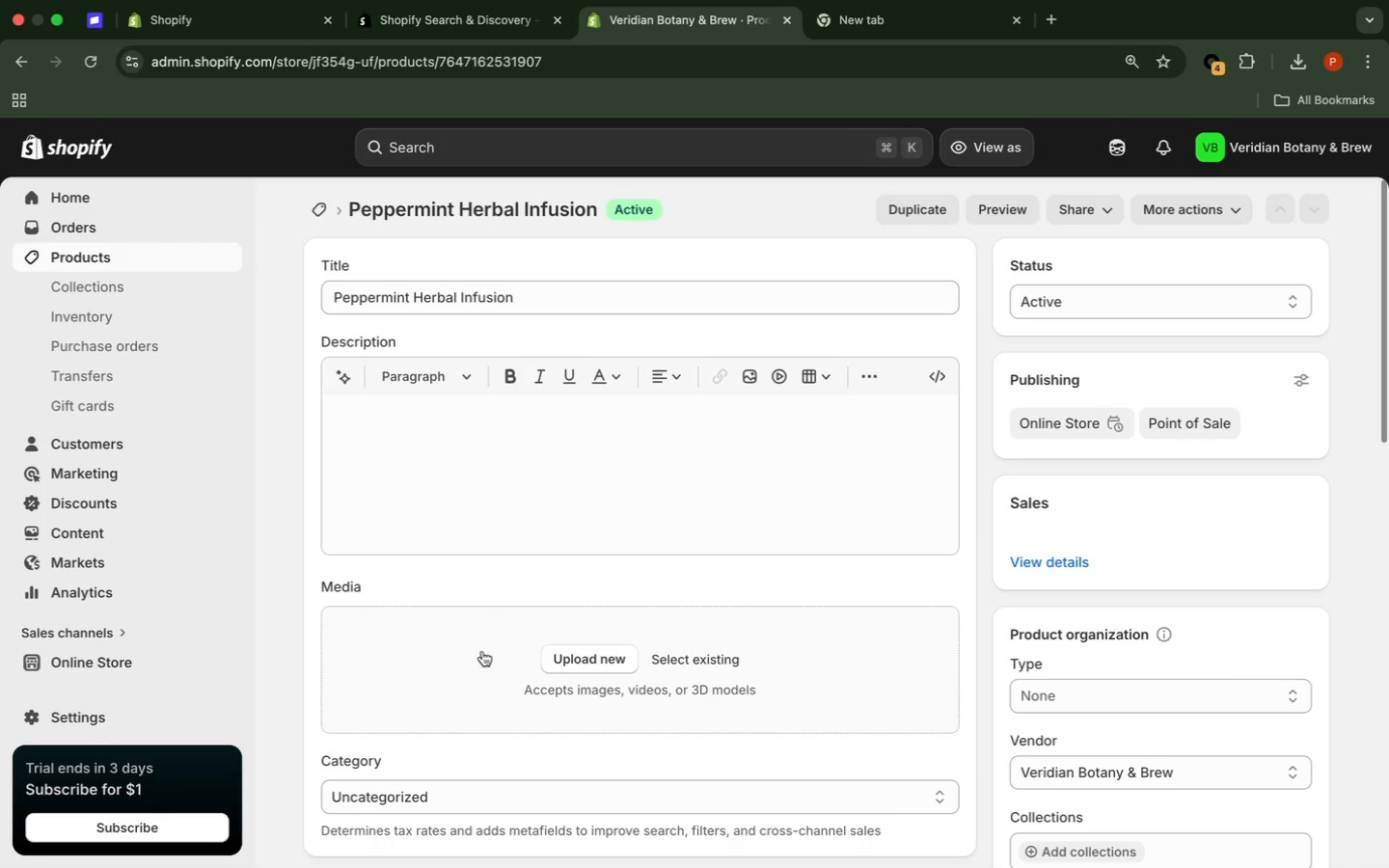 
wait(6.84)
 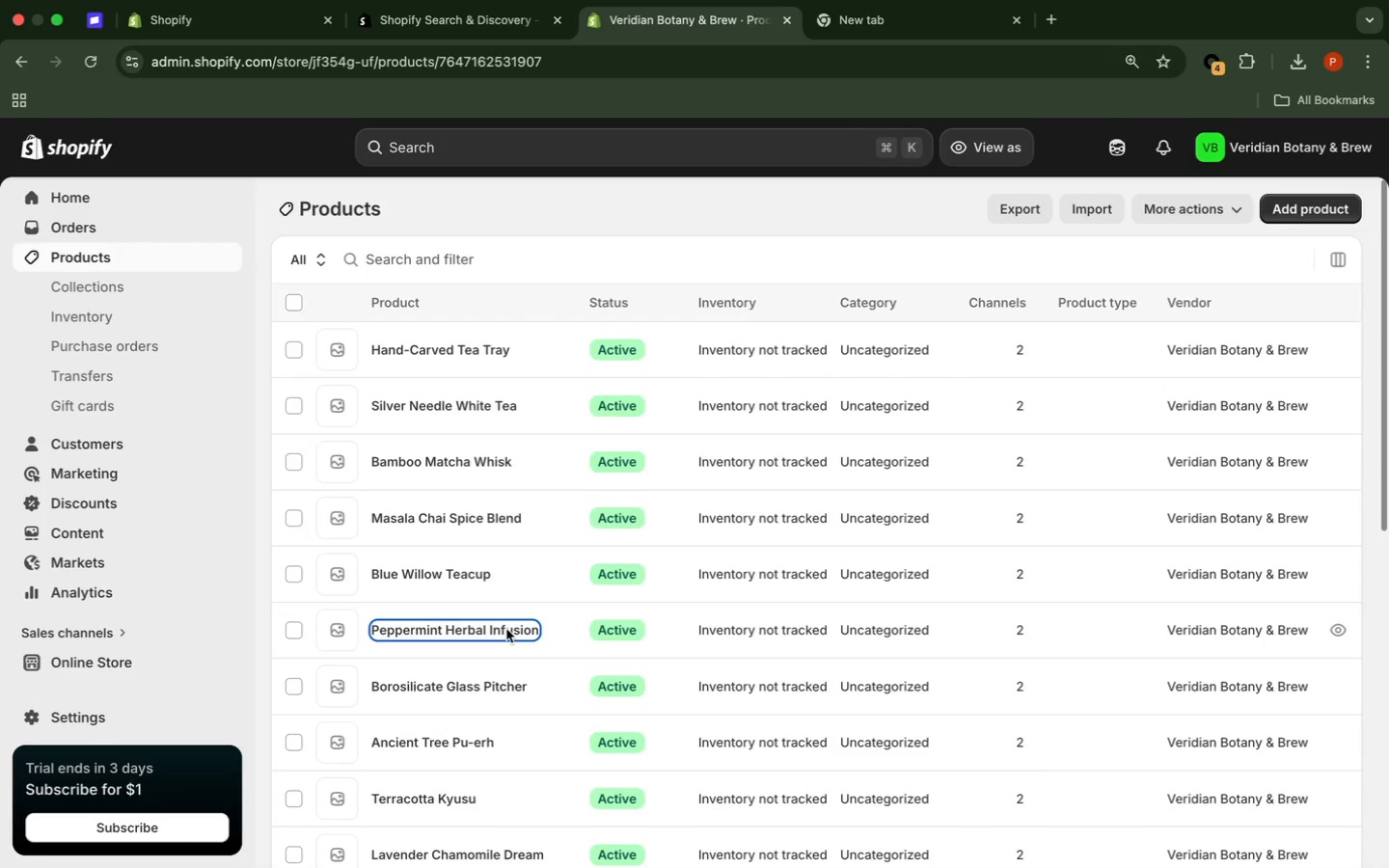 
left_click([262, 637])
 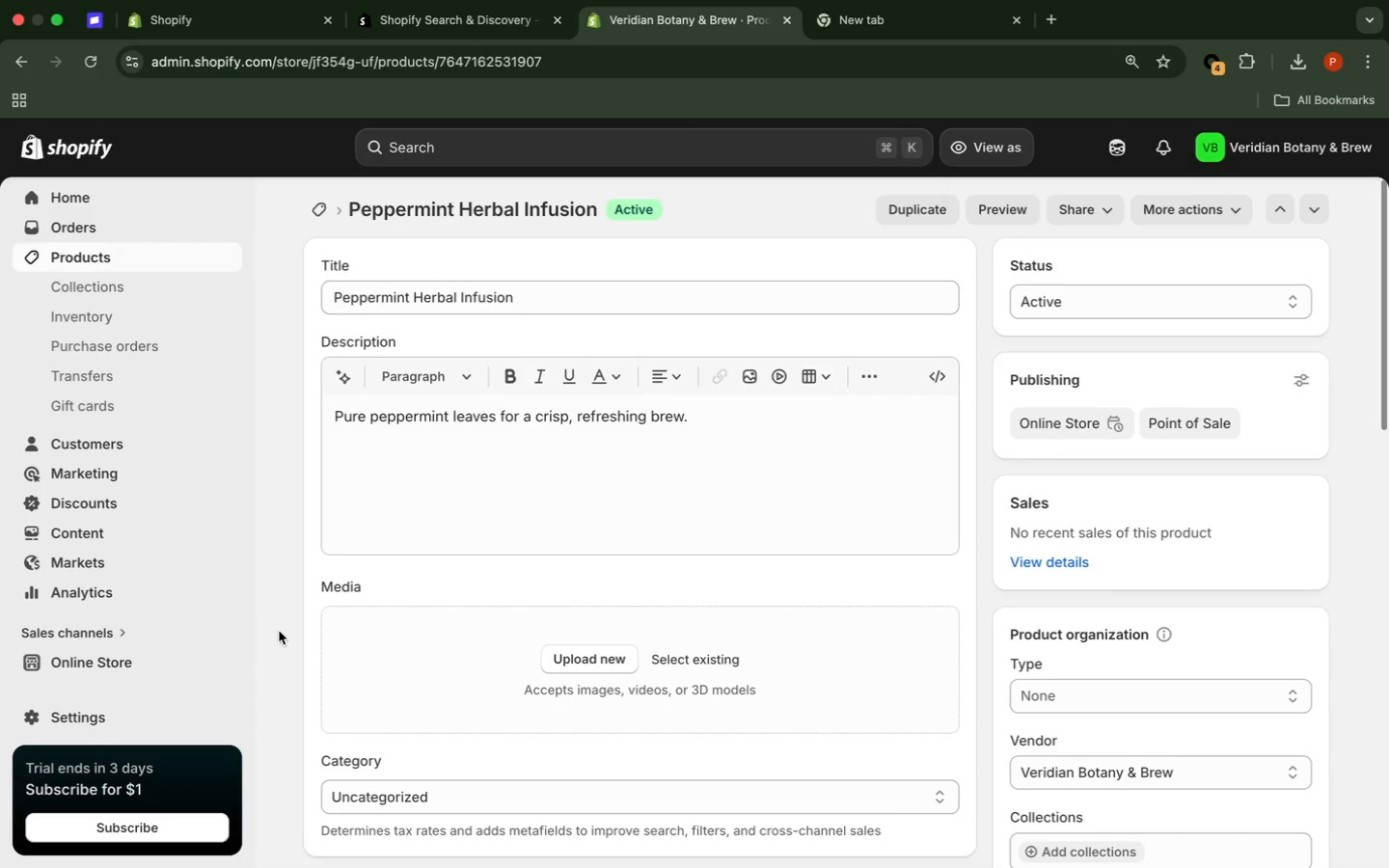 
scroll: coordinate [280, 630], scroll_direction: down, amount: 12.0
 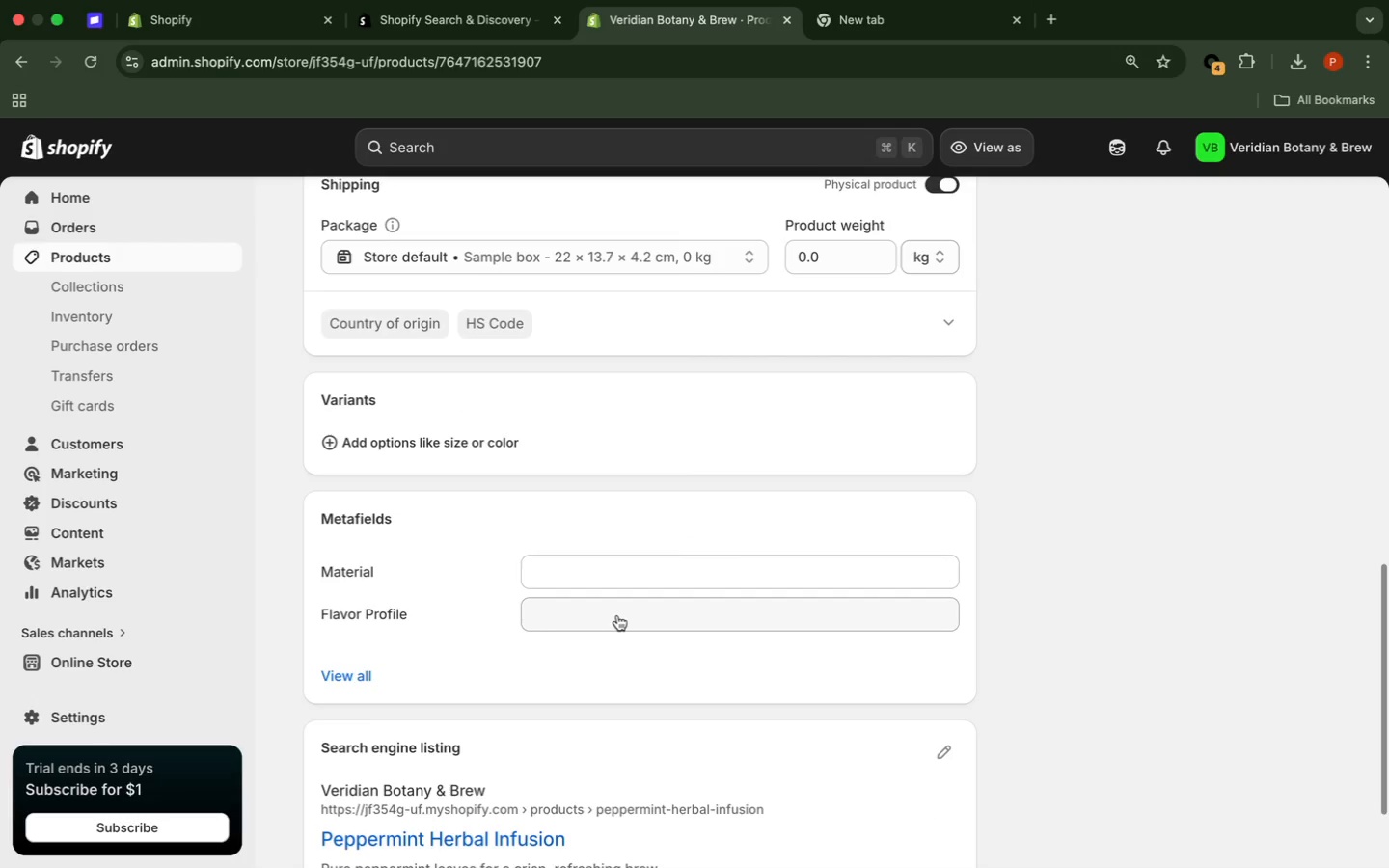 
wait(5.48)
 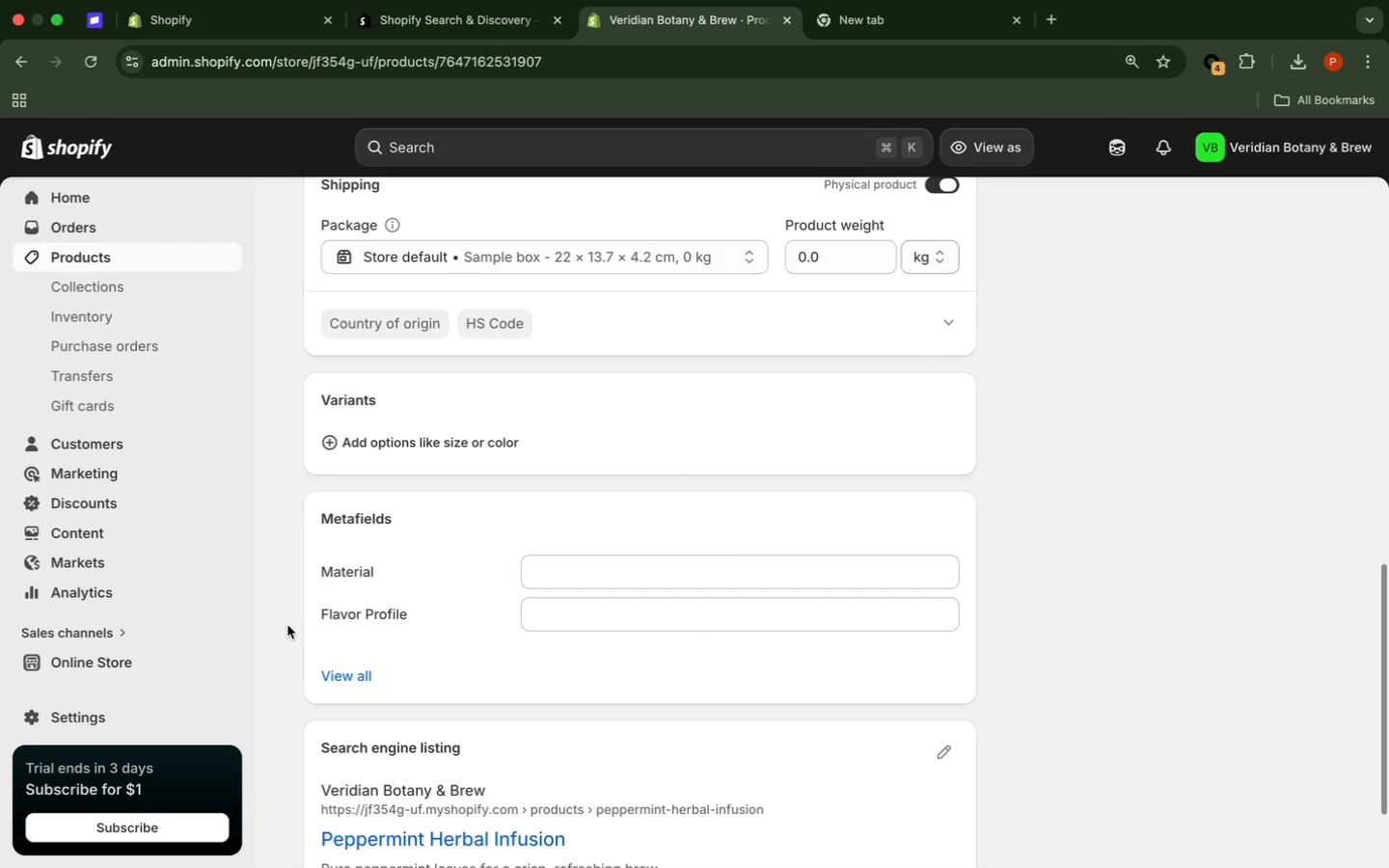 
left_click([617, 615])
 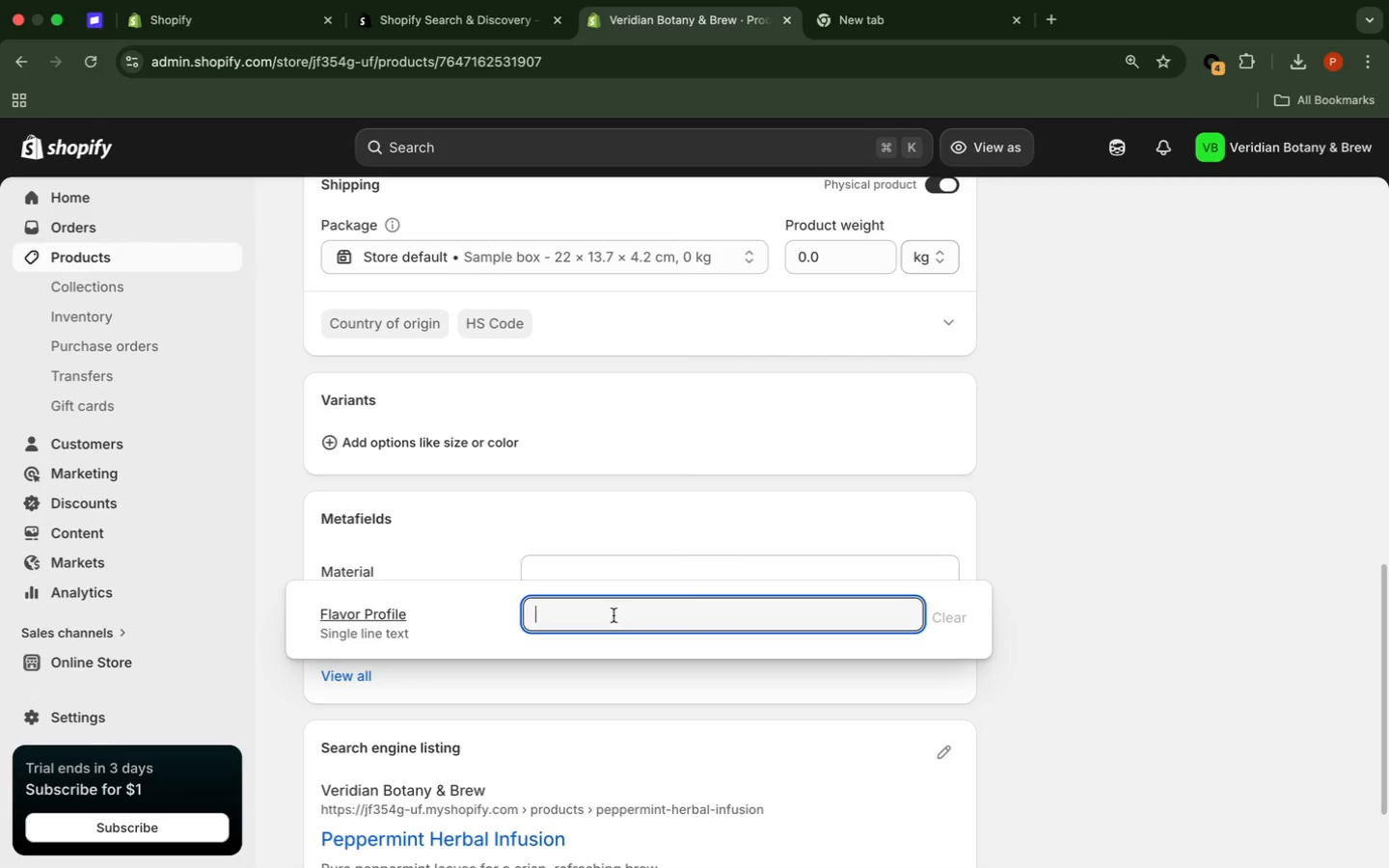 
type(Minty)
 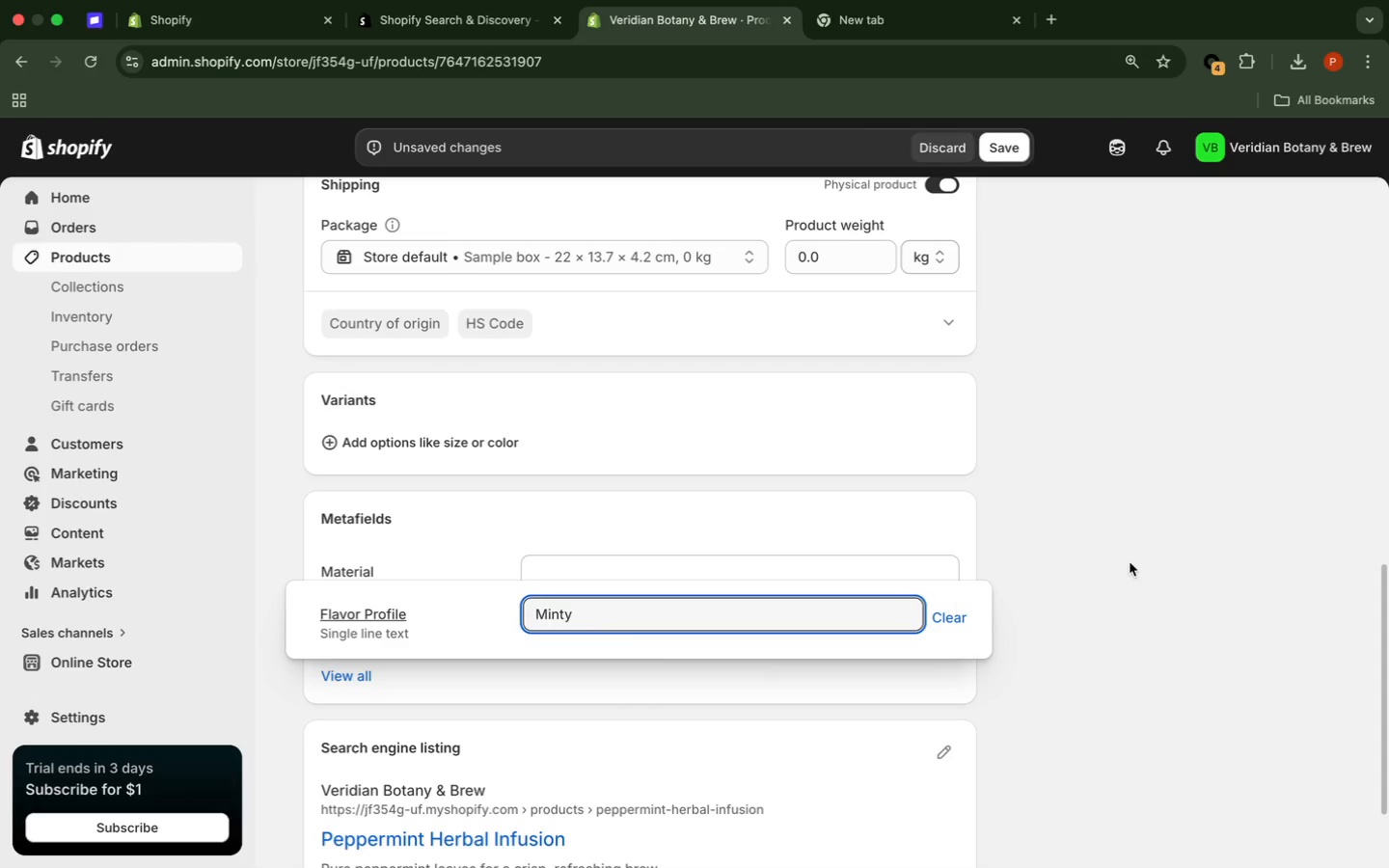 
left_click([1137, 560])
 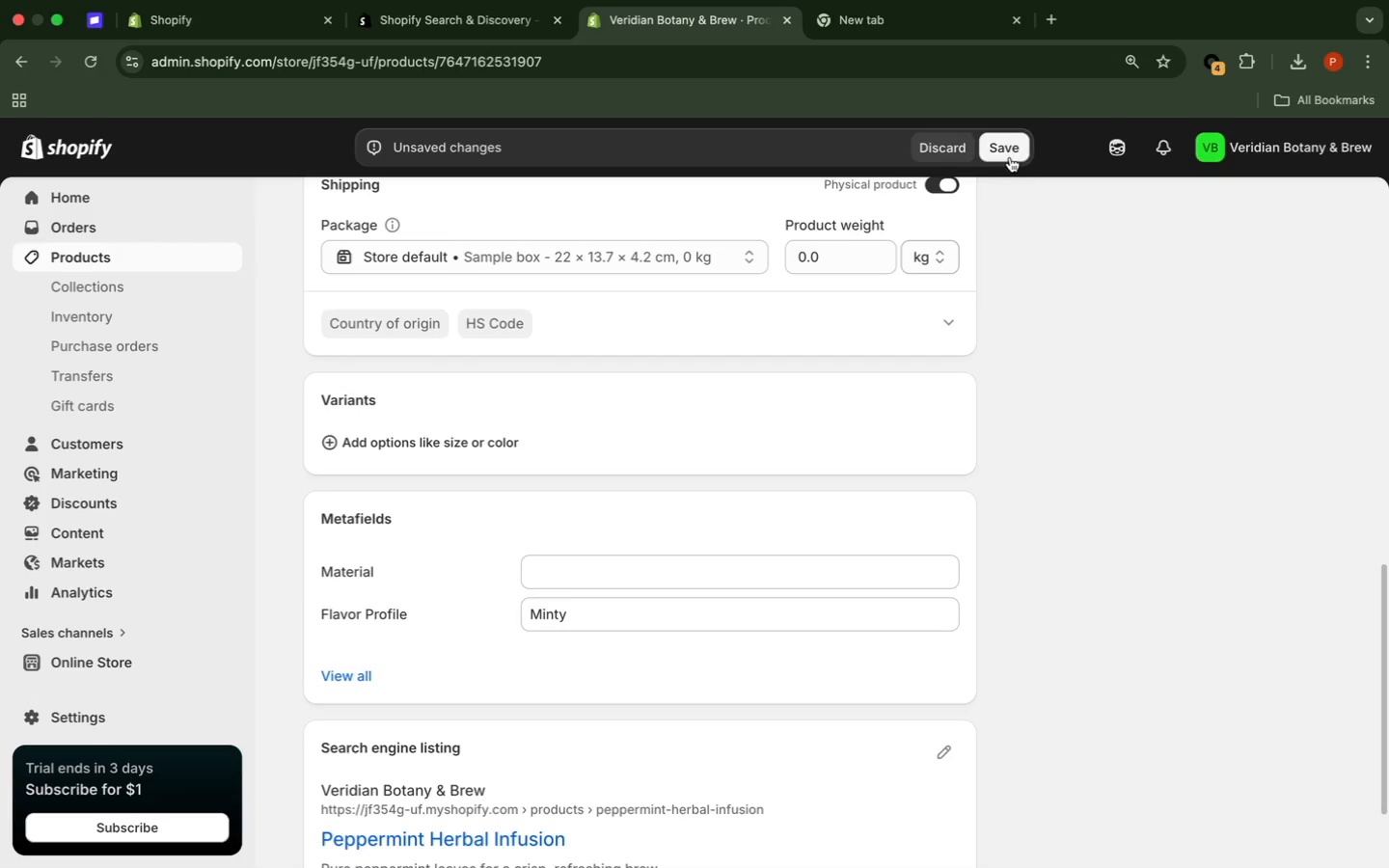 
wait(5.11)
 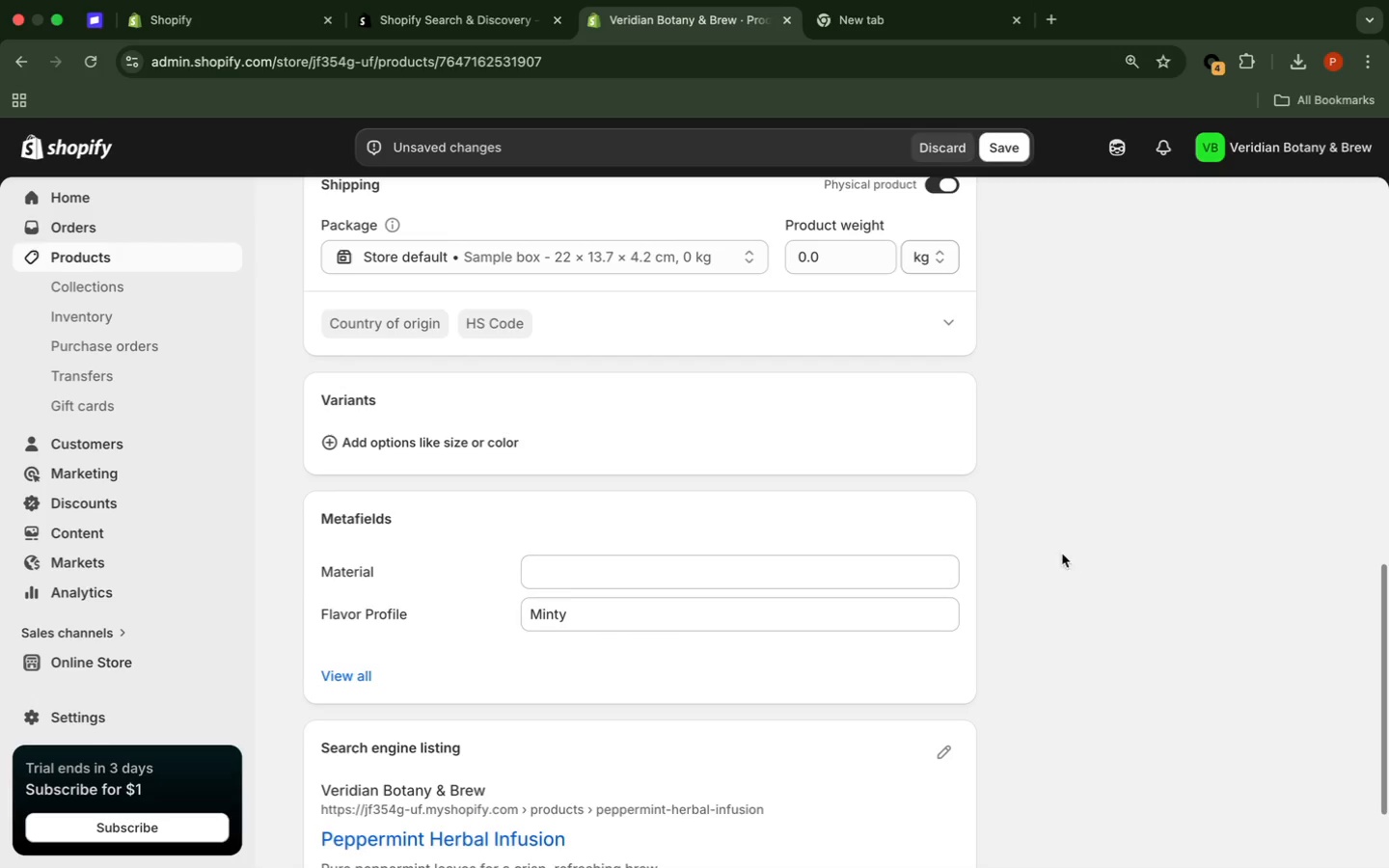 
left_click([1010, 155])
 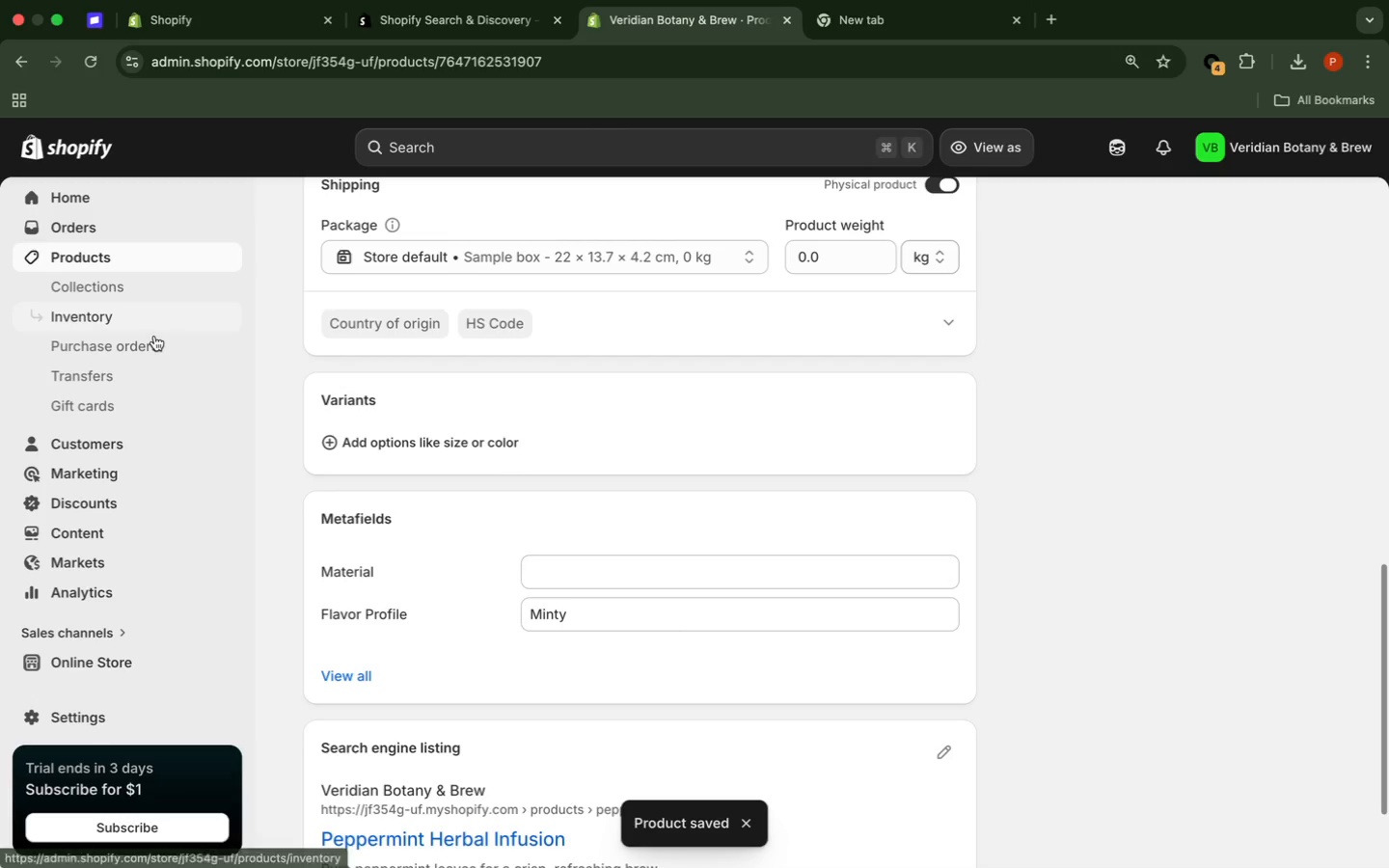 
wait(7.57)
 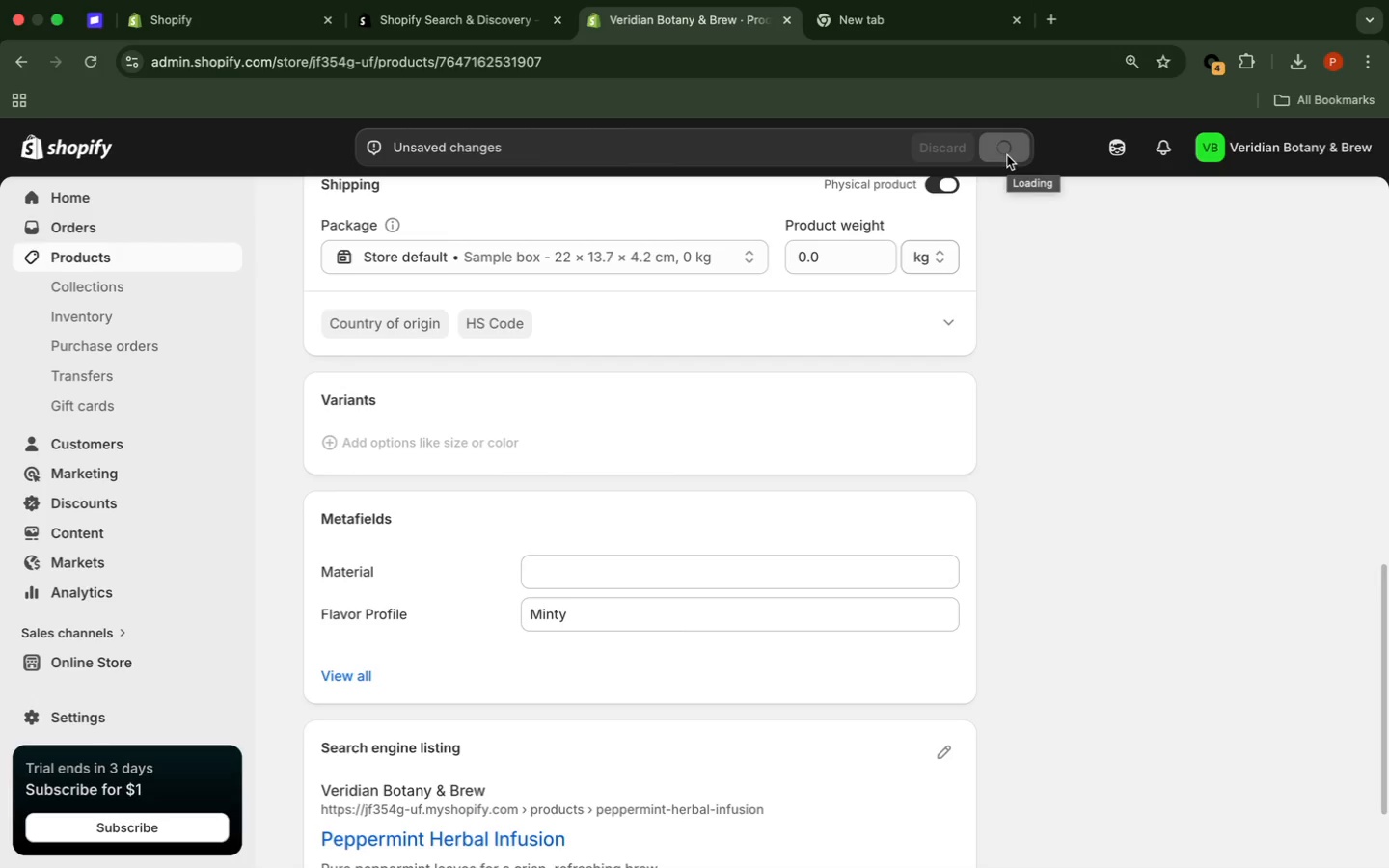 
left_click([171, 258])
 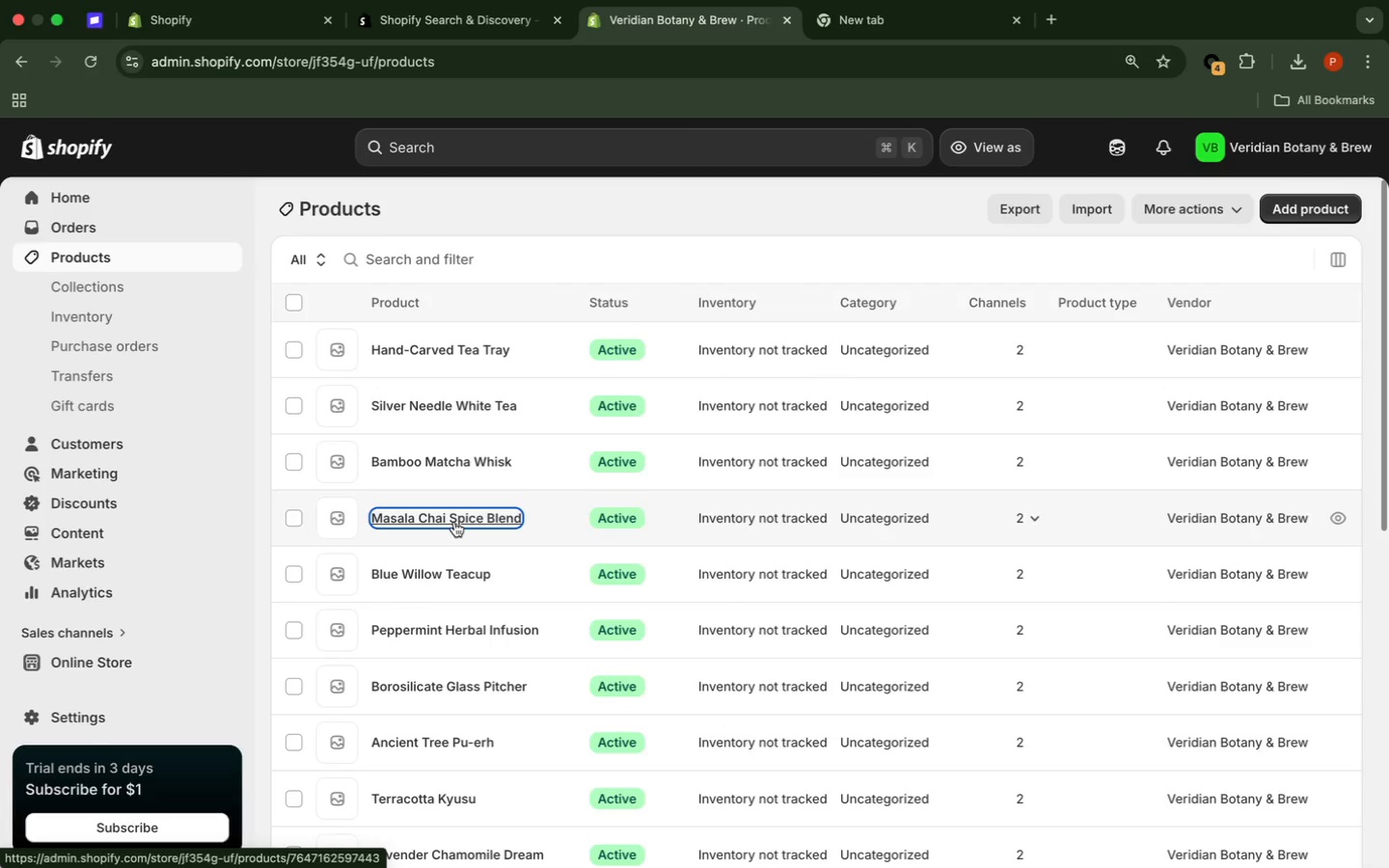 
wait(13.6)
 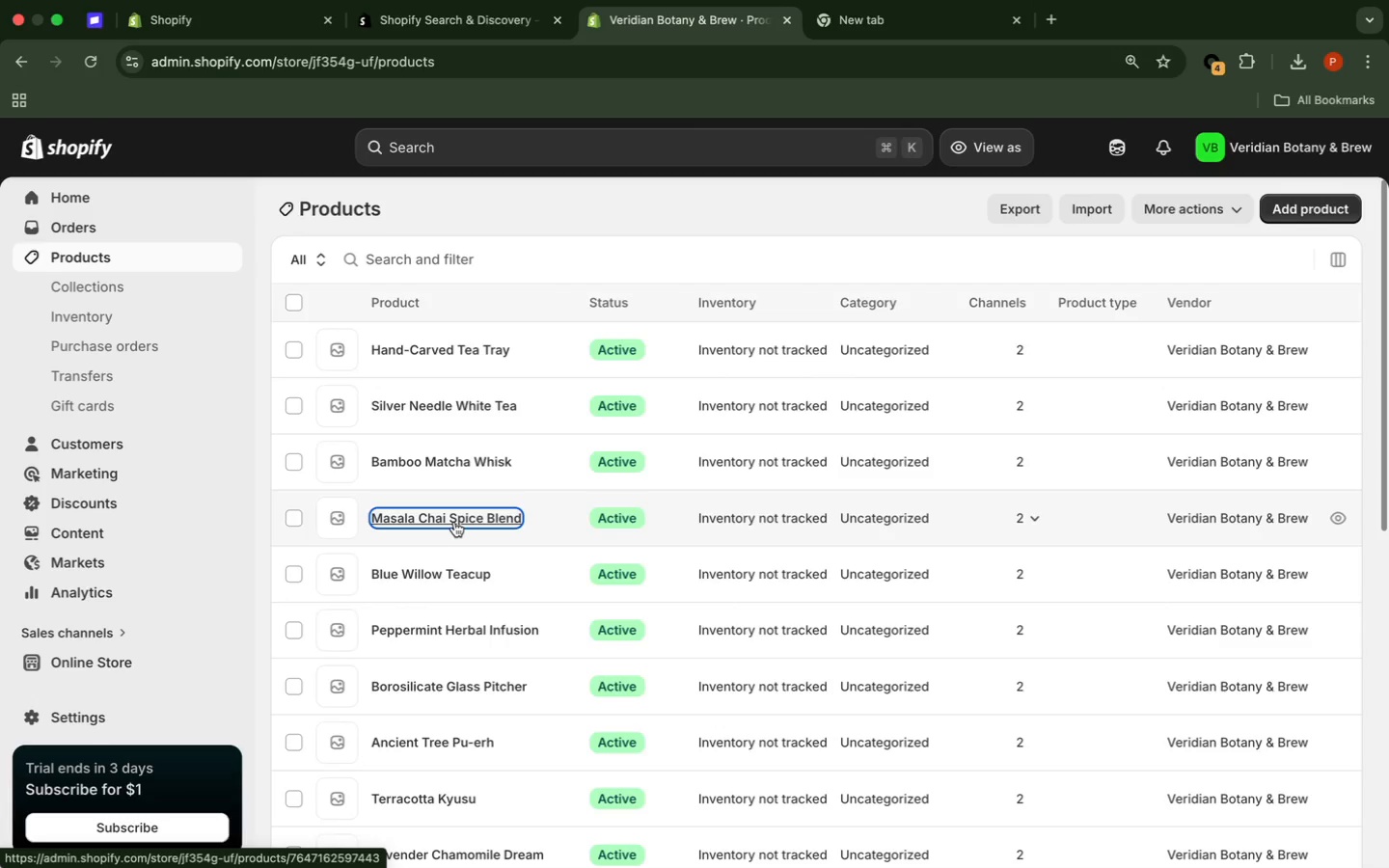 
scroll: coordinate [493, 547], scroll_direction: down, amount: 21.0
 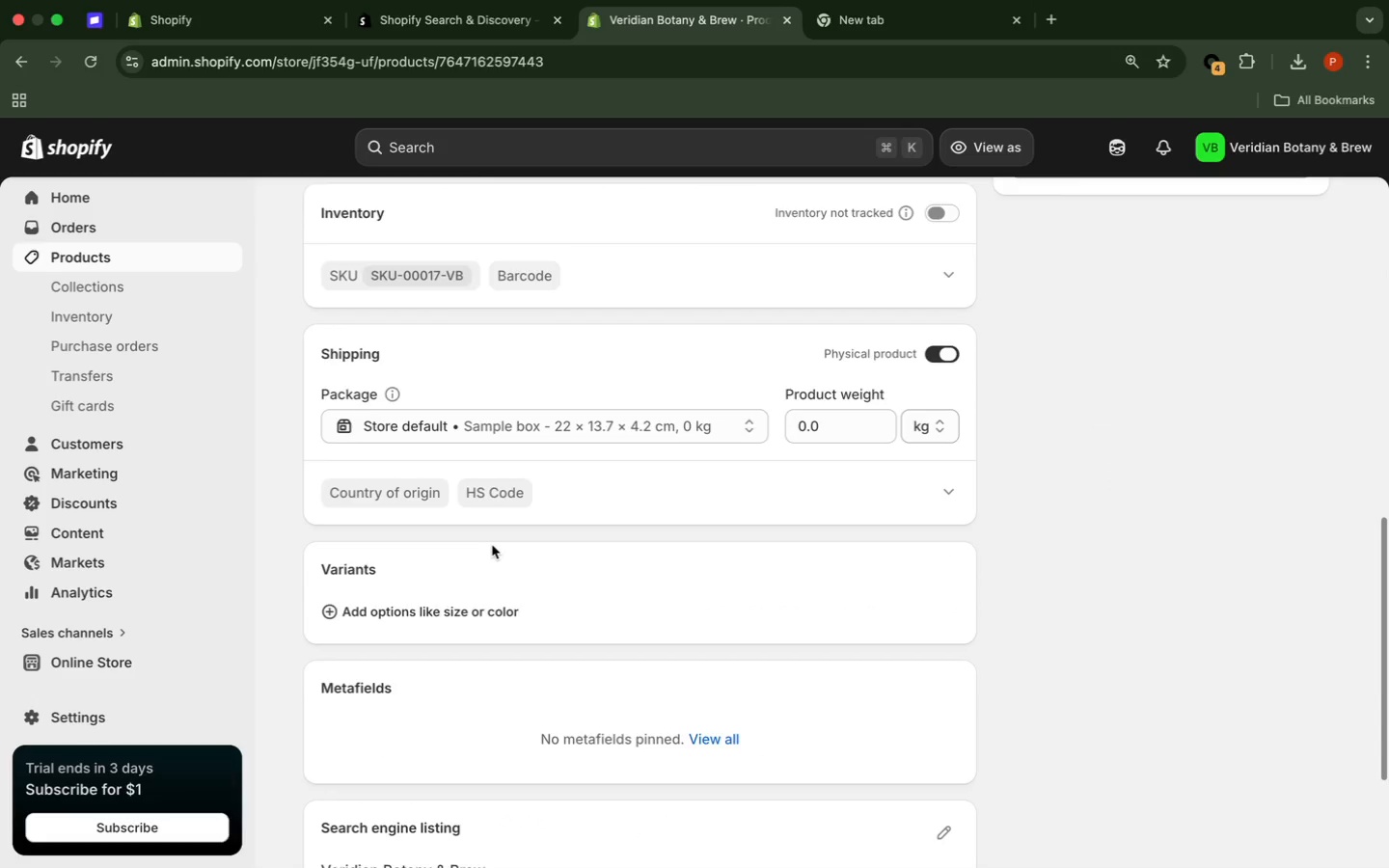 
scroll: coordinate [492, 545], scroll_direction: up, amount: 8.0
 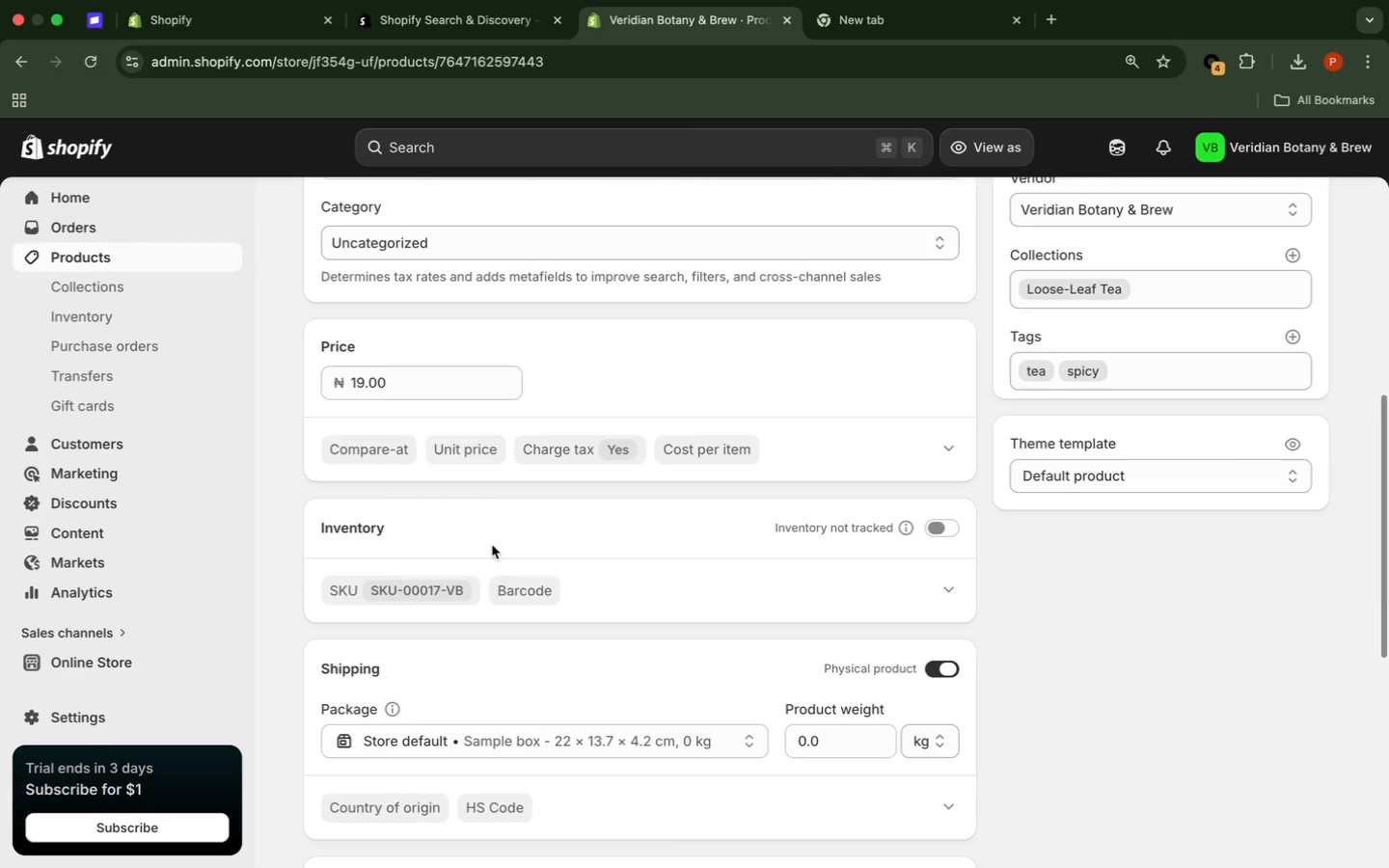 
scroll: coordinate [492, 545], scroll_direction: down, amount: 22.0
 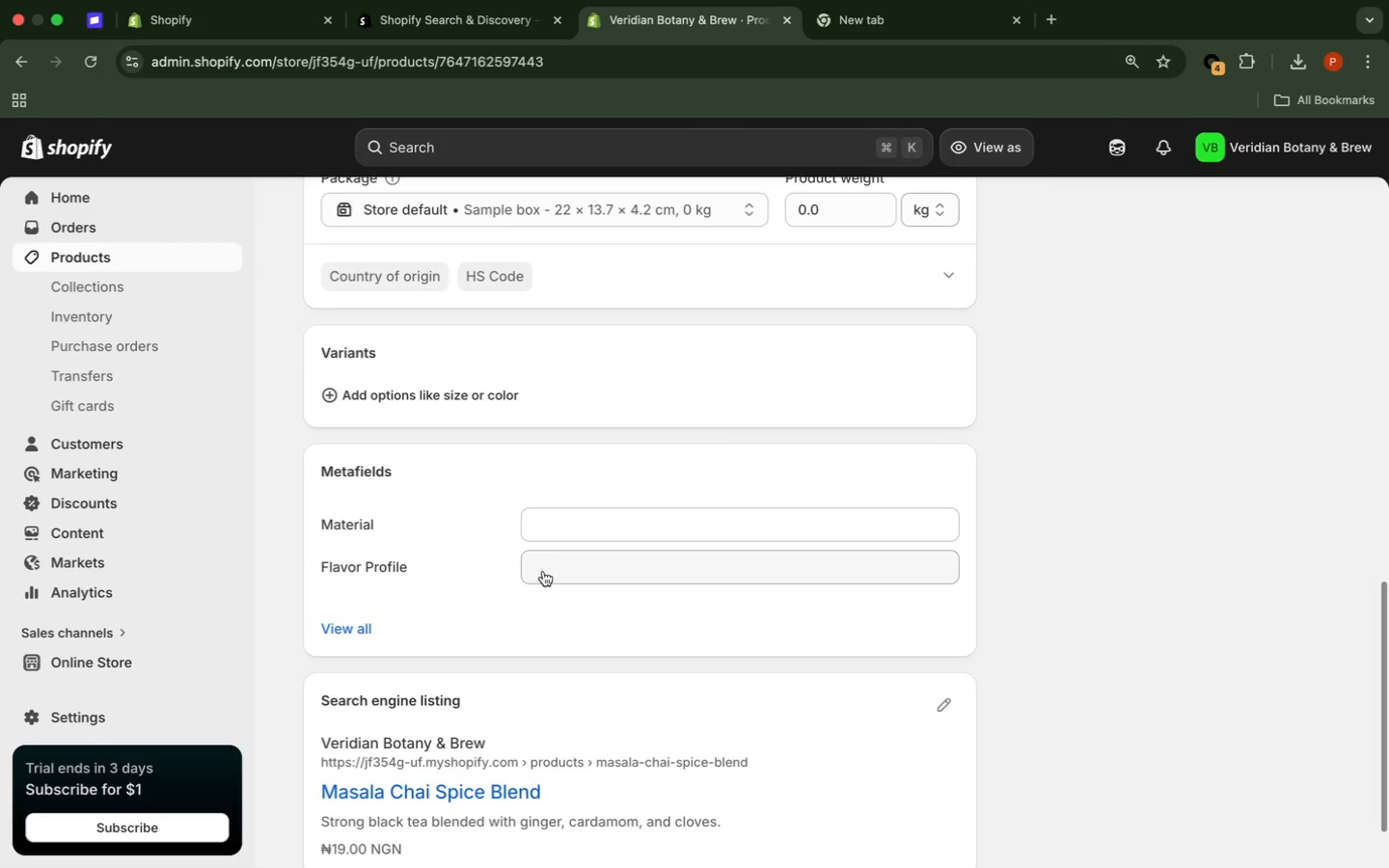 
left_click([544, 571])
 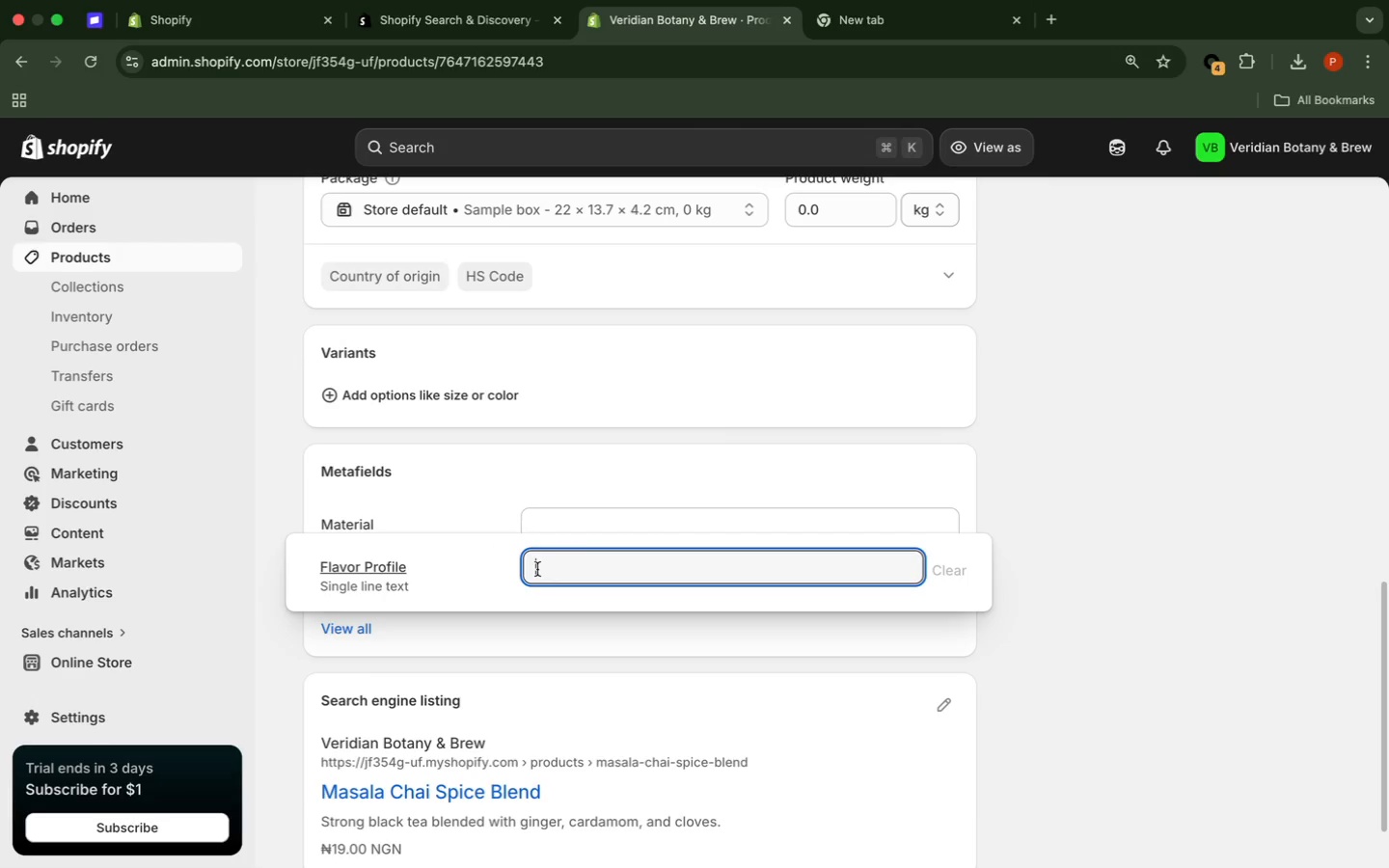 
type(Spicy)
 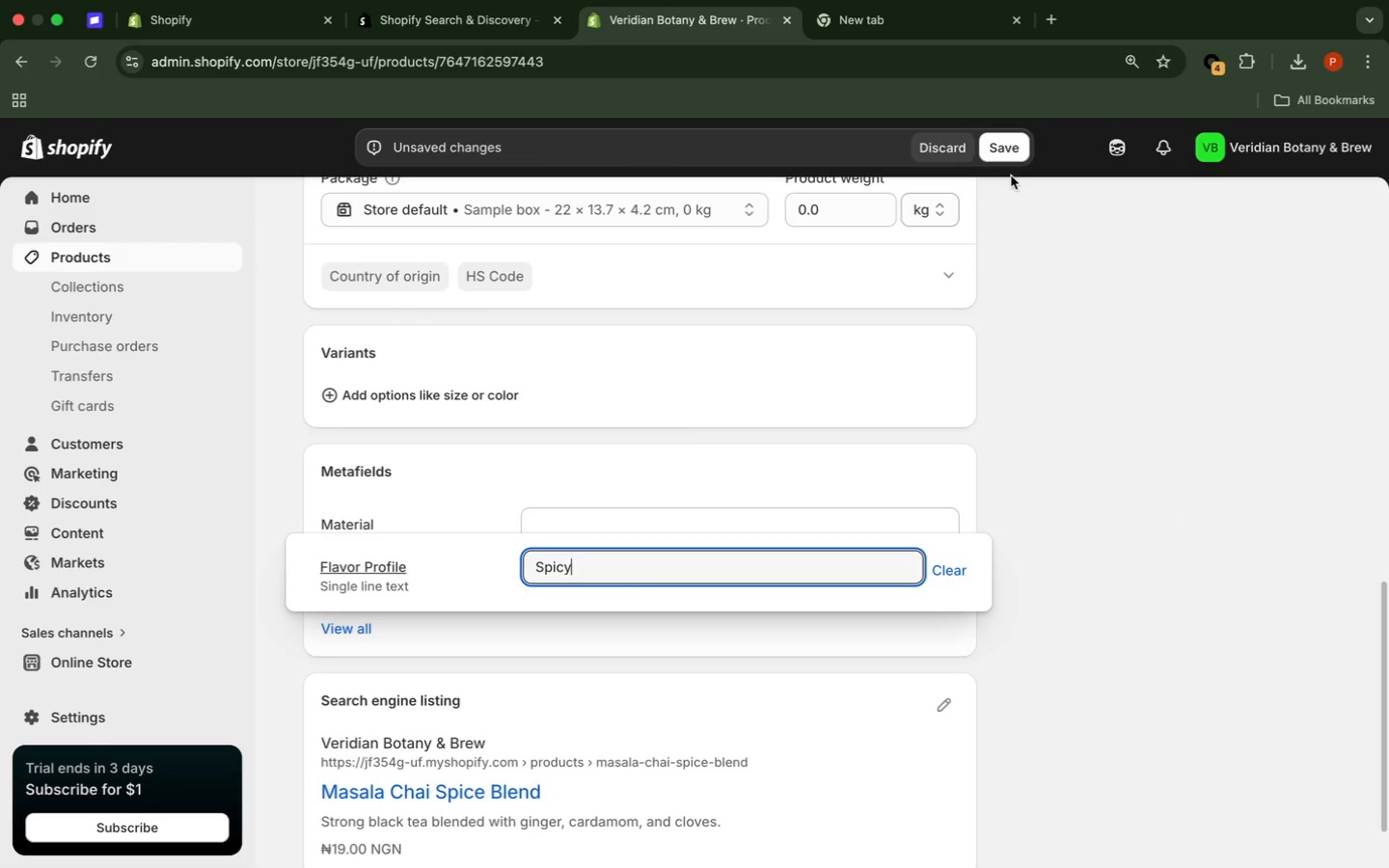 
wait(5.75)
 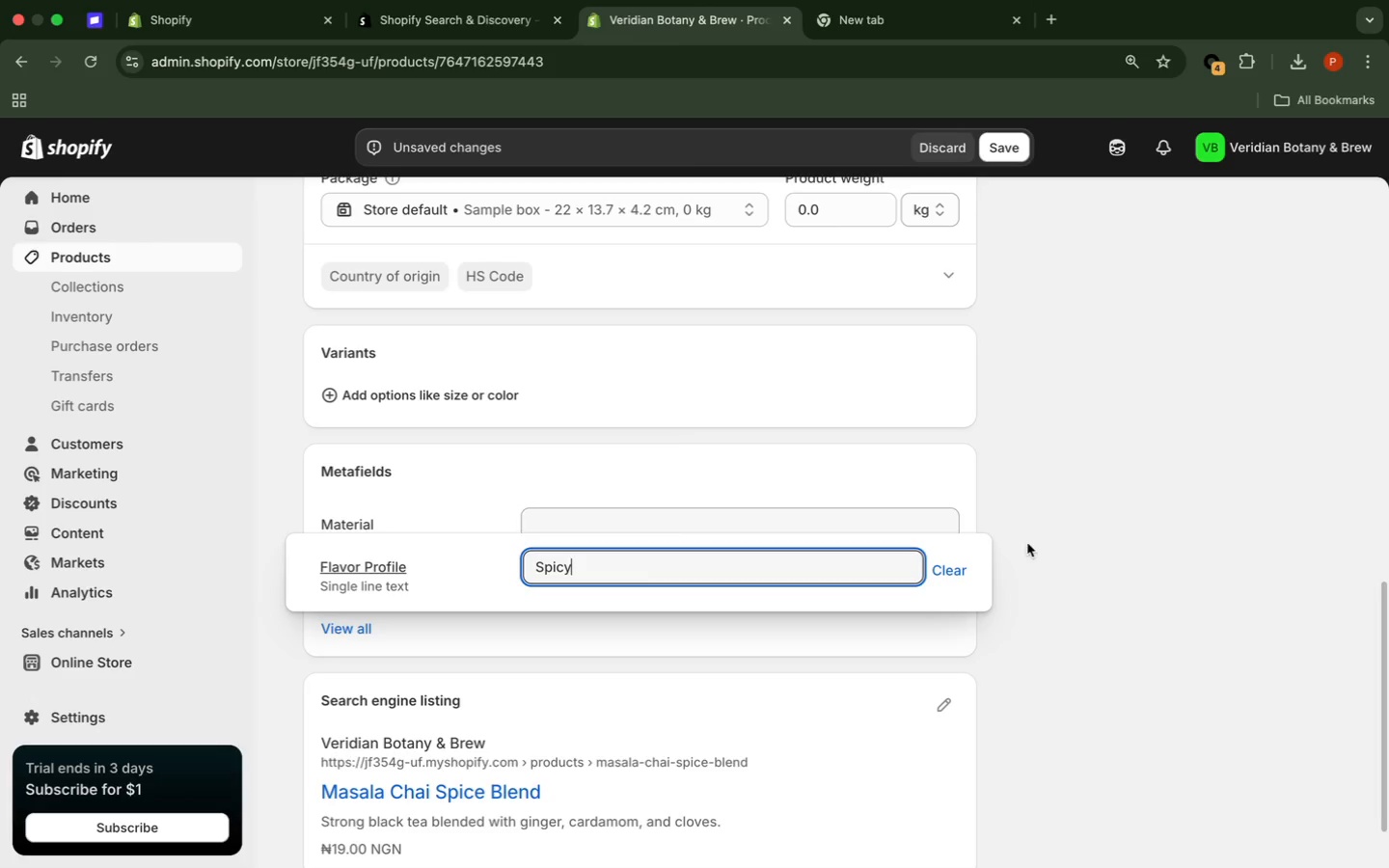 
left_click([1010, 158])
 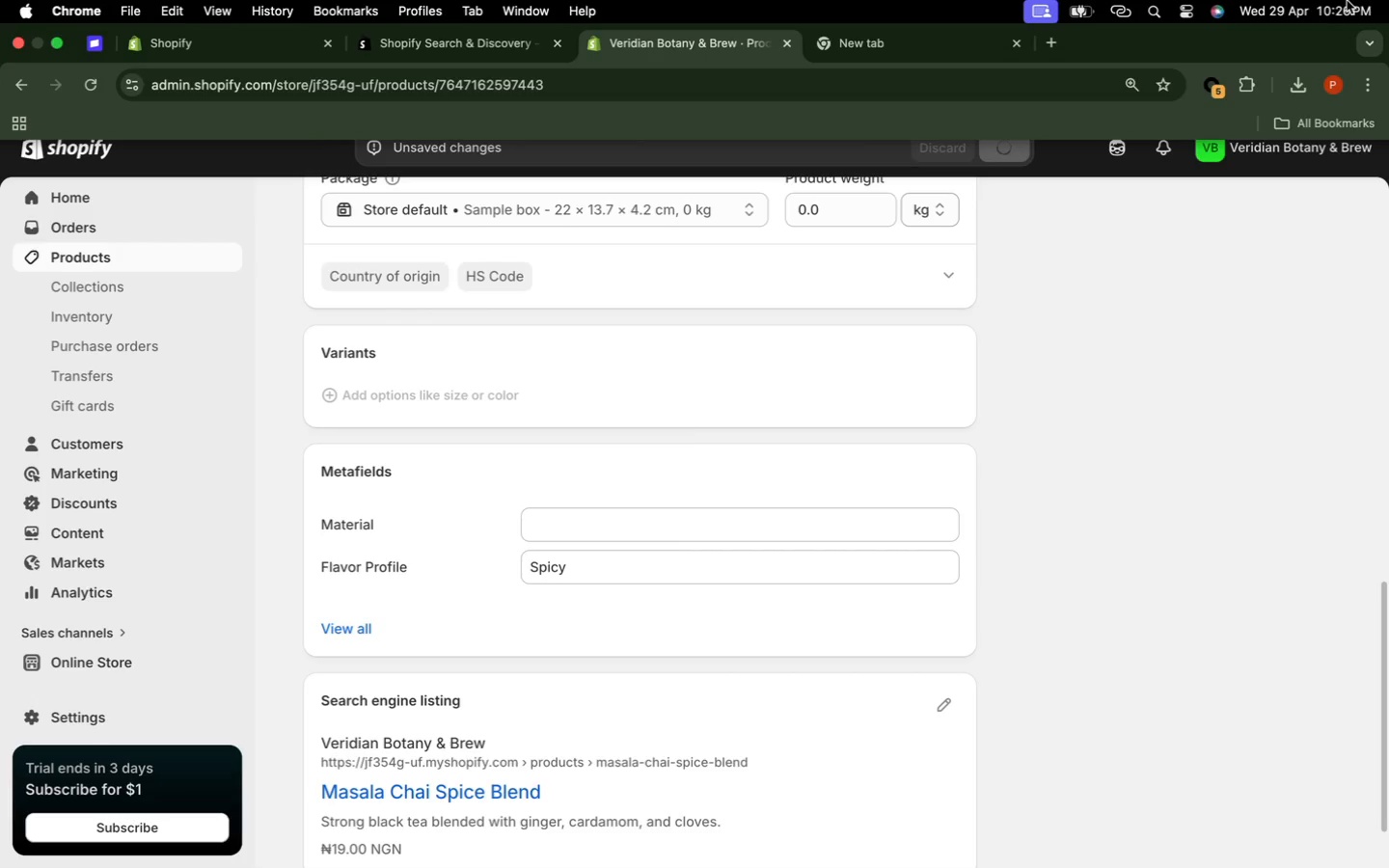 
wait(25.63)
 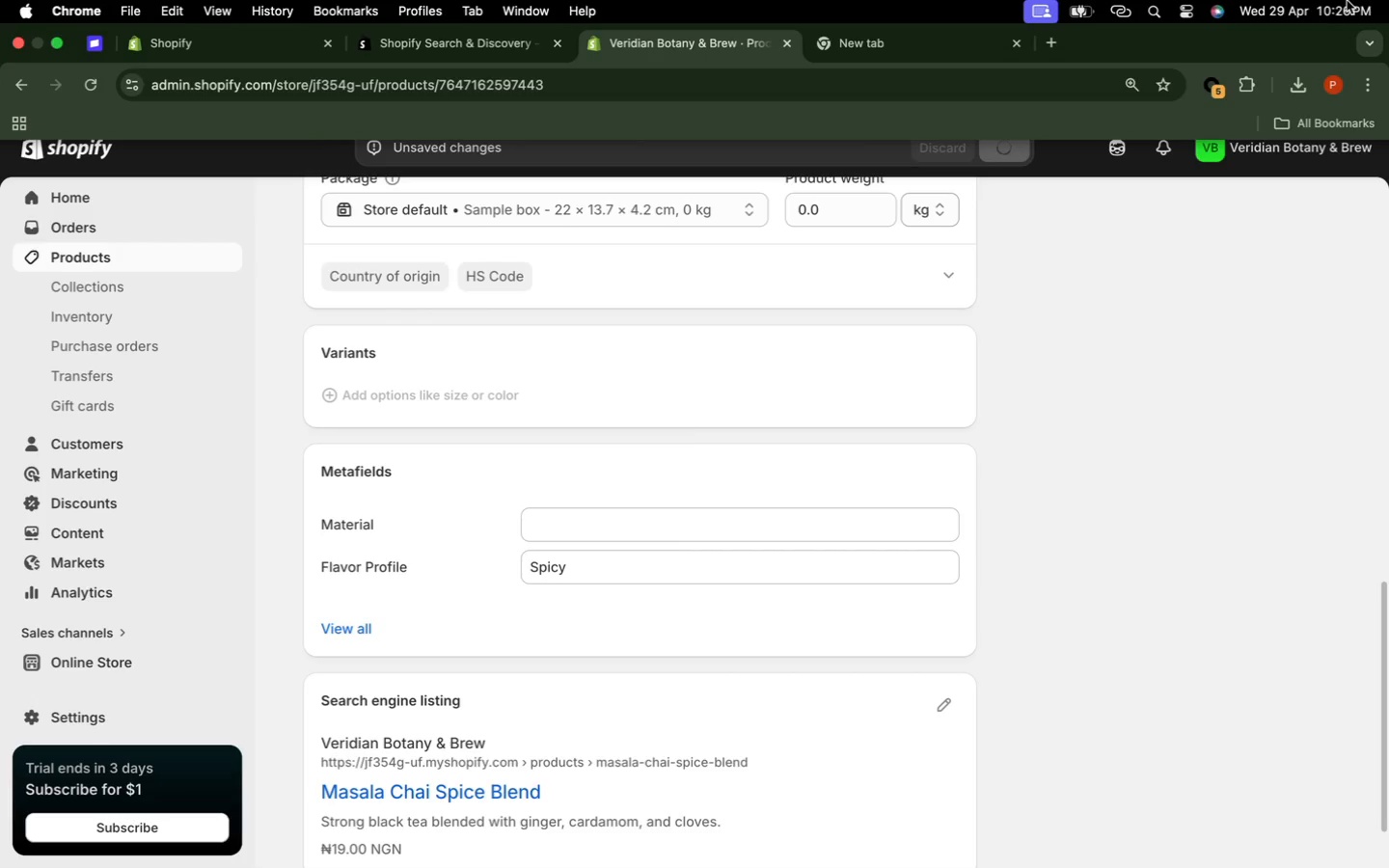 
left_click([116, 258])
 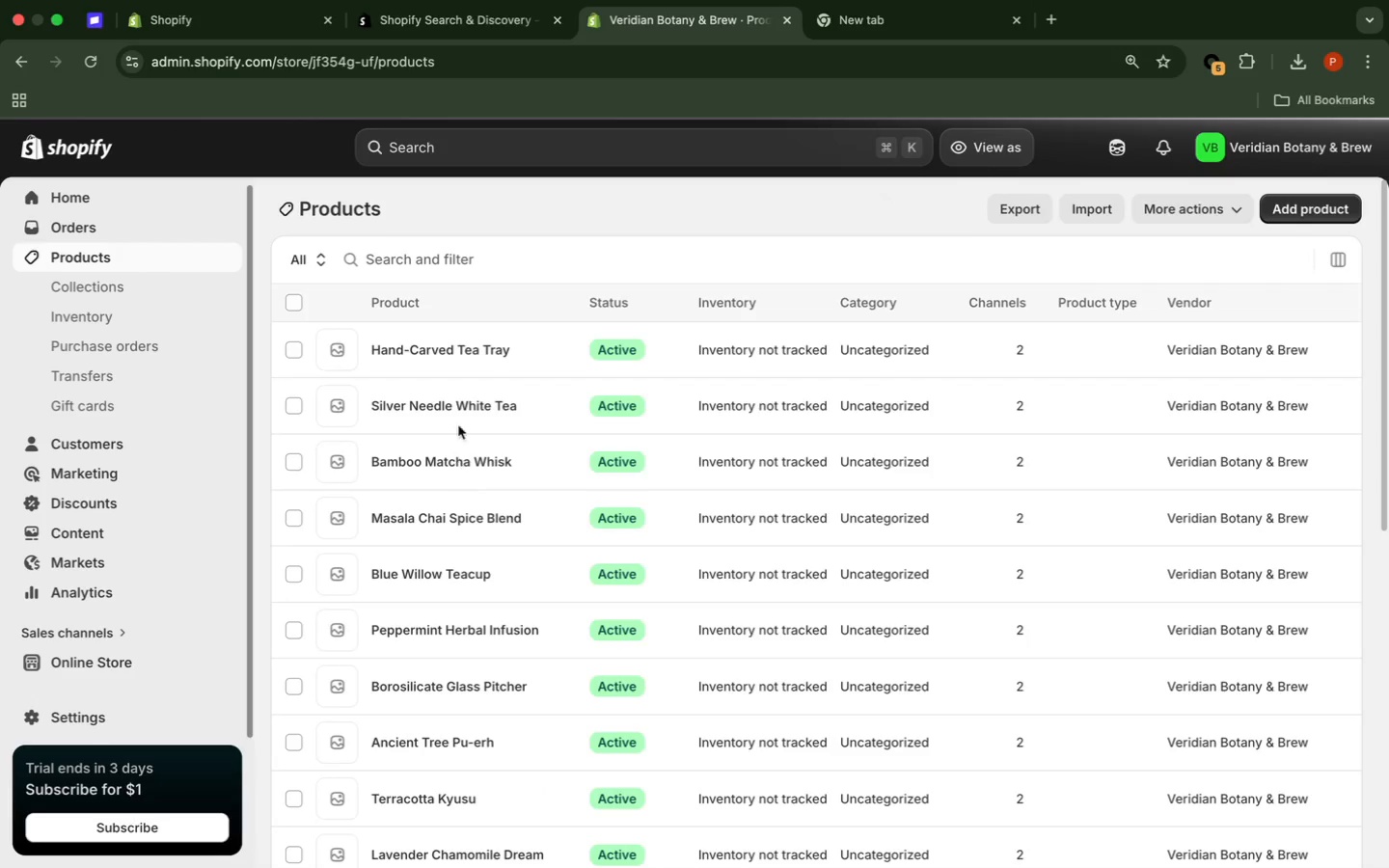 
wait(6.11)
 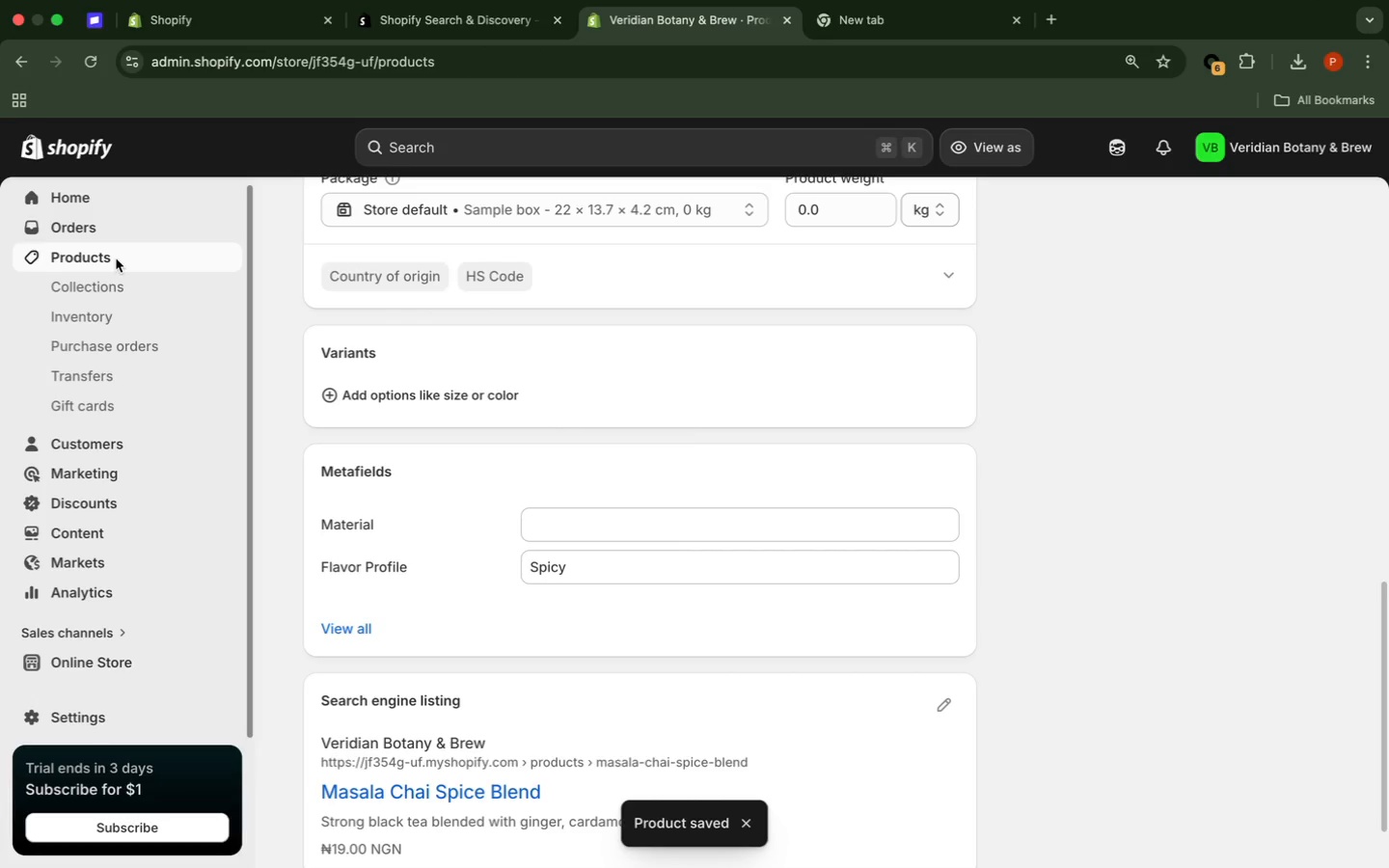 
left_click([477, 397])
 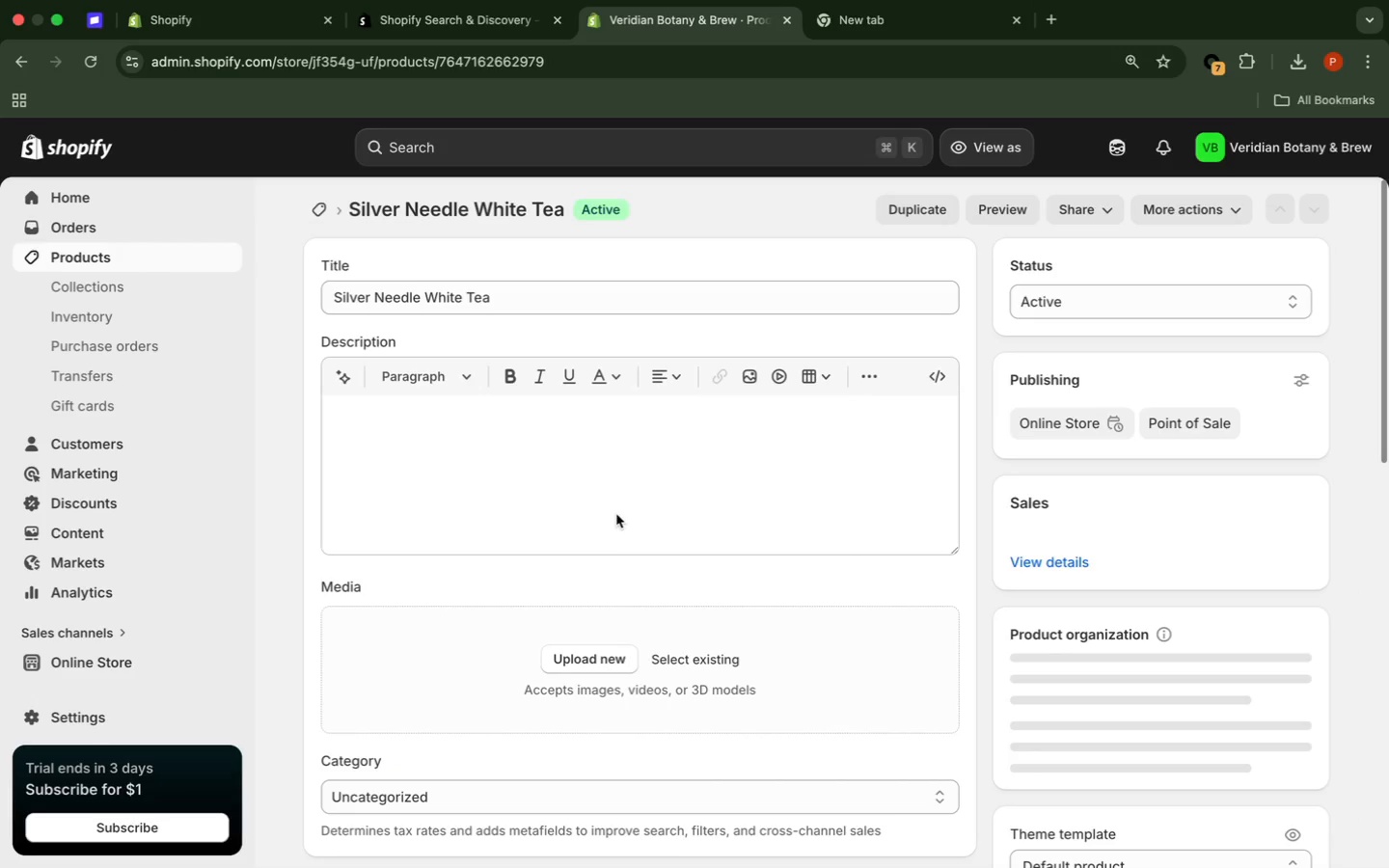 
wait(6.46)
 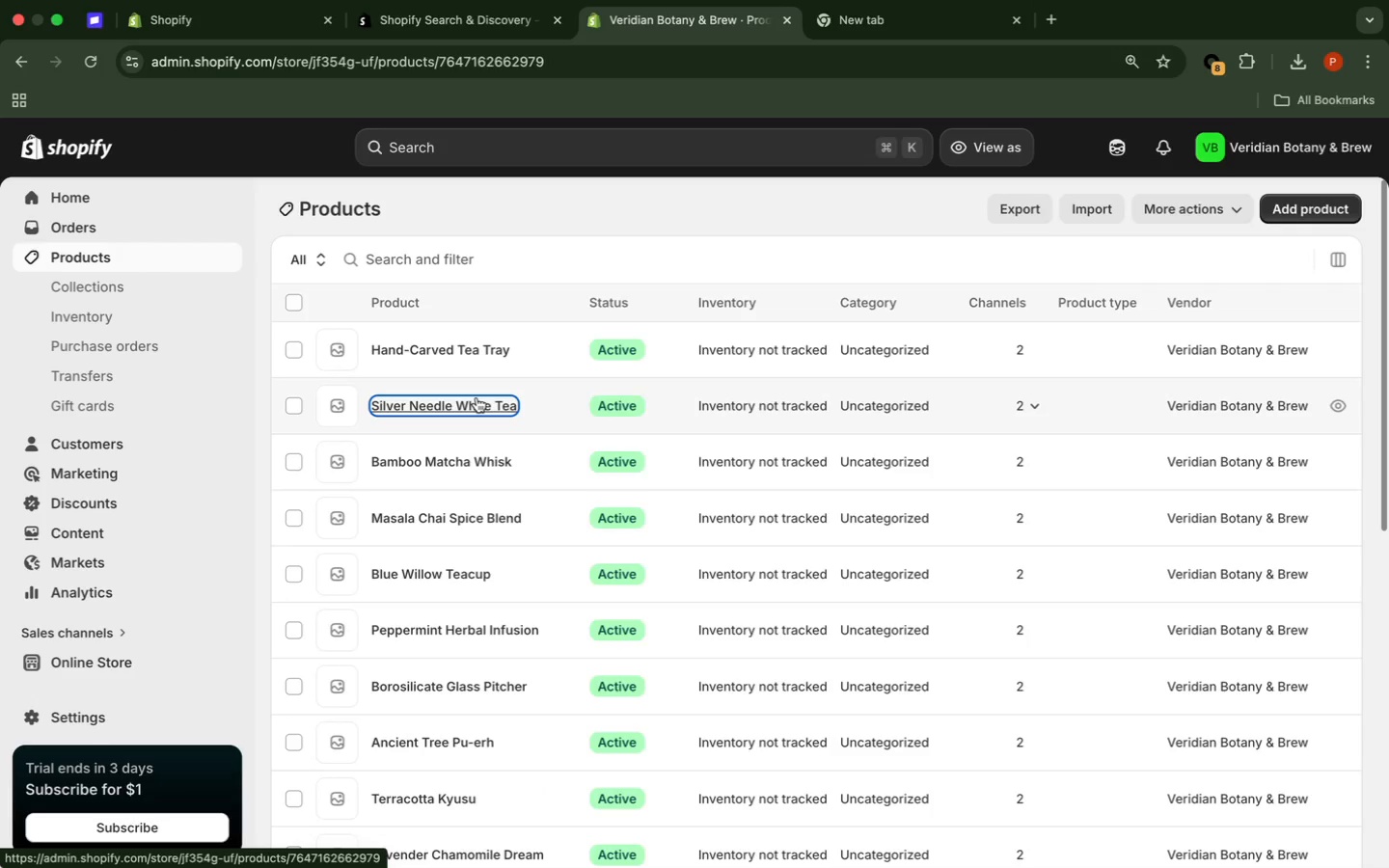 
scroll: coordinate [613, 511], scroll_direction: down, amount: 10.0
 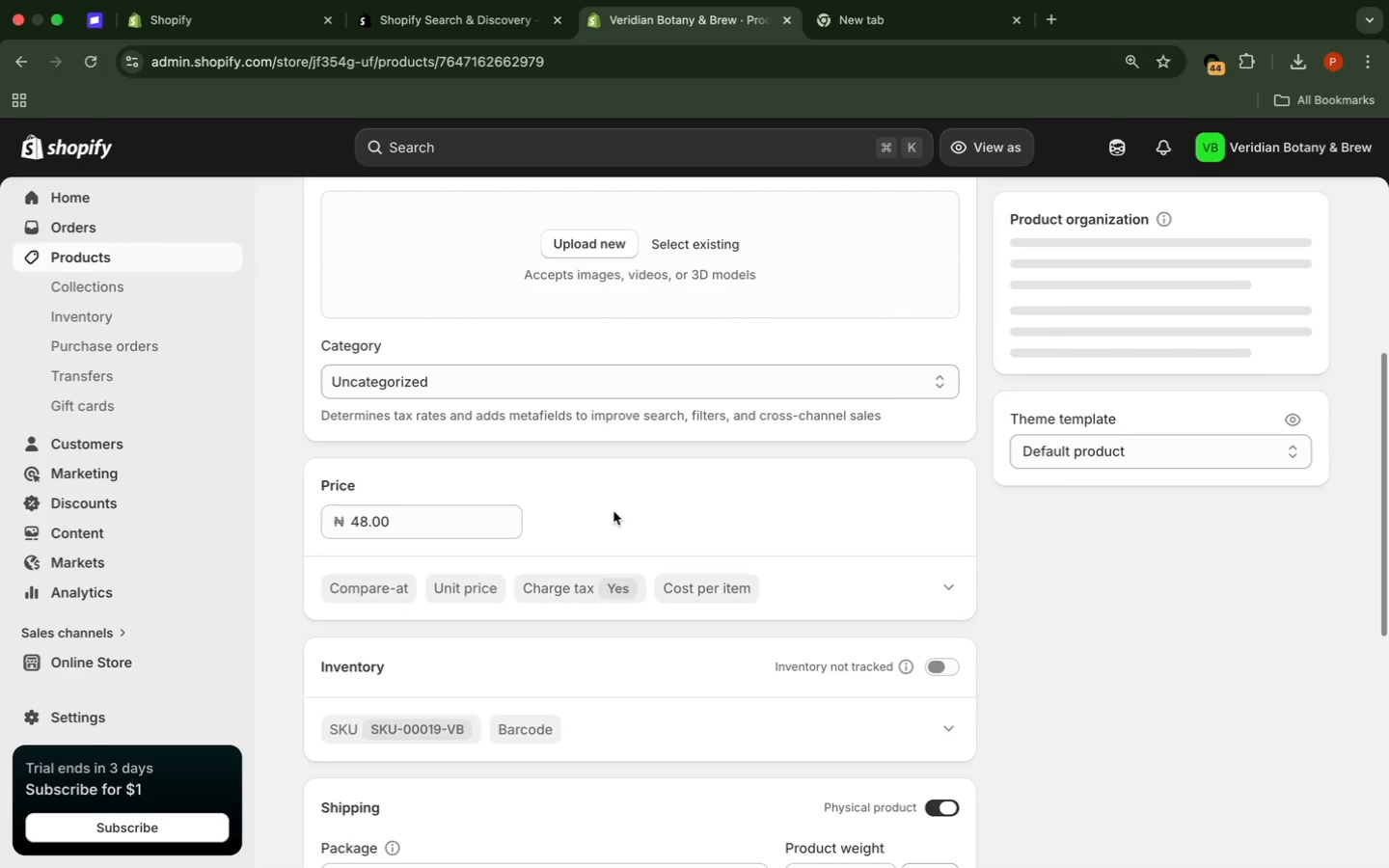 
scroll: coordinate [613, 511], scroll_direction: up, amount: 13.0
 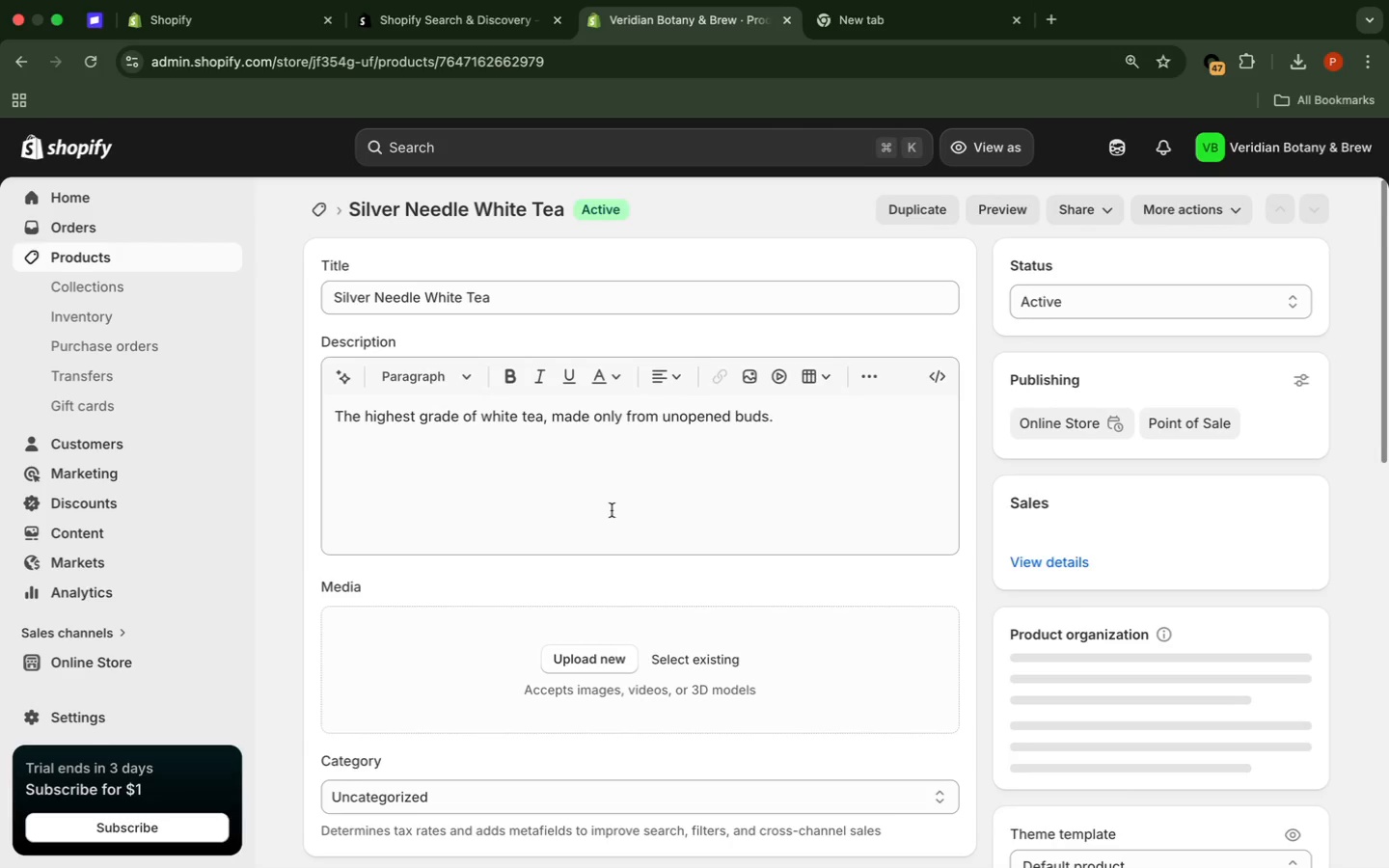 
scroll: coordinate [612, 510], scroll_direction: down, amount: 14.0
 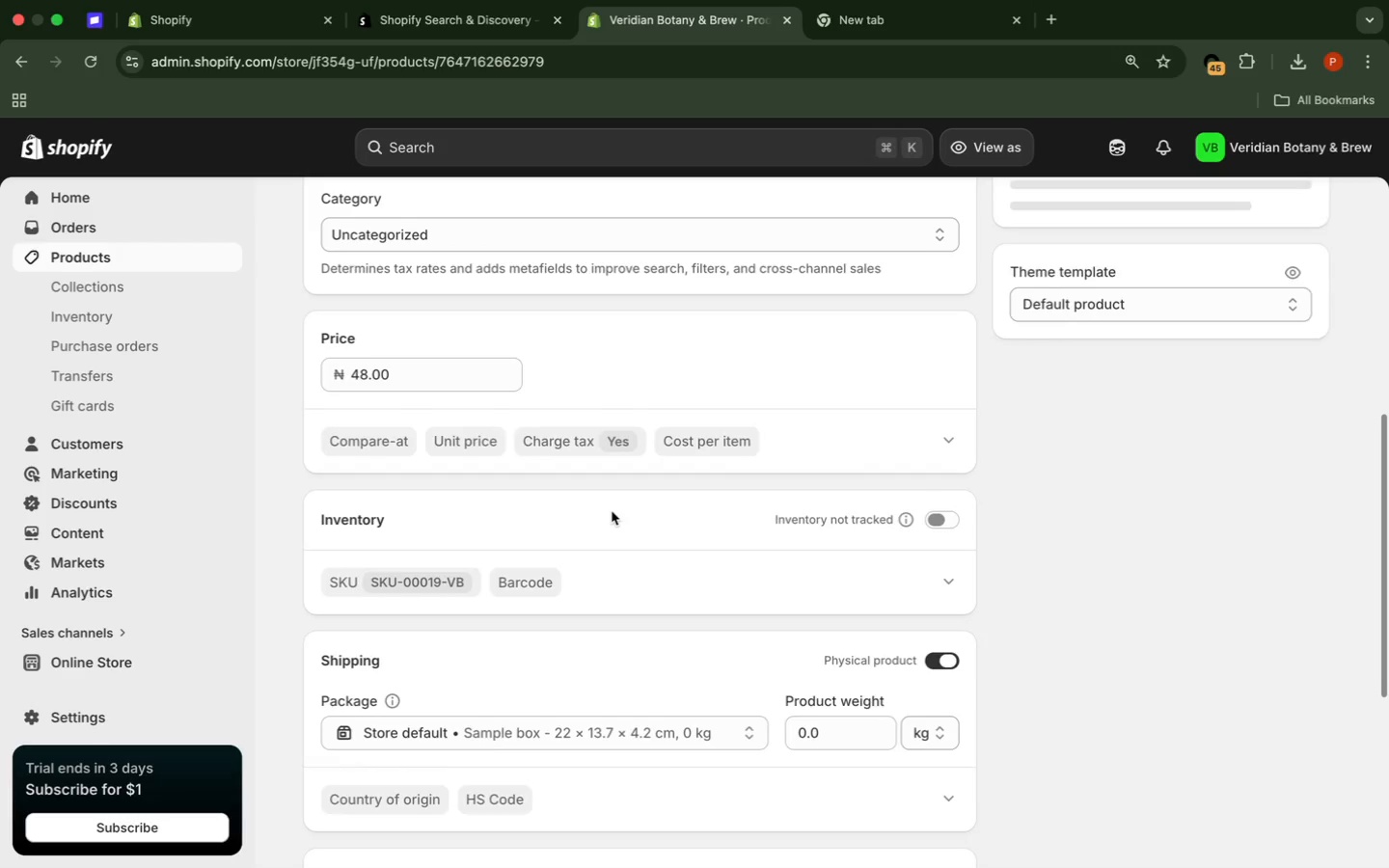 
scroll: coordinate [612, 511], scroll_direction: up, amount: 5.0
 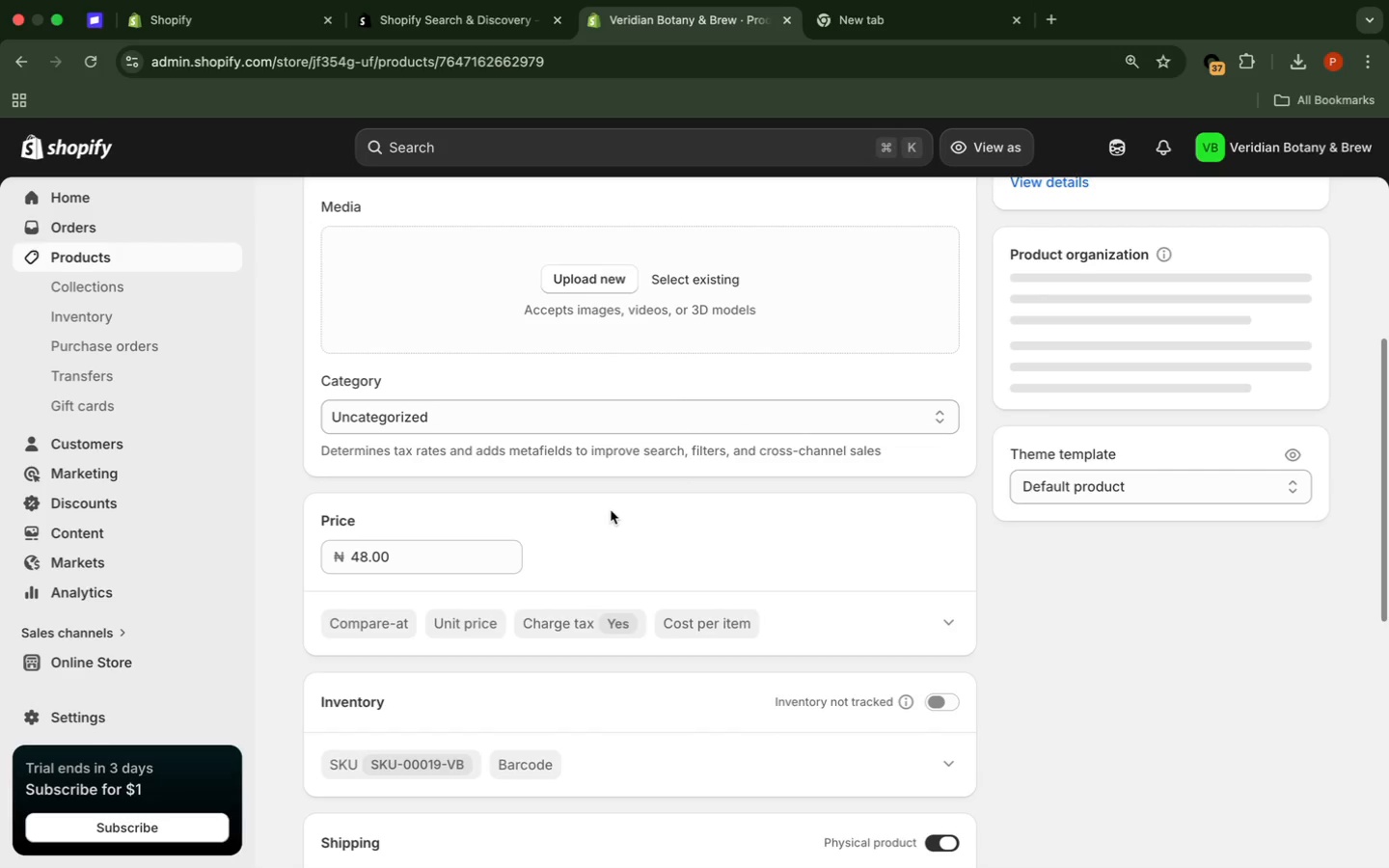 
scroll: coordinate [610, 509], scroll_direction: down, amount: 17.0
 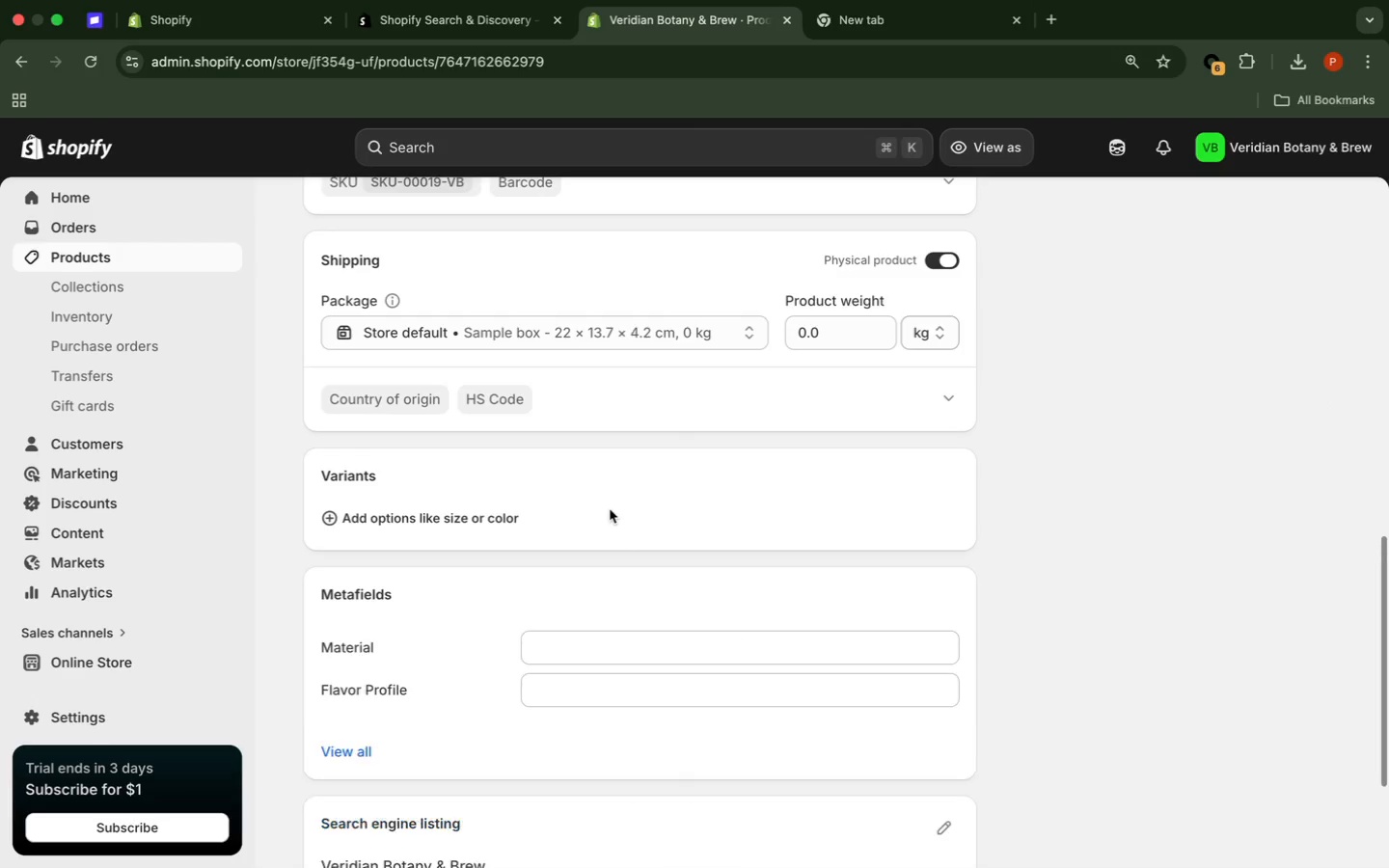 
scroll: coordinate [609, 509], scroll_direction: up, amount: 9.0
 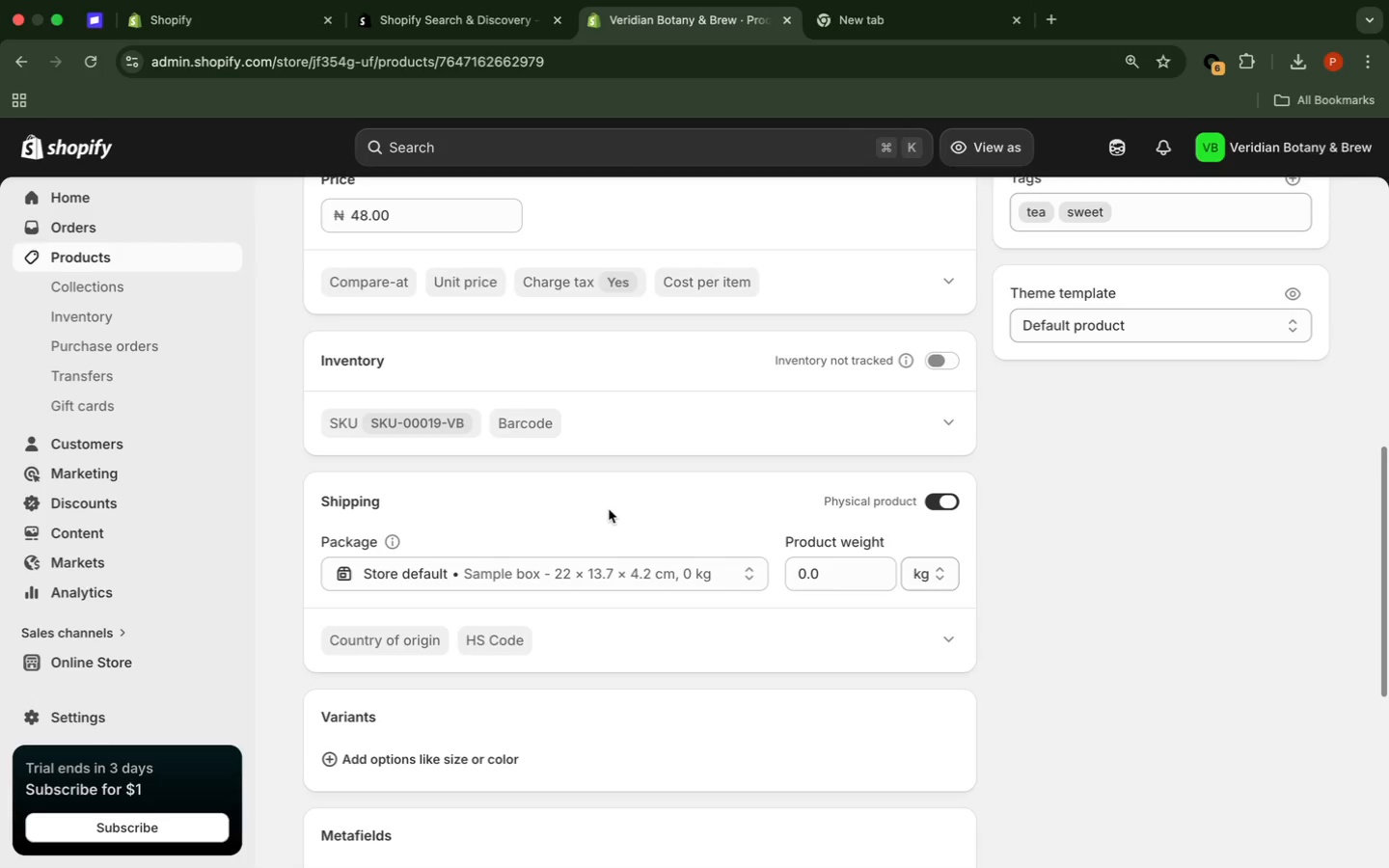 
scroll: coordinate [609, 509], scroll_direction: down, amount: 6.0
 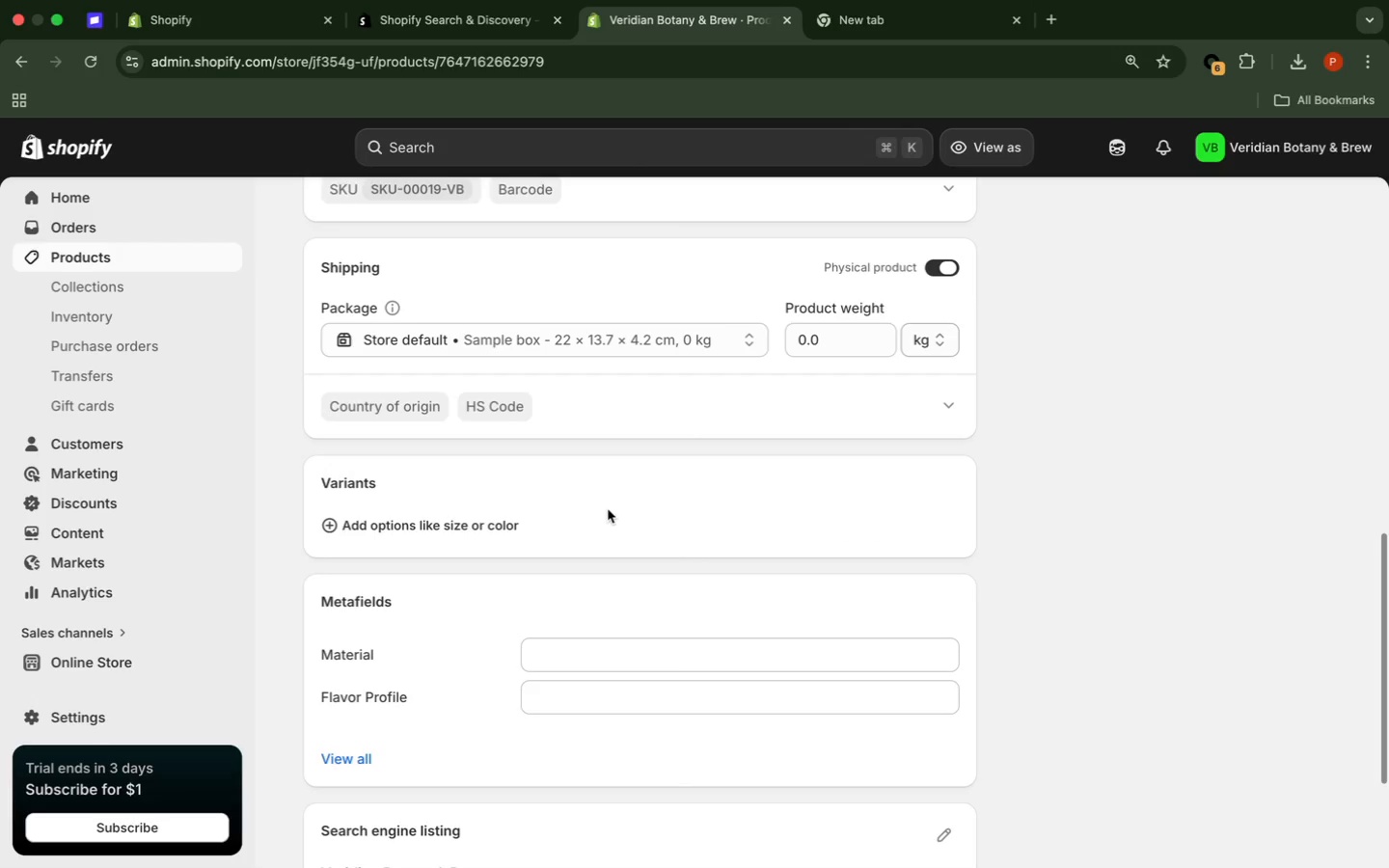 
scroll: coordinate [608, 509], scroll_direction: up, amount: 24.0
 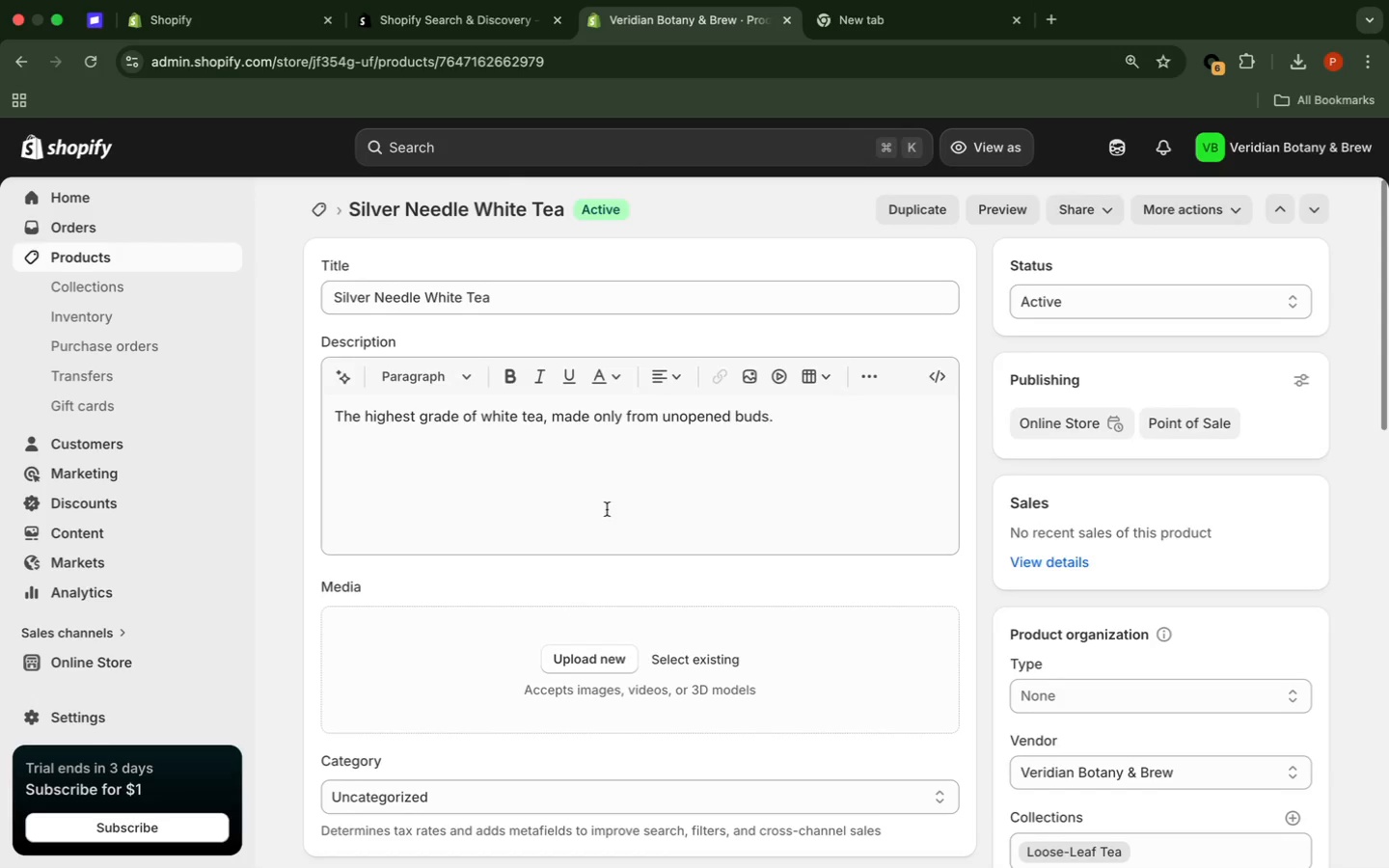 
scroll: coordinate [607, 509], scroll_direction: down, amount: 31.0
 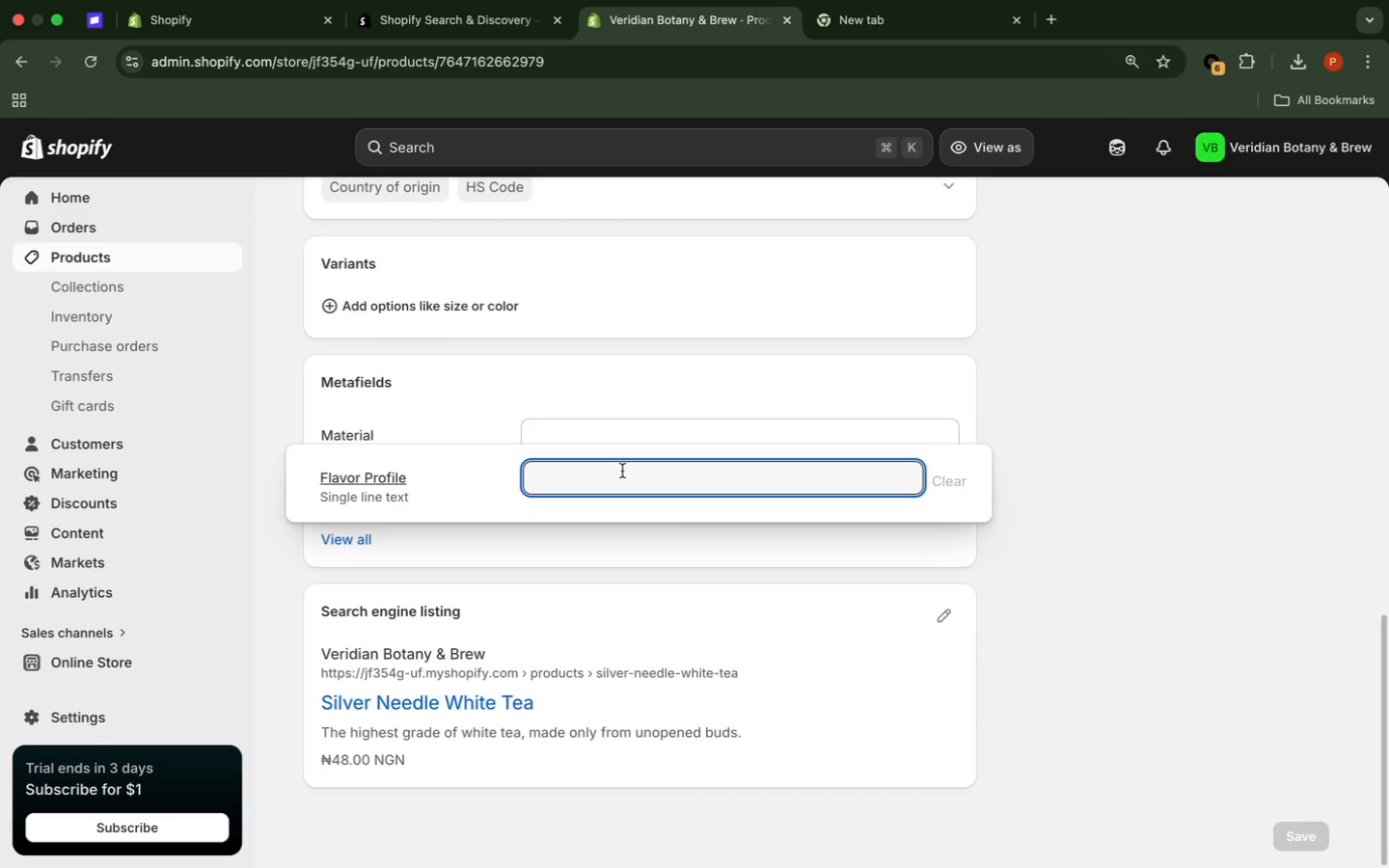 
type(Sweet)
 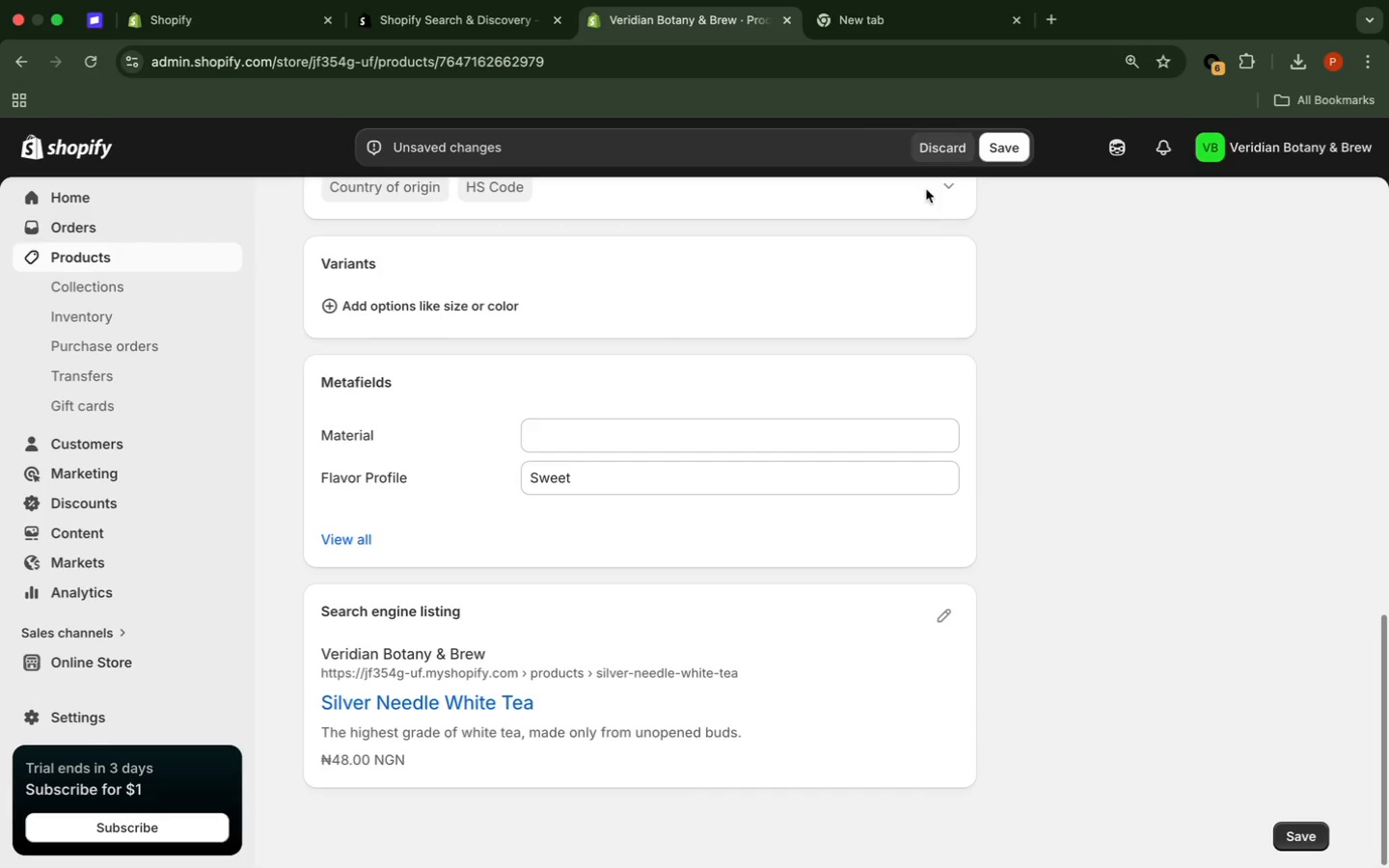 
left_click([1006, 148])
 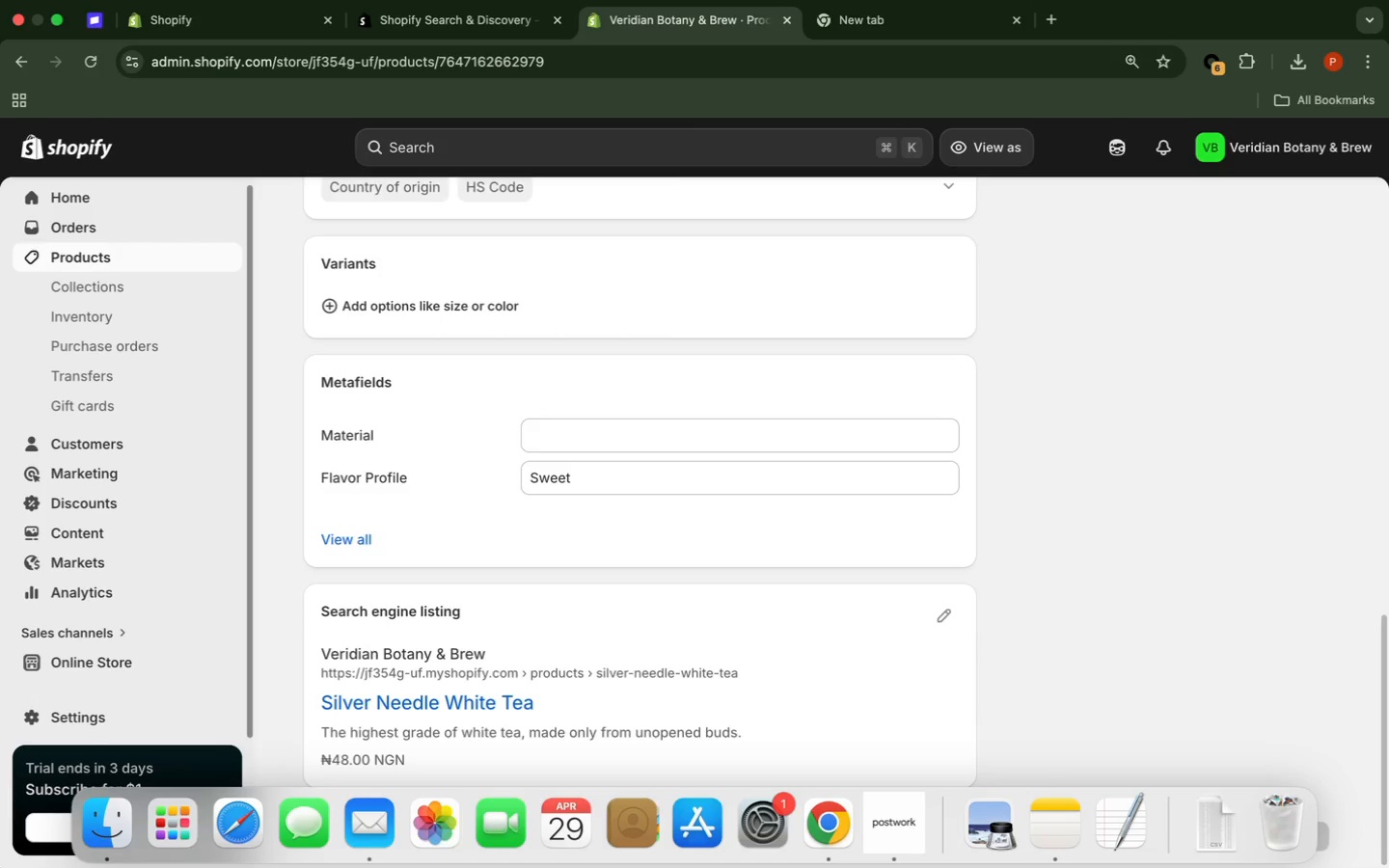 
wait(41.42)
 